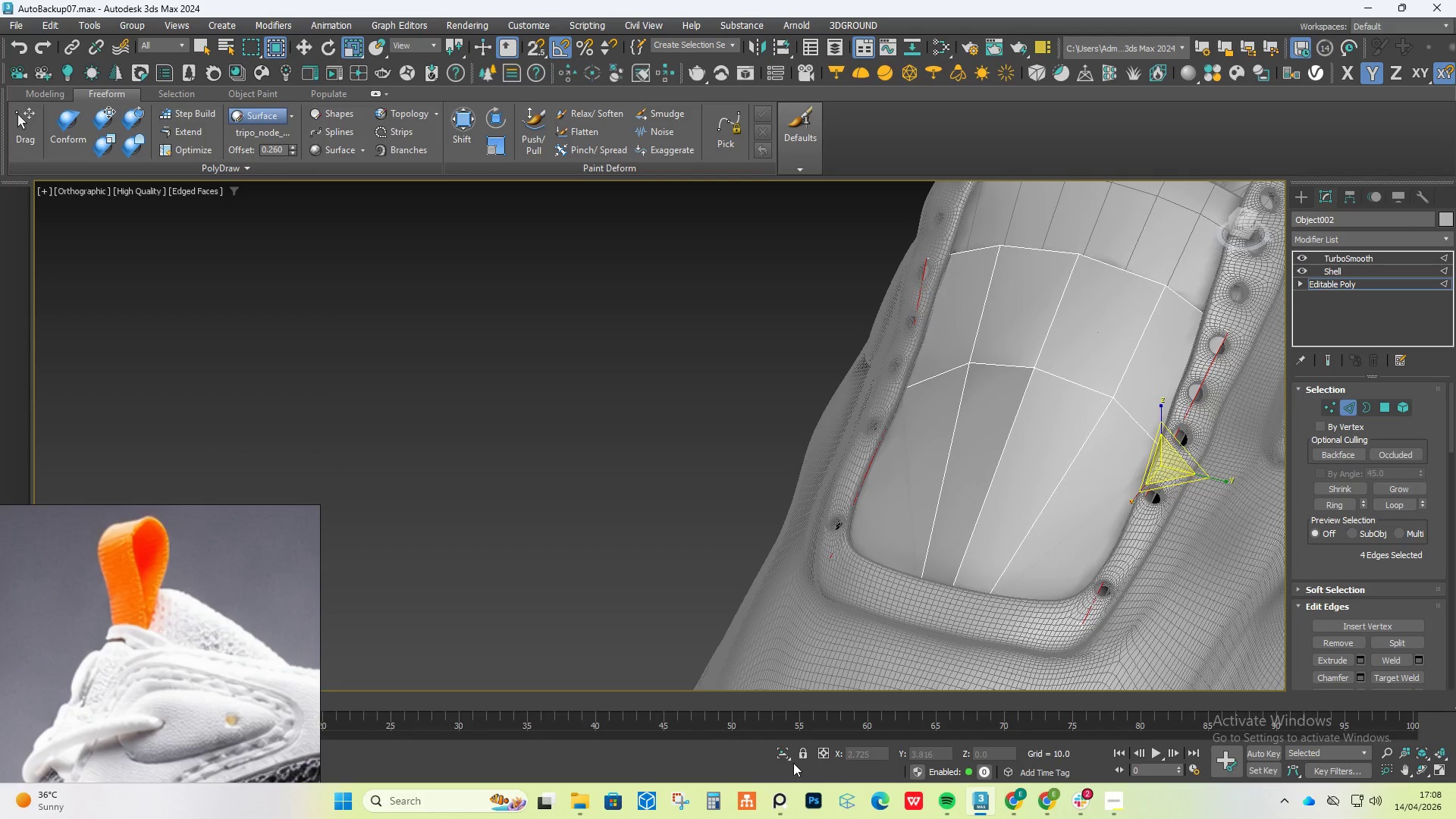 
left_click([786, 758])
 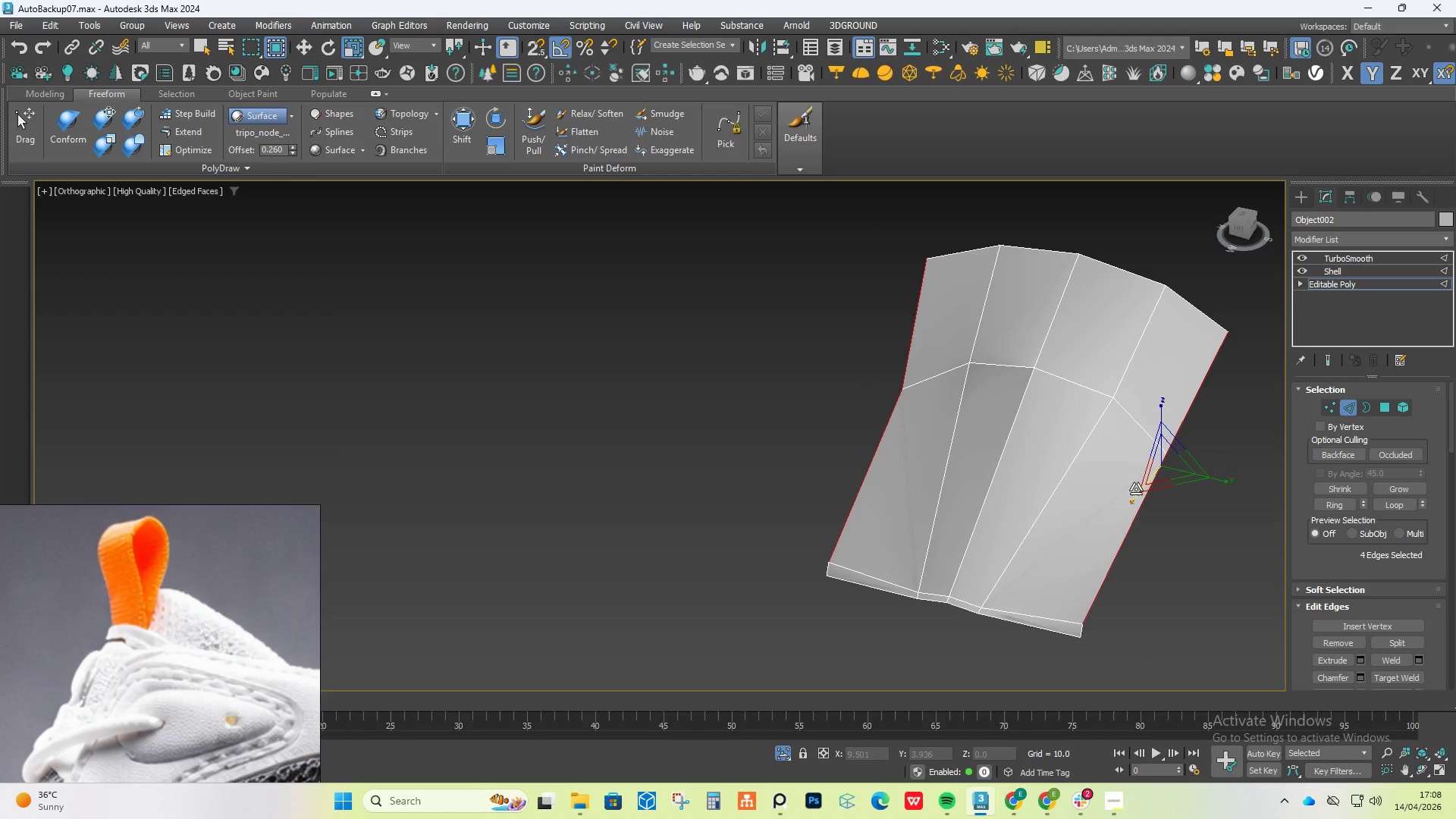 
key(Control+Z)
 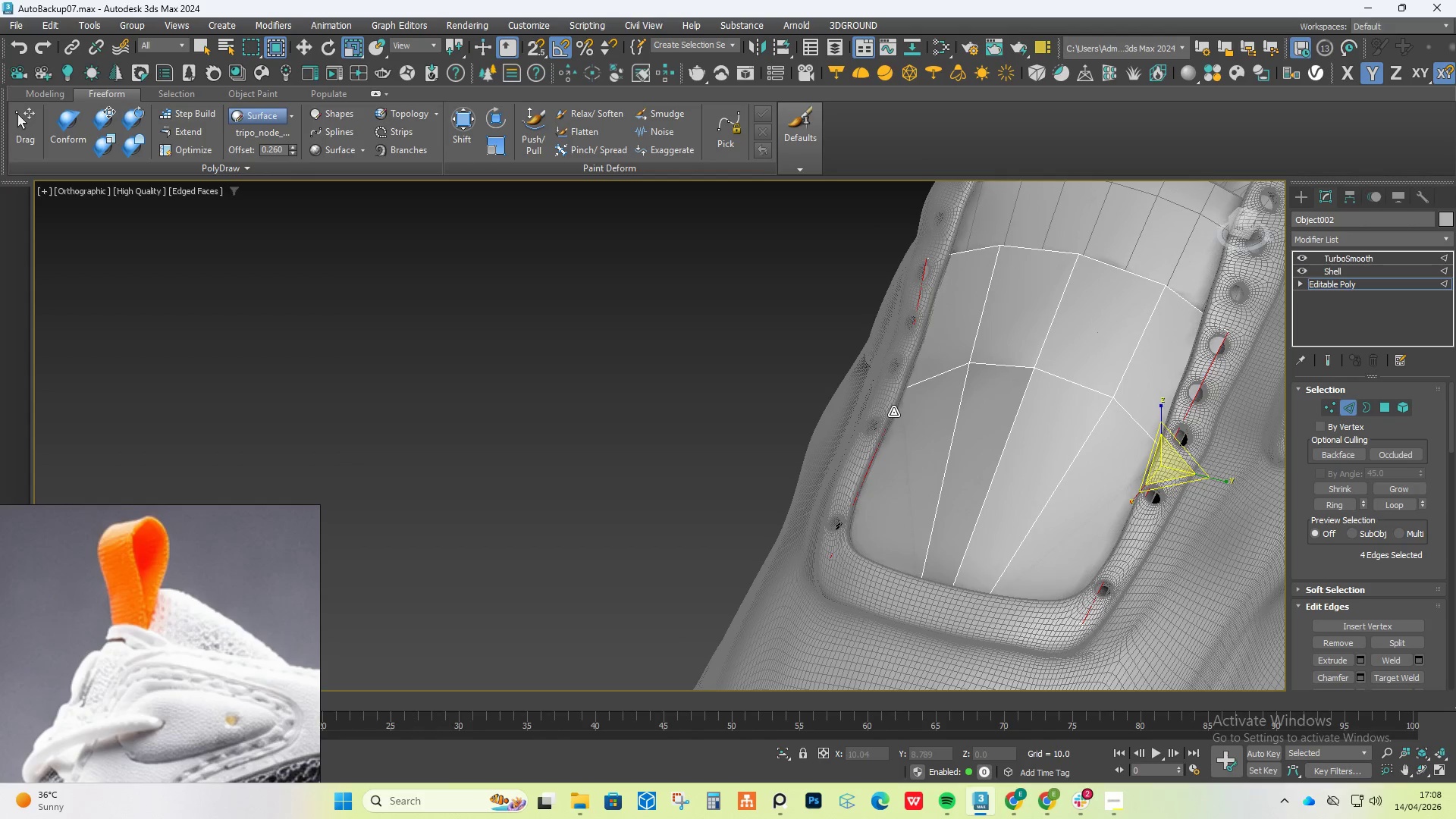 
key(Control+Z)
 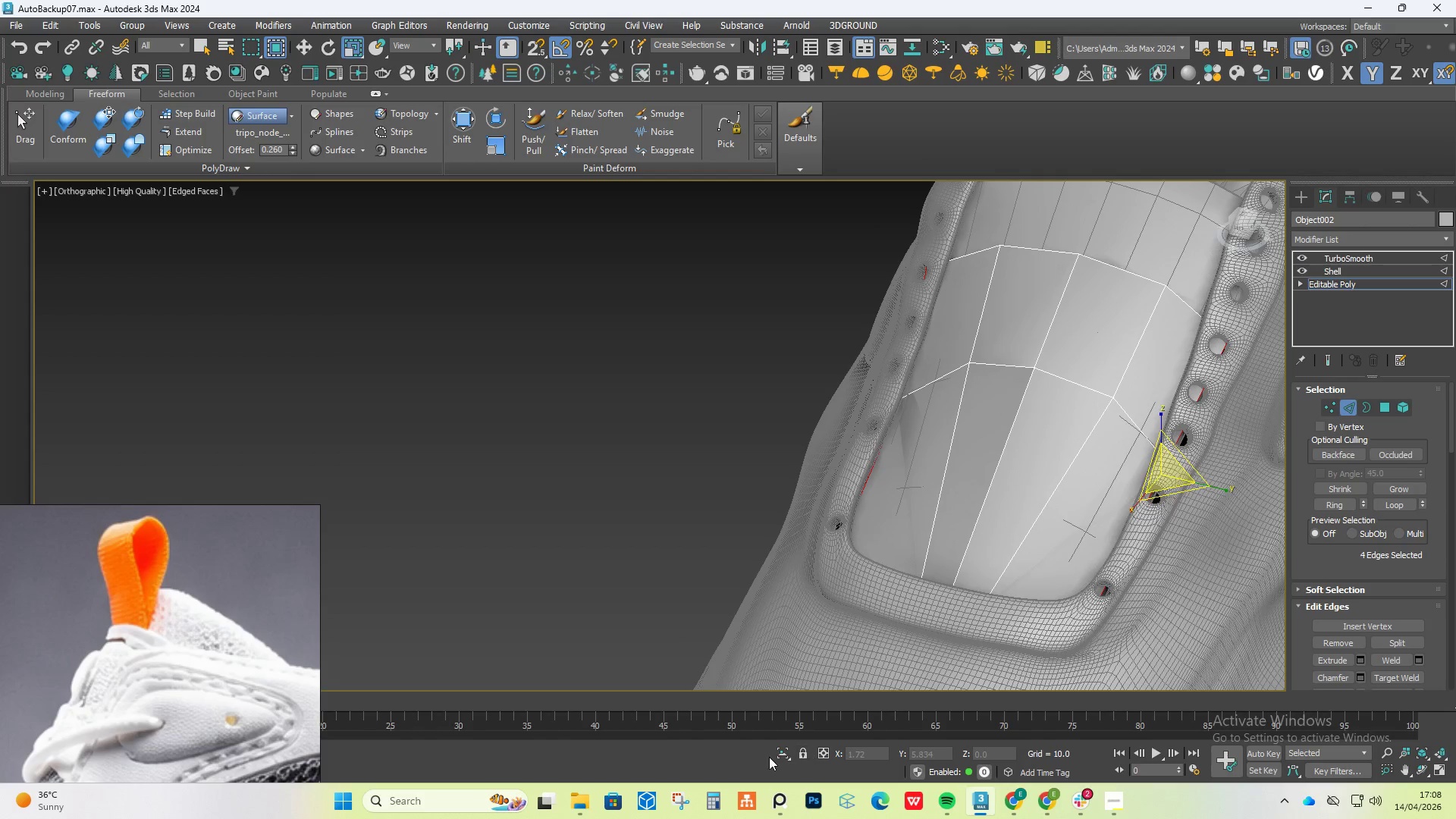 
key(Control+Z)
 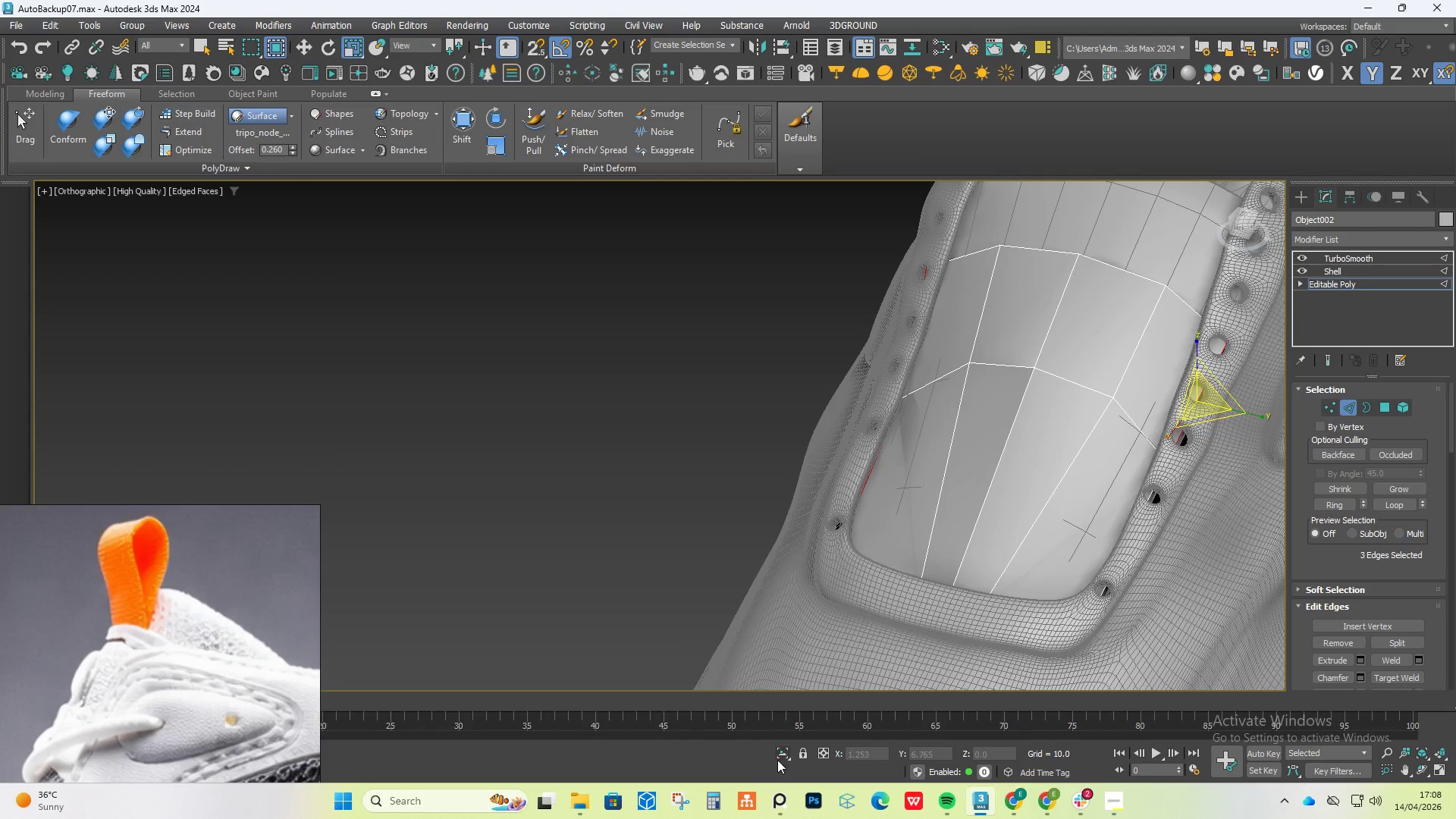 
left_click([787, 753])
 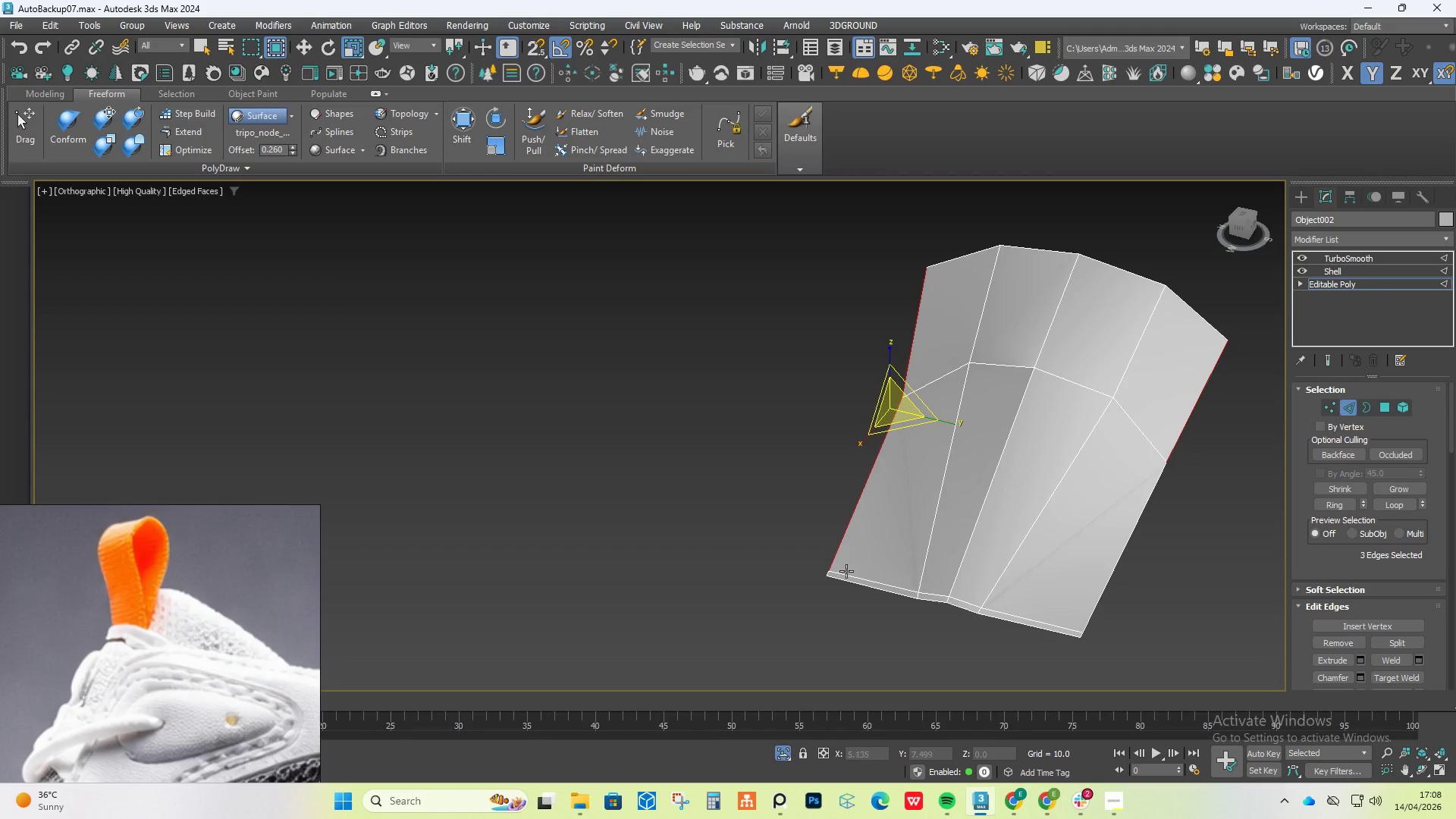 
left_click([822, 573])
 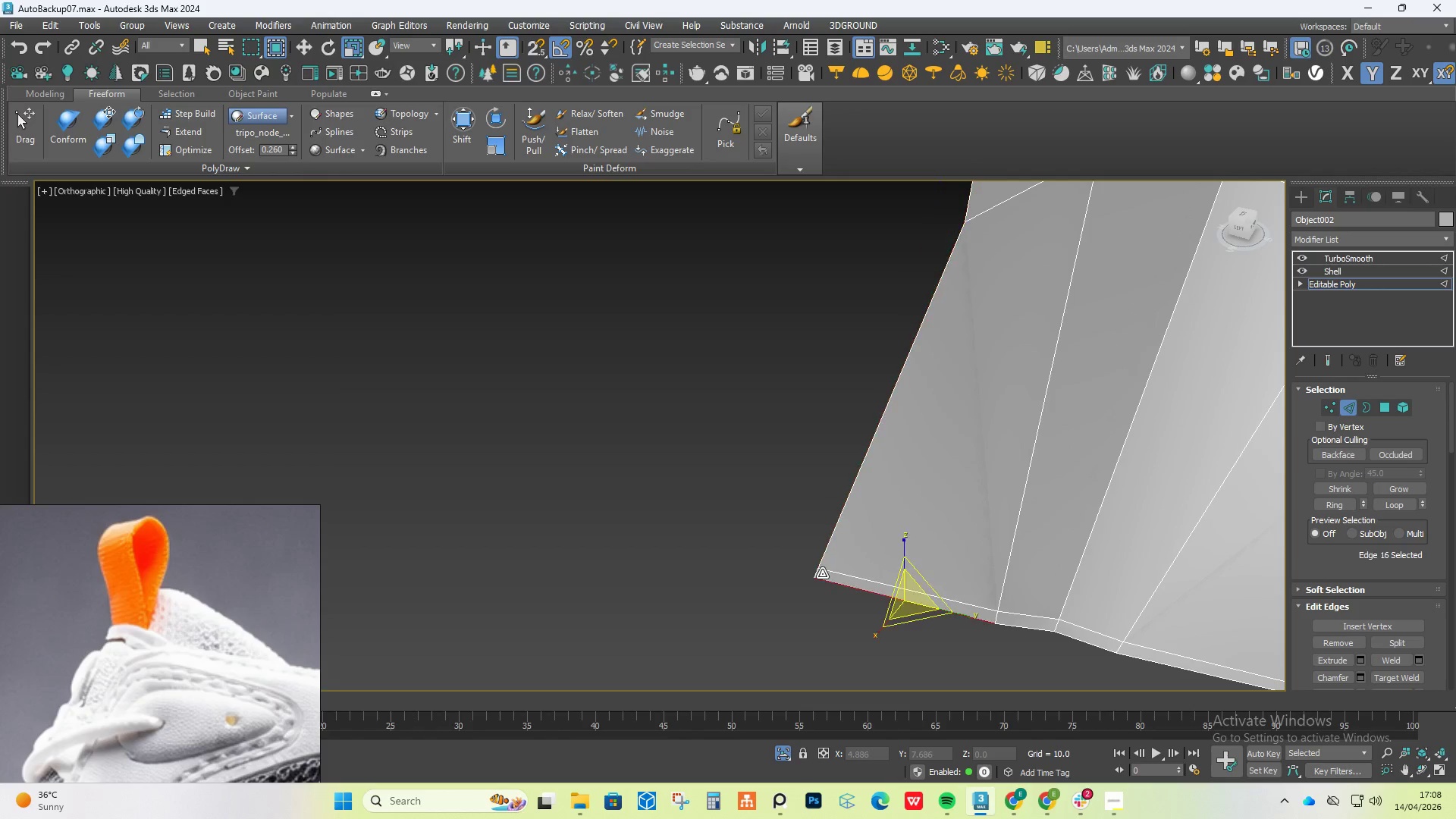 
scroll: coordinate [839, 573], scroll_direction: up, amount: 2.0
 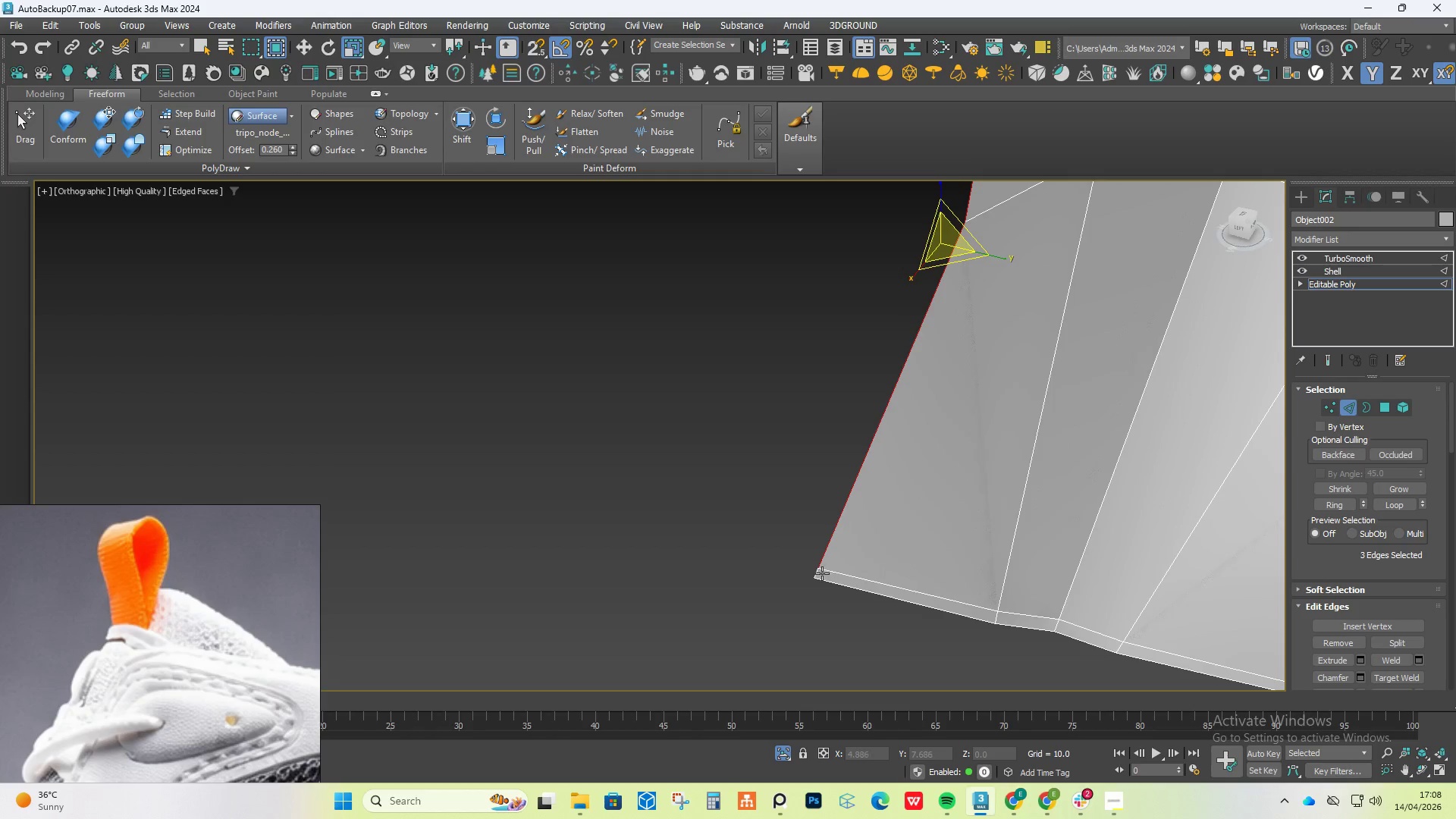 
double_click([822, 573])
 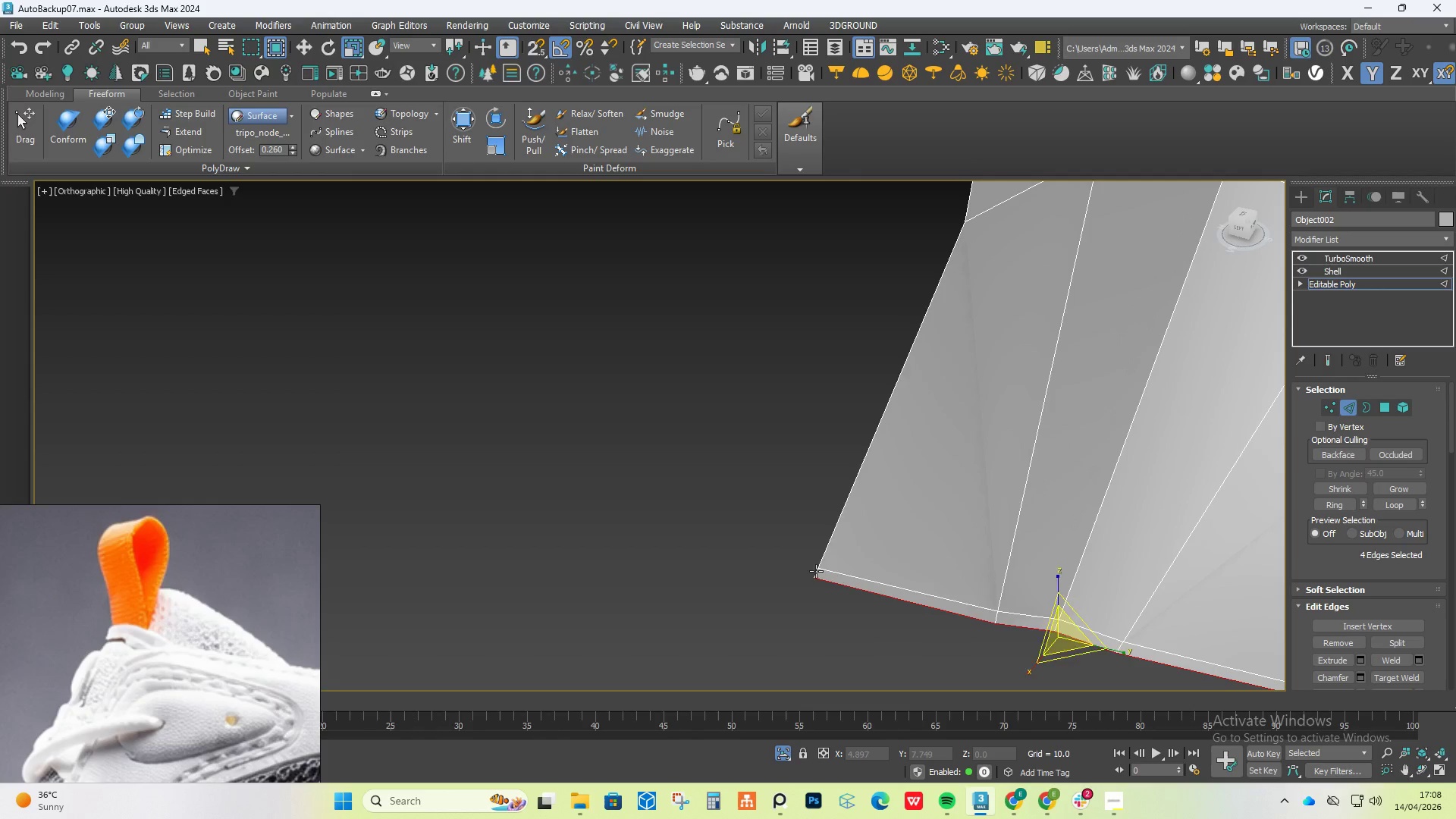 
double_click([816, 571])
 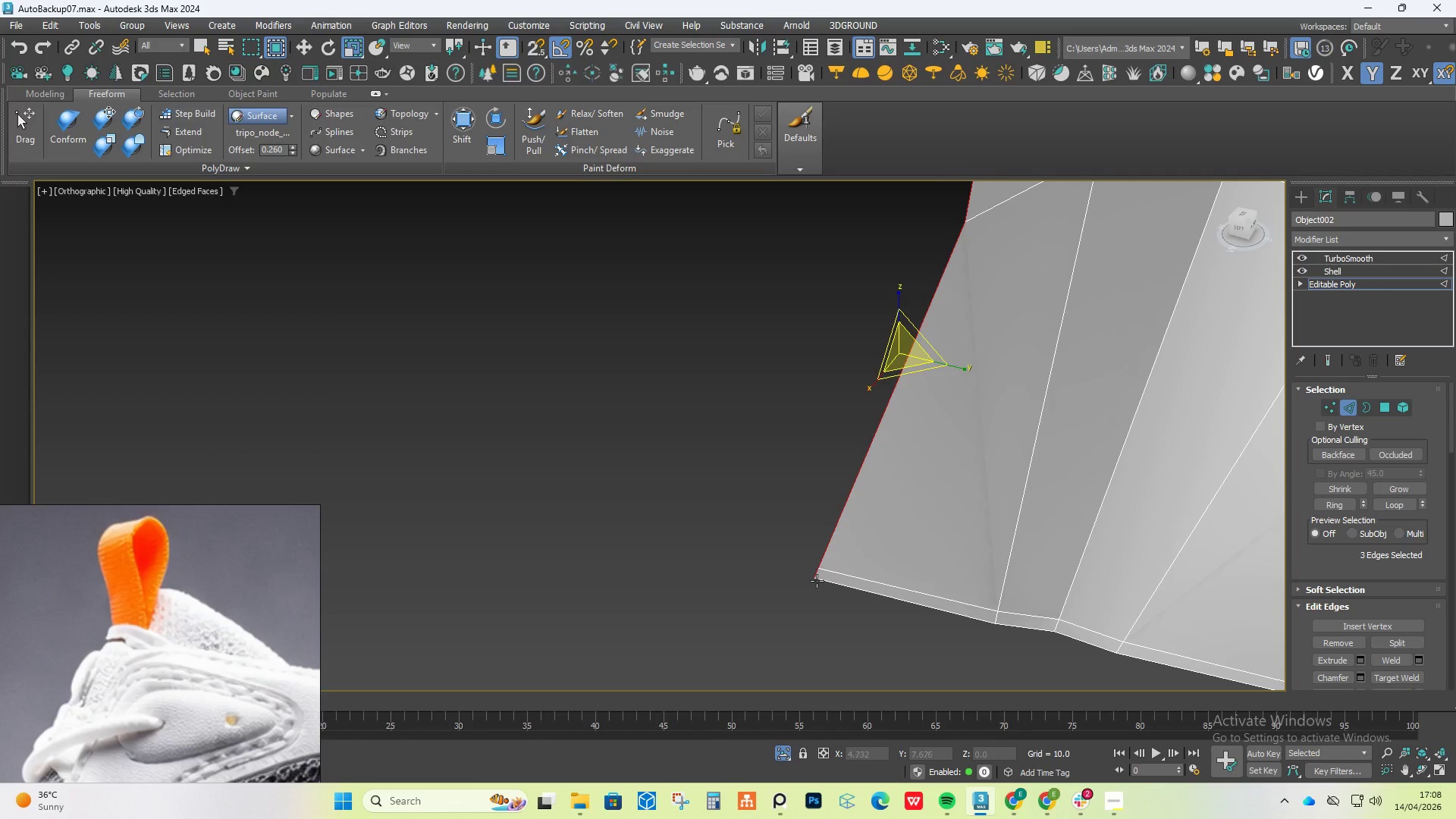 
scroll: coordinate [872, 552], scroll_direction: down, amount: 1.0
 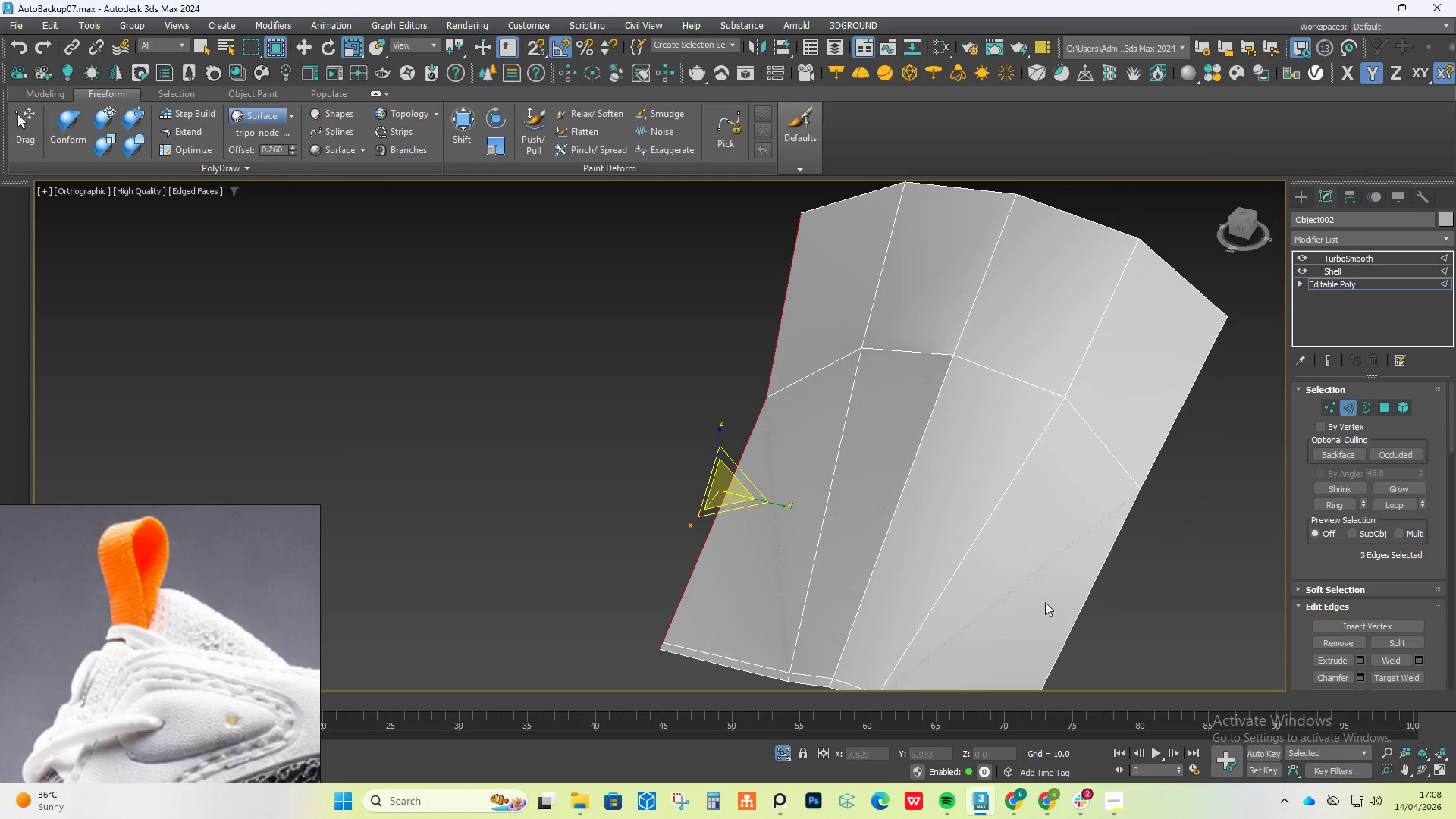 
hold_key(key=ControlLeft, duration=1.02)
left_click([1085, 588])
 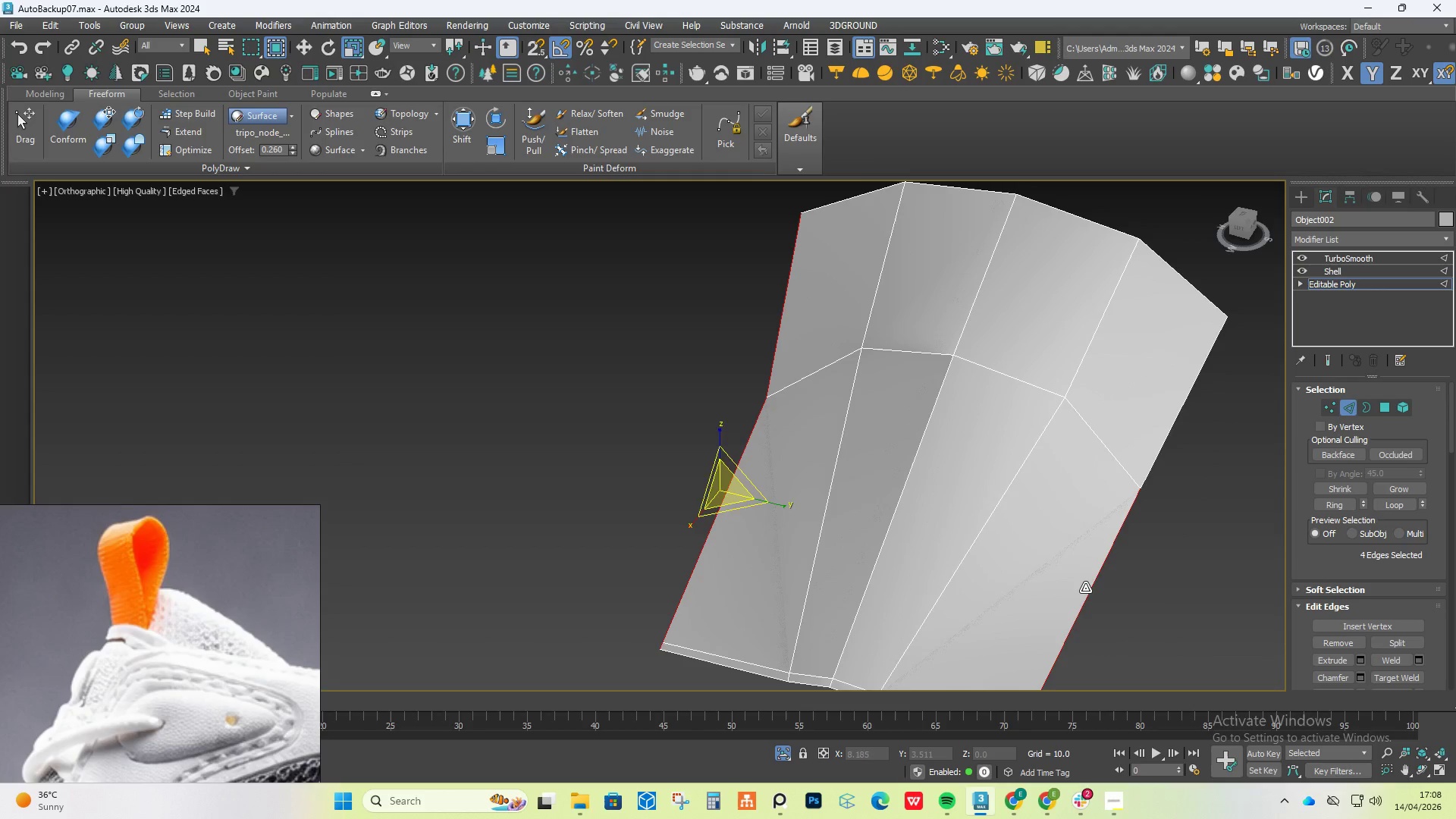 
double_click([1085, 588])
 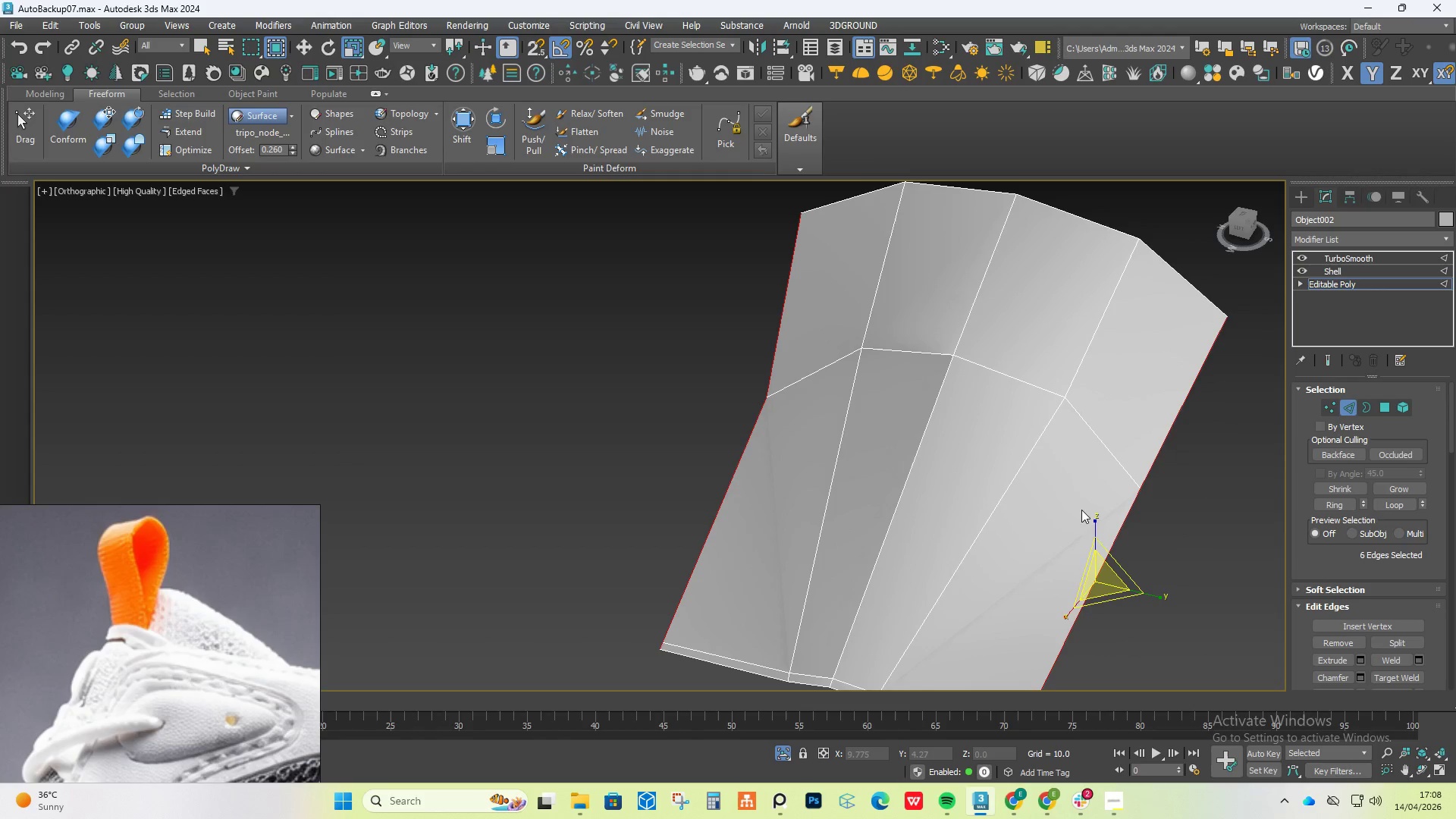 
key(W)
 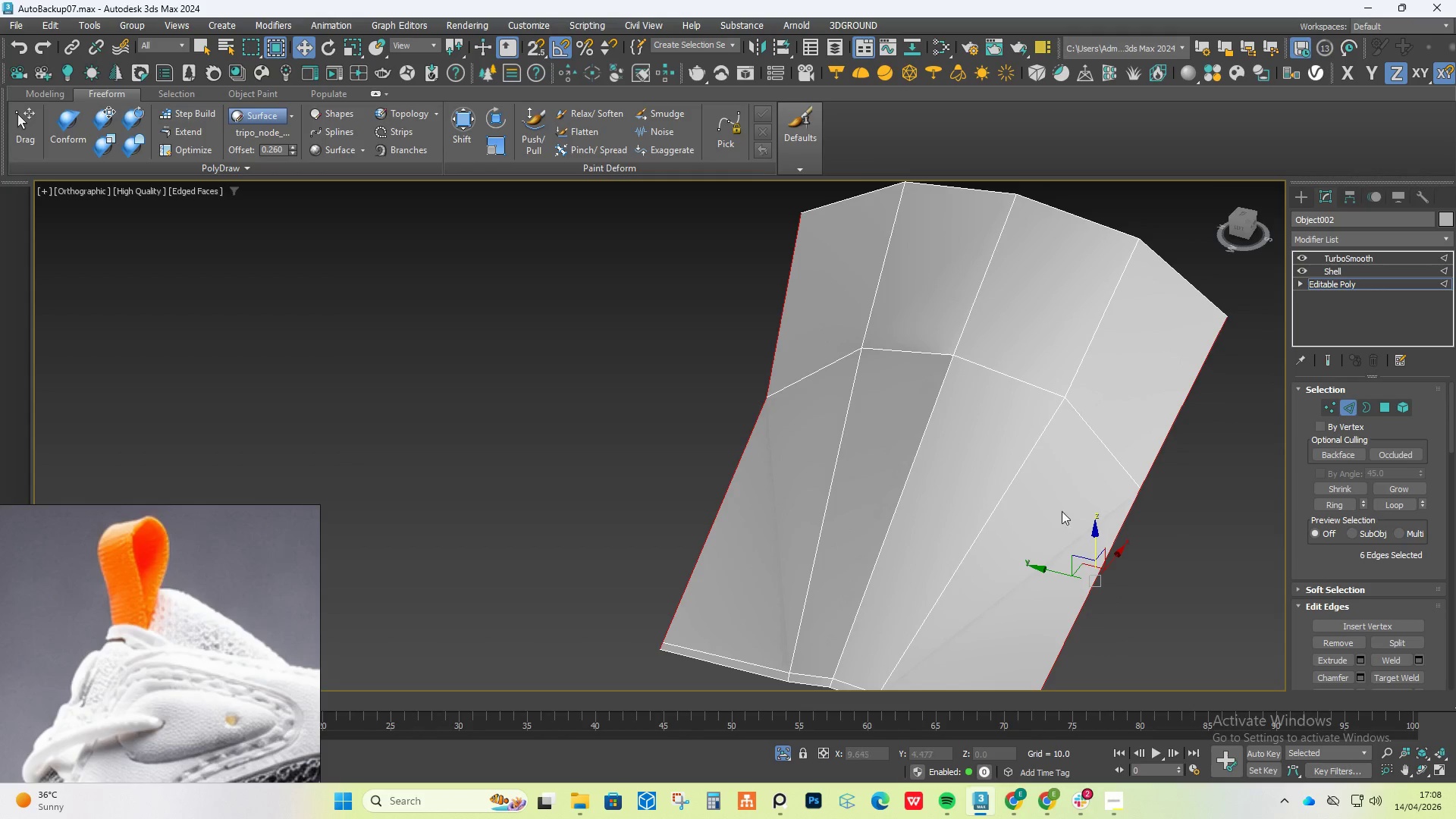 
hold_key(key=ShiftLeft, duration=1.48)
left_click_drag(start_coordinate=[1098, 538], to_coordinate=[1099, 570])
 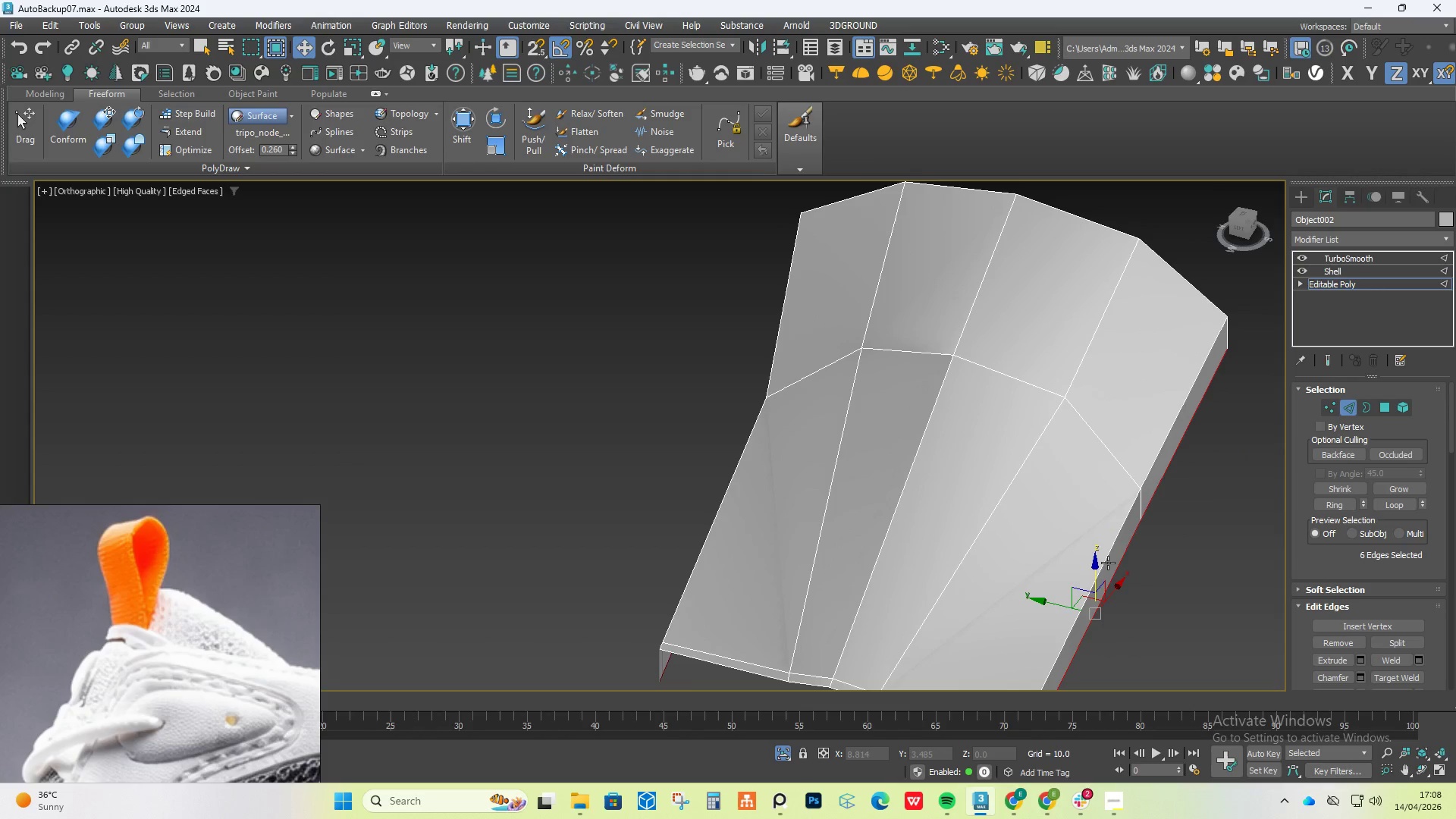 
hold_key(key=AltLeft, duration=0.41)
 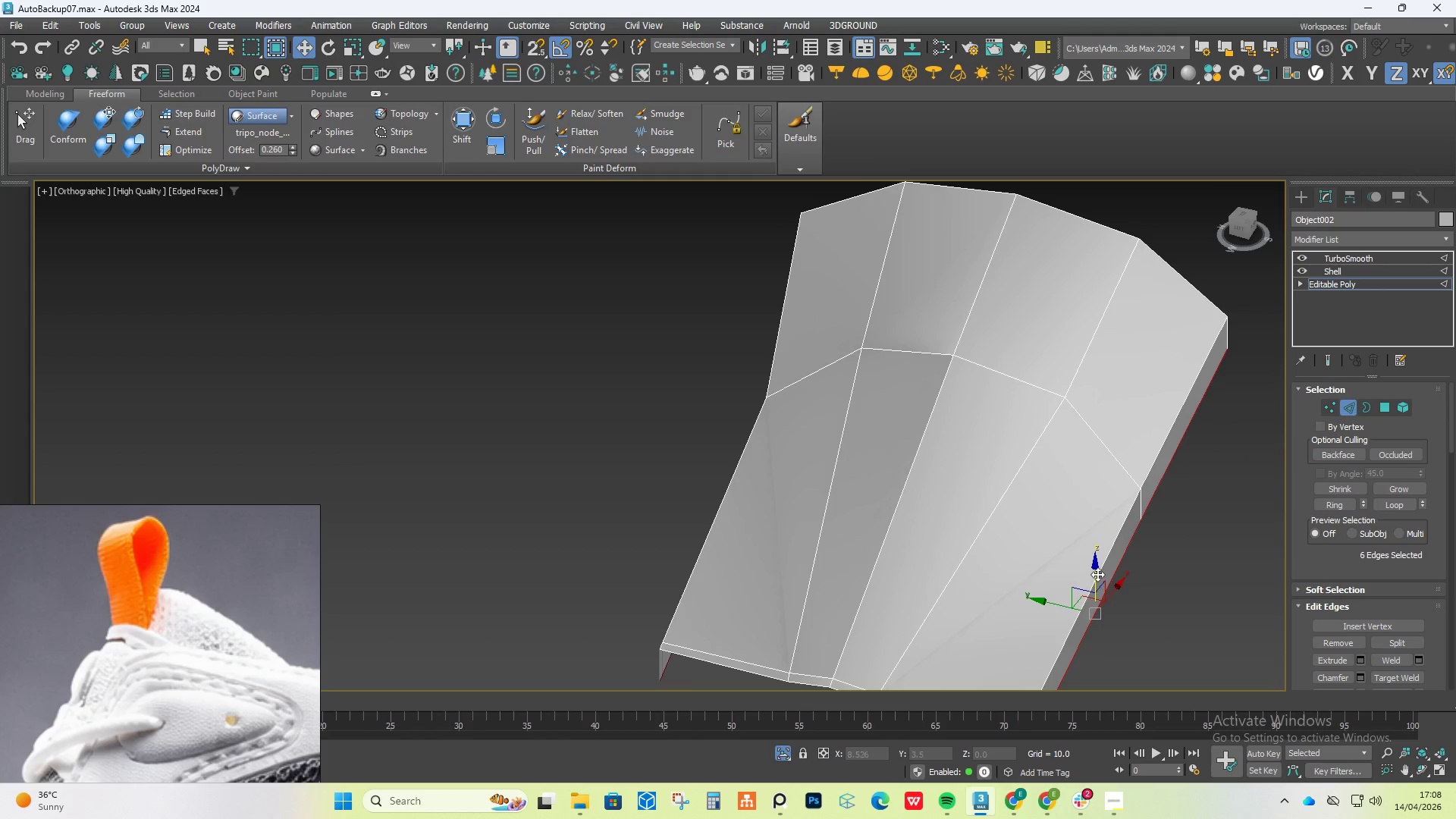 
key(R)
 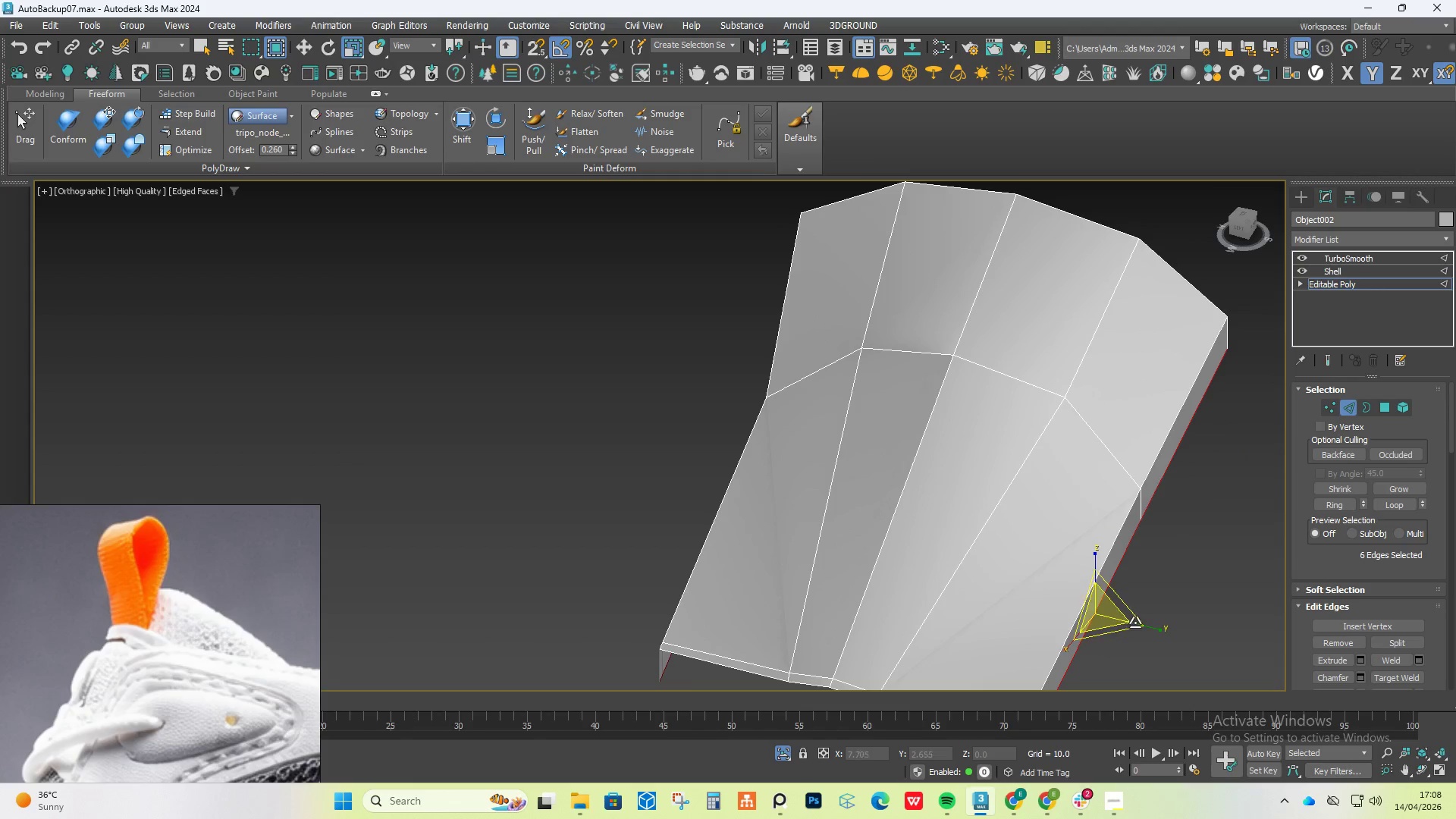 
left_click_drag(start_coordinate=[1140, 623], to_coordinate=[1159, 629])
 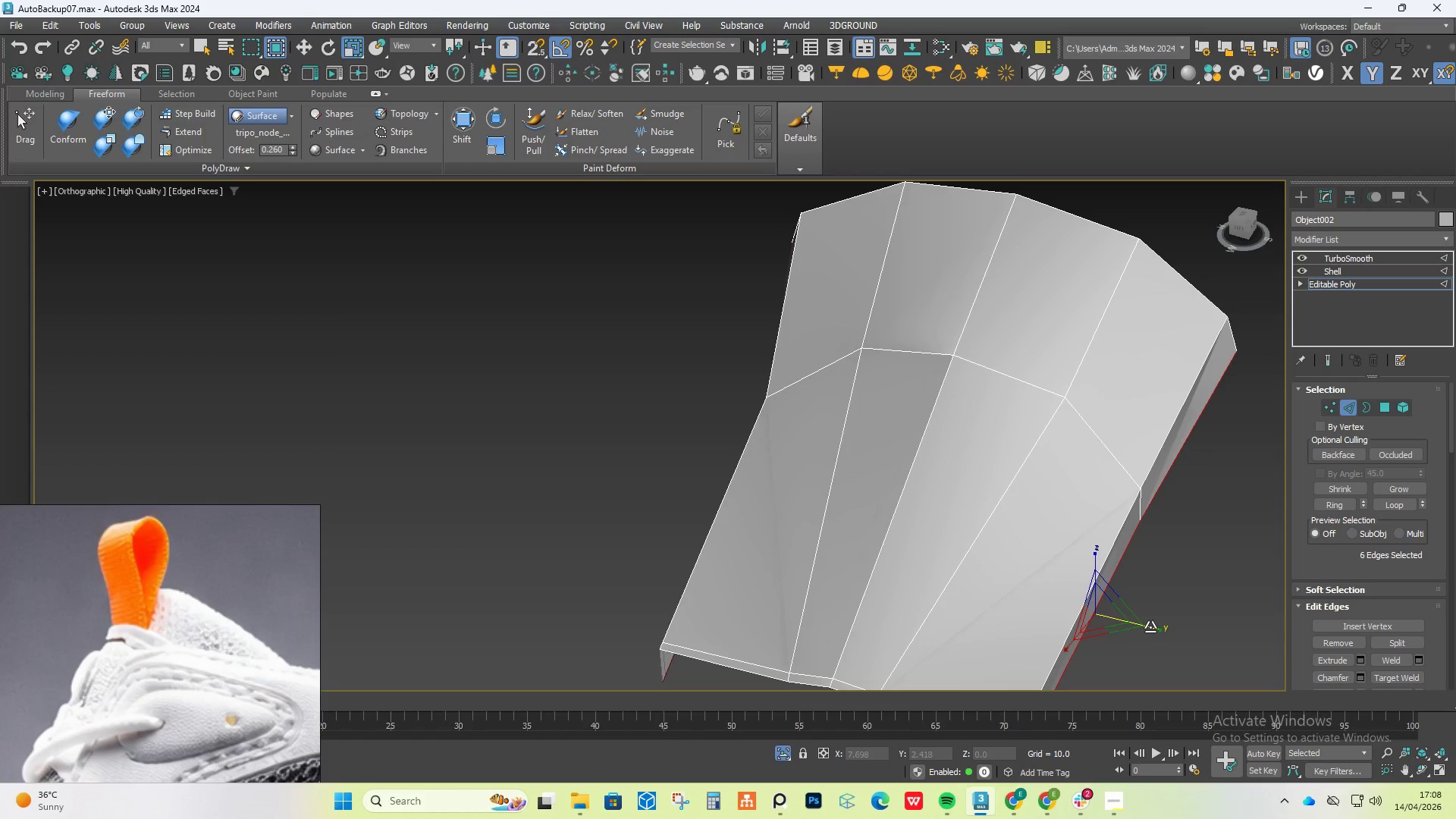 
key(Control+Z)
 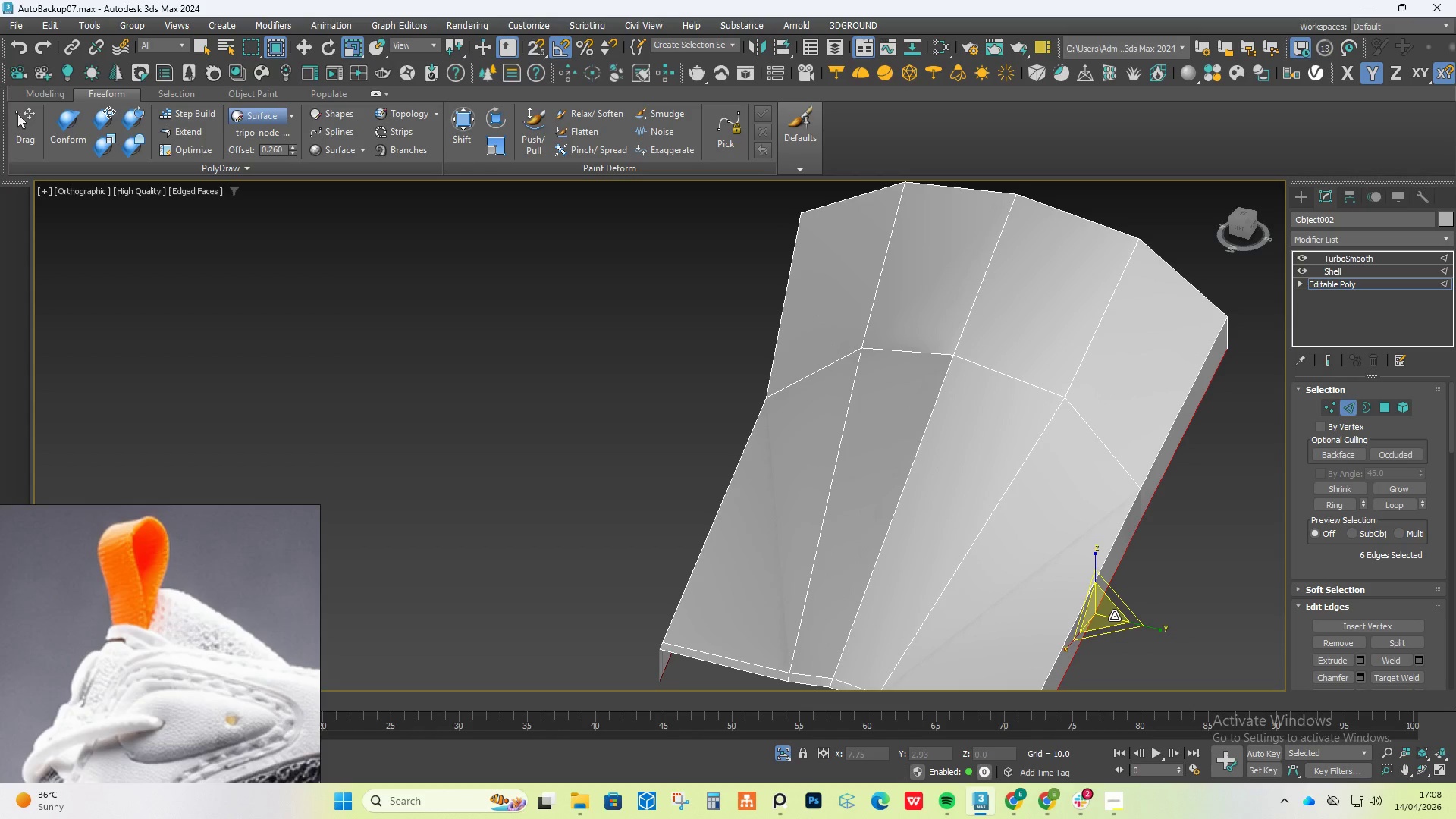 
left_click_drag(start_coordinate=[1114, 616], to_coordinate=[1201, 614])
 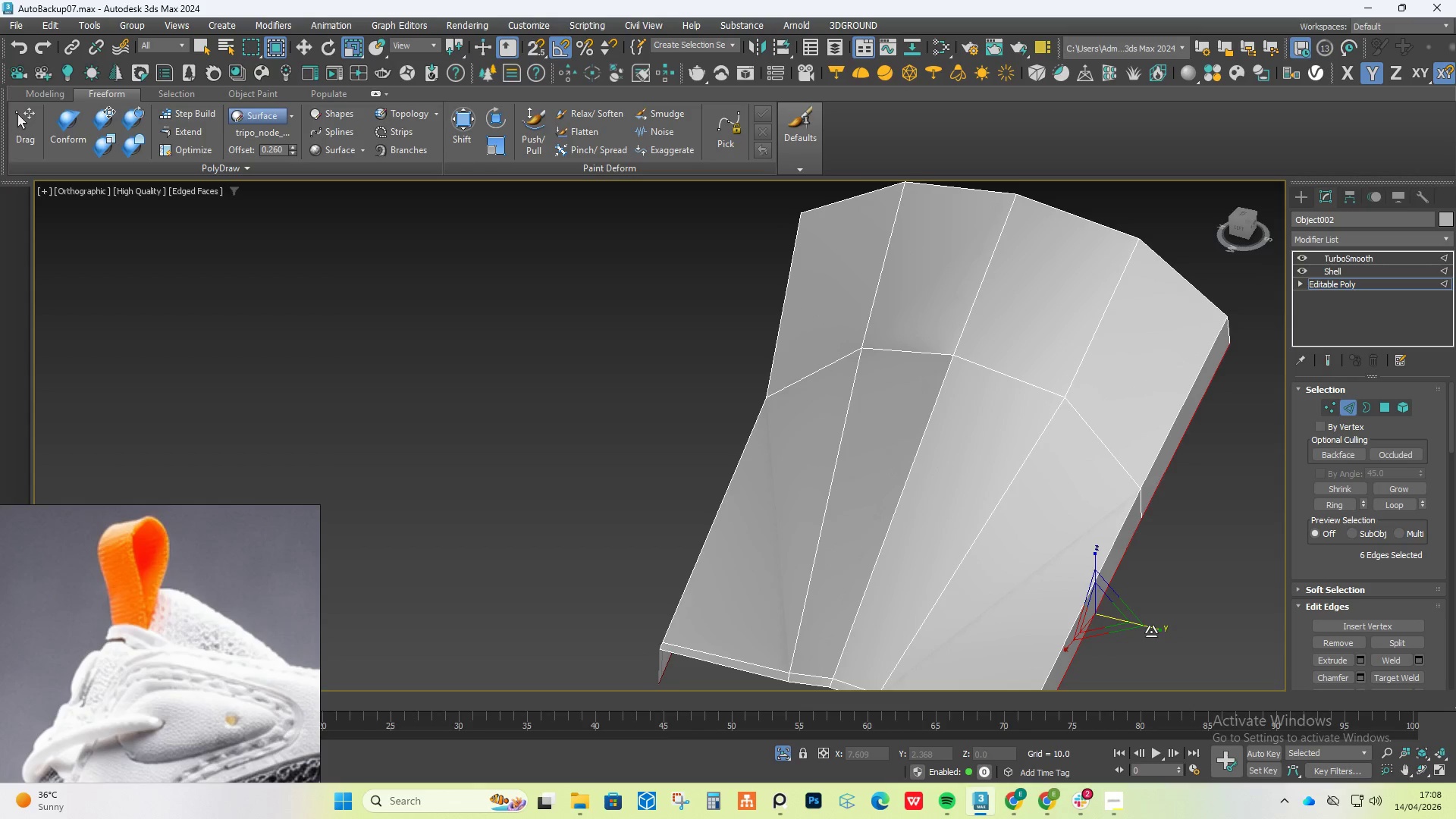 
key(Control+ControlLeft)
 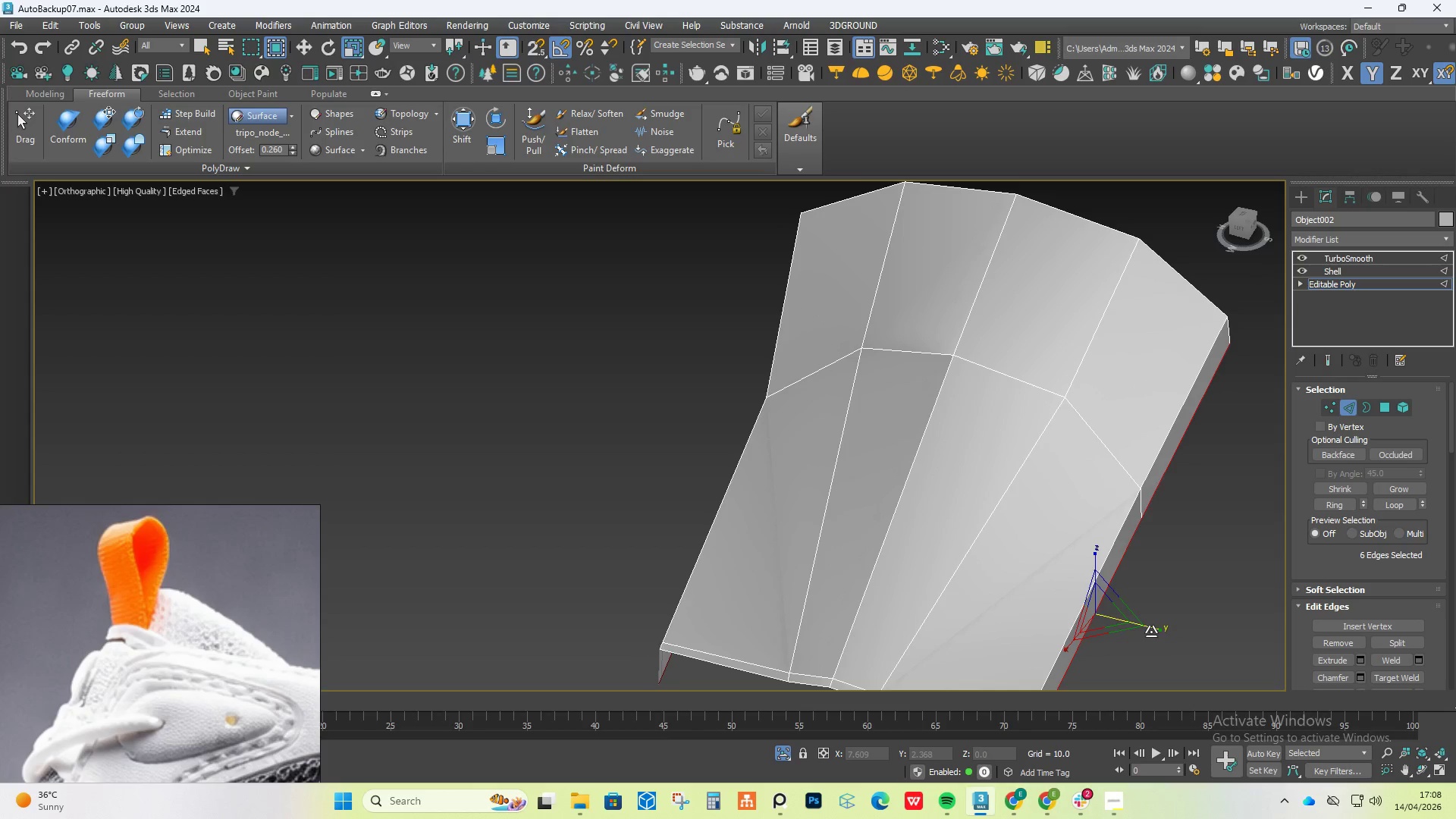 
key(Control+Z)
 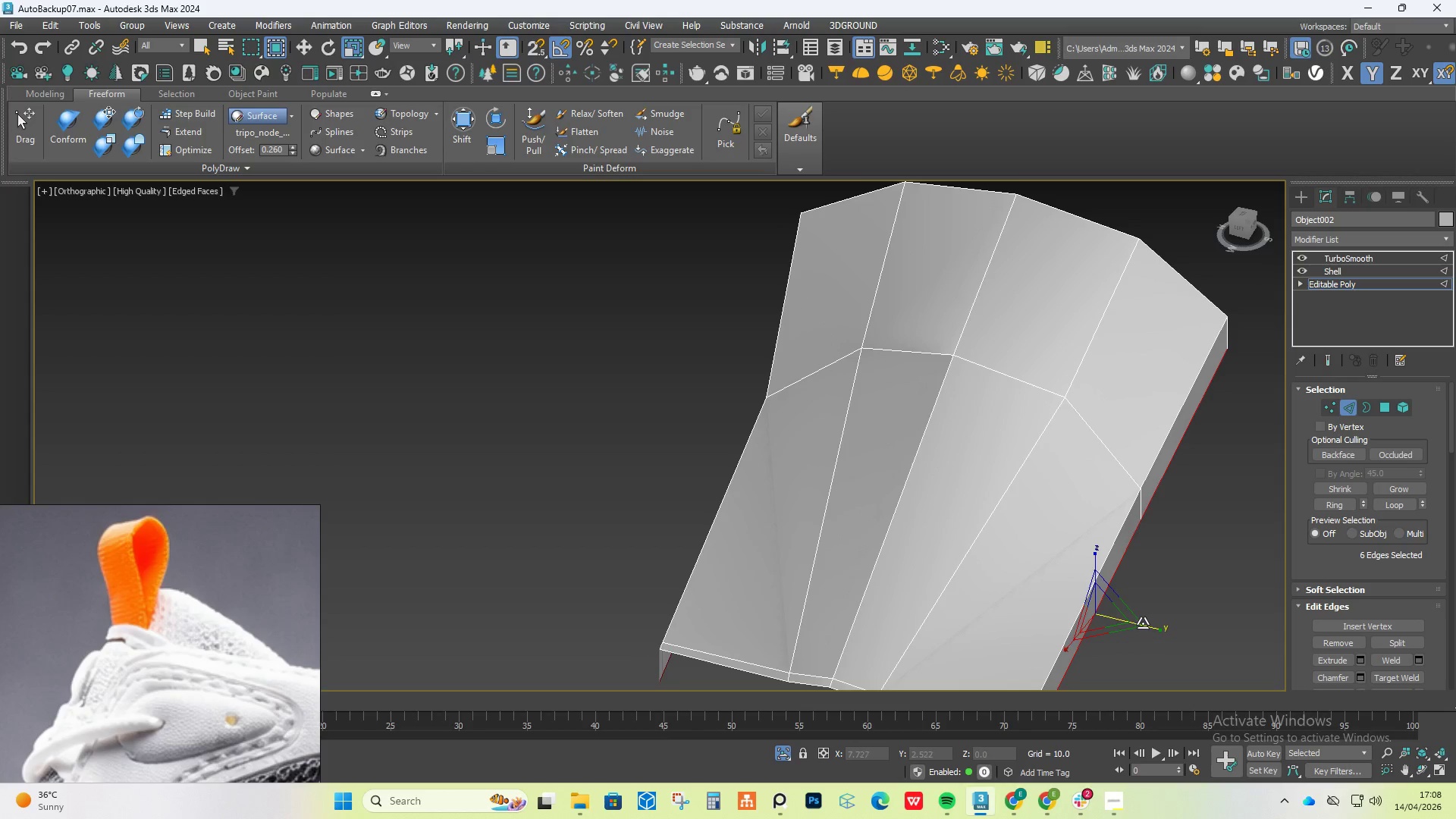 
left_click_drag(start_coordinate=[1143, 623], to_coordinate=[1159, 625])
 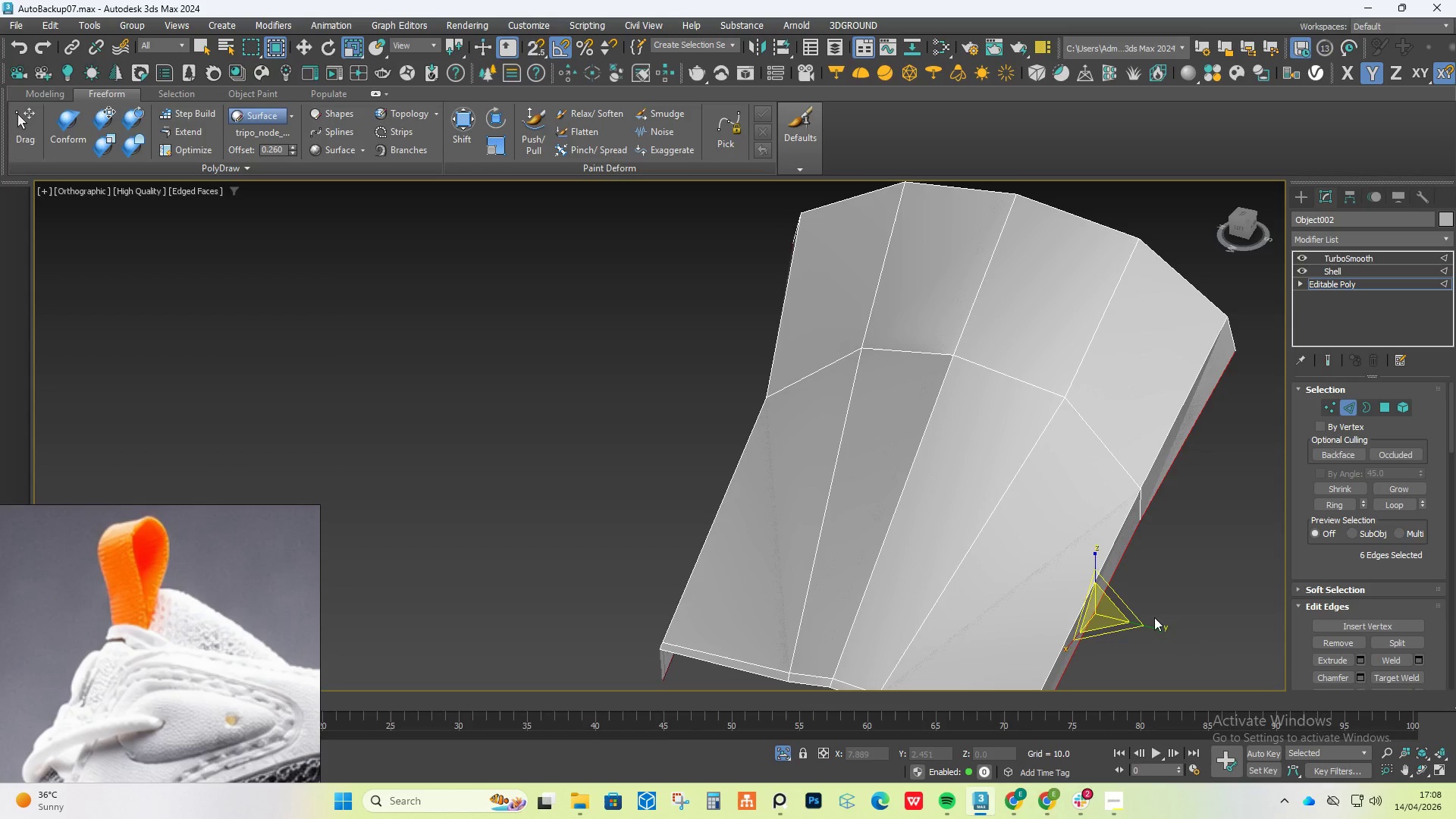 
key(Control+ControlLeft)
 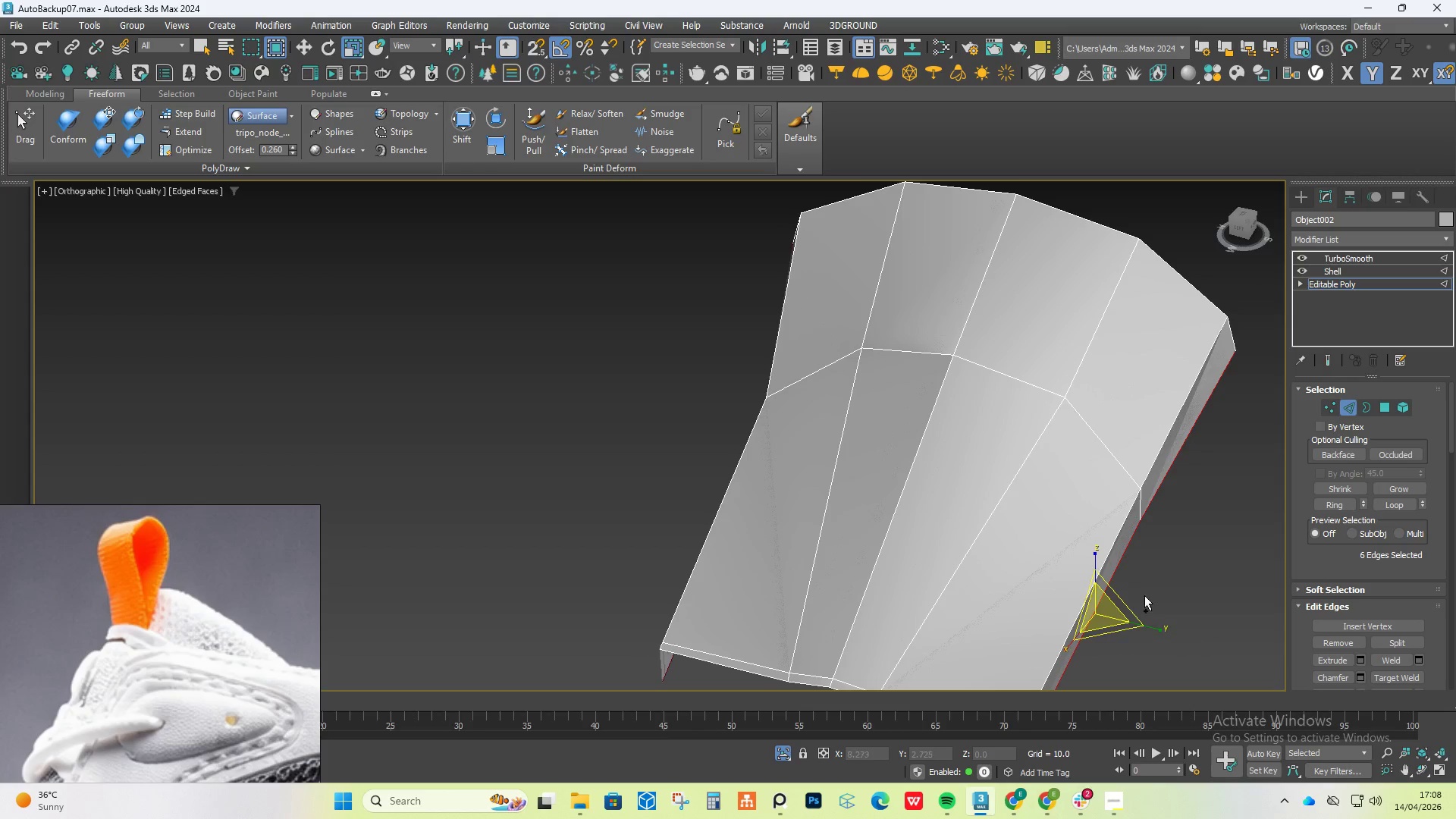 
key(Control+Z)
 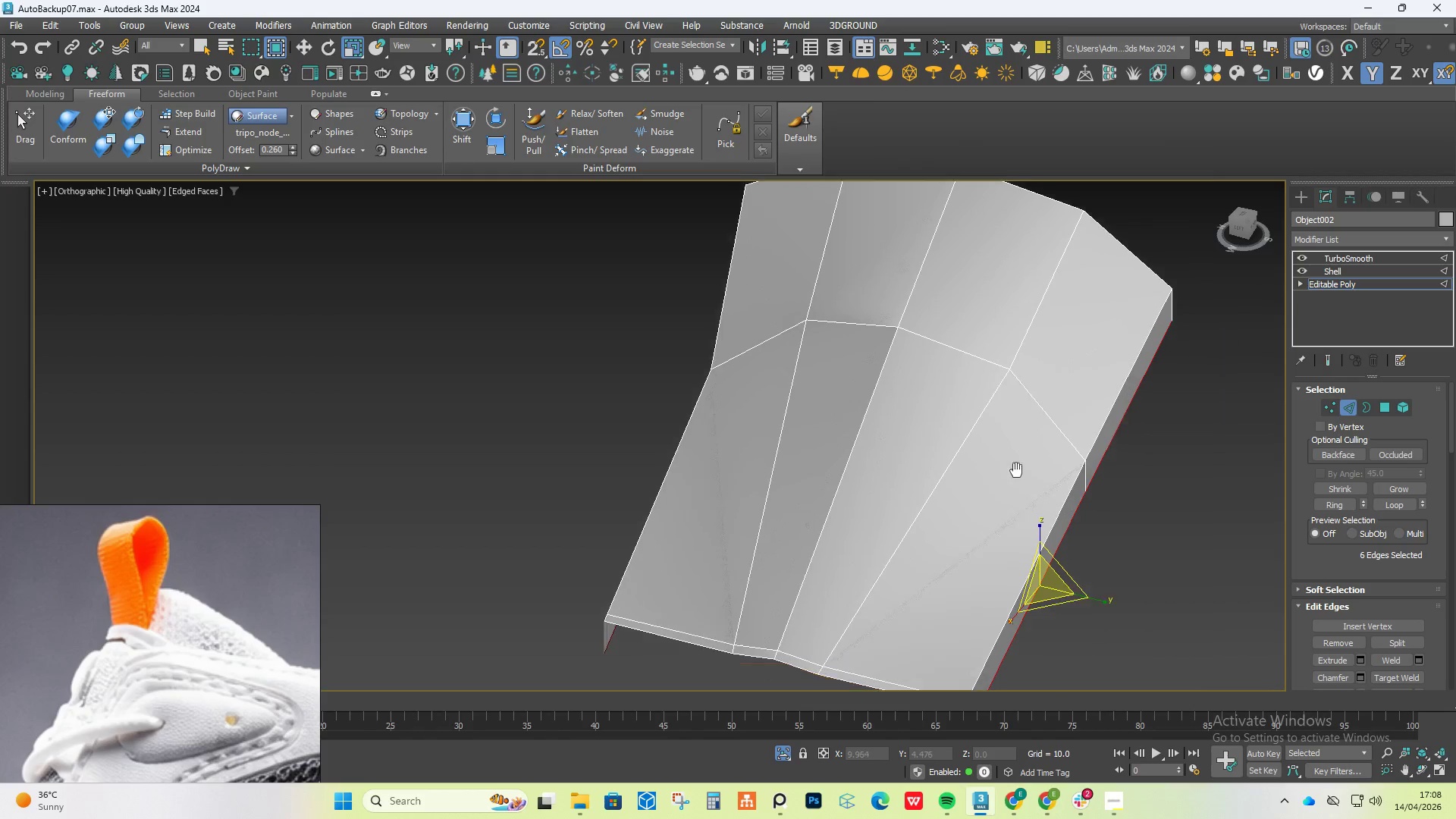 
key(Alt+AltLeft)
 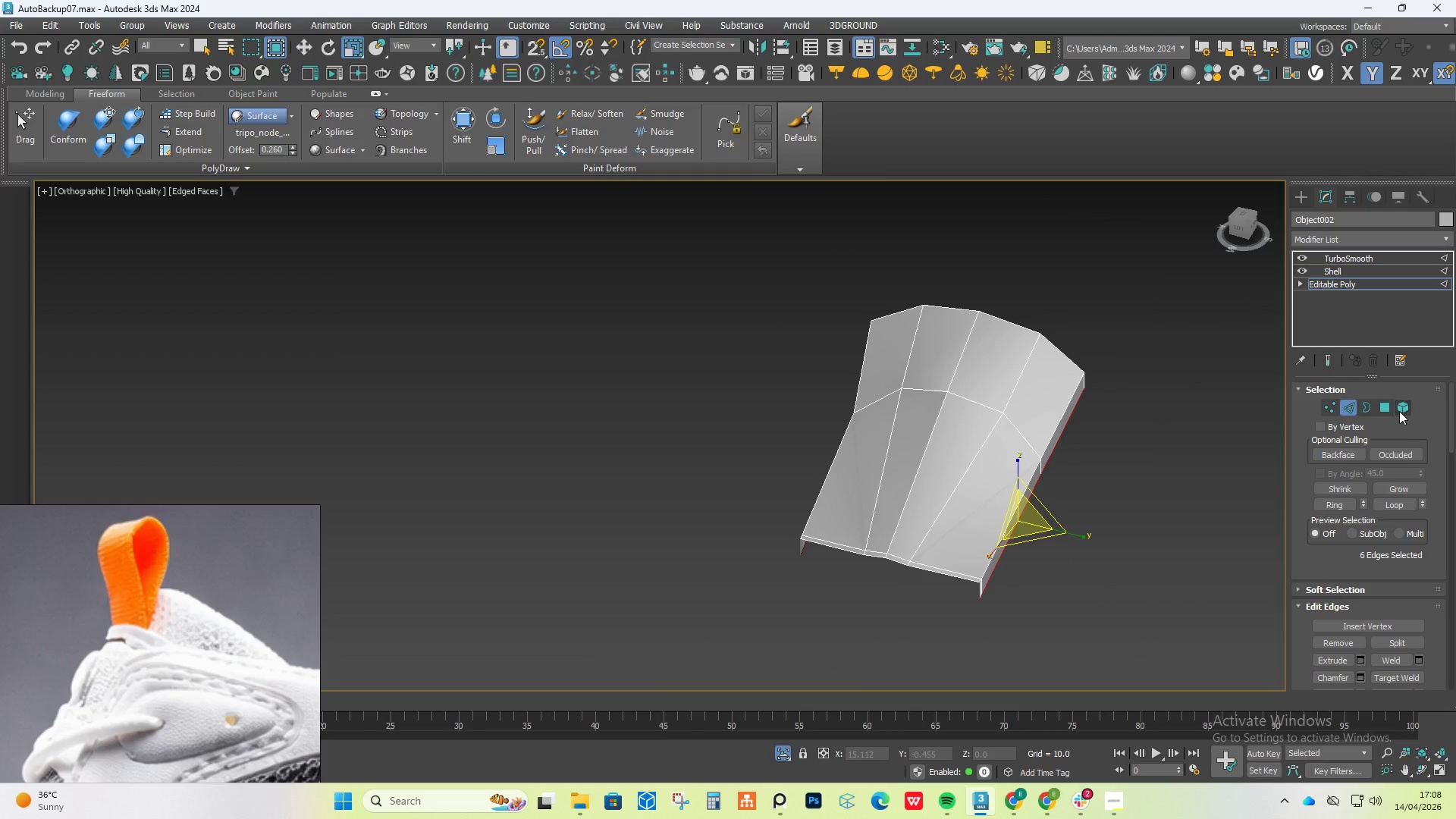 
scroll: coordinate [1004, 459], scroll_direction: down, amount: 2.0
 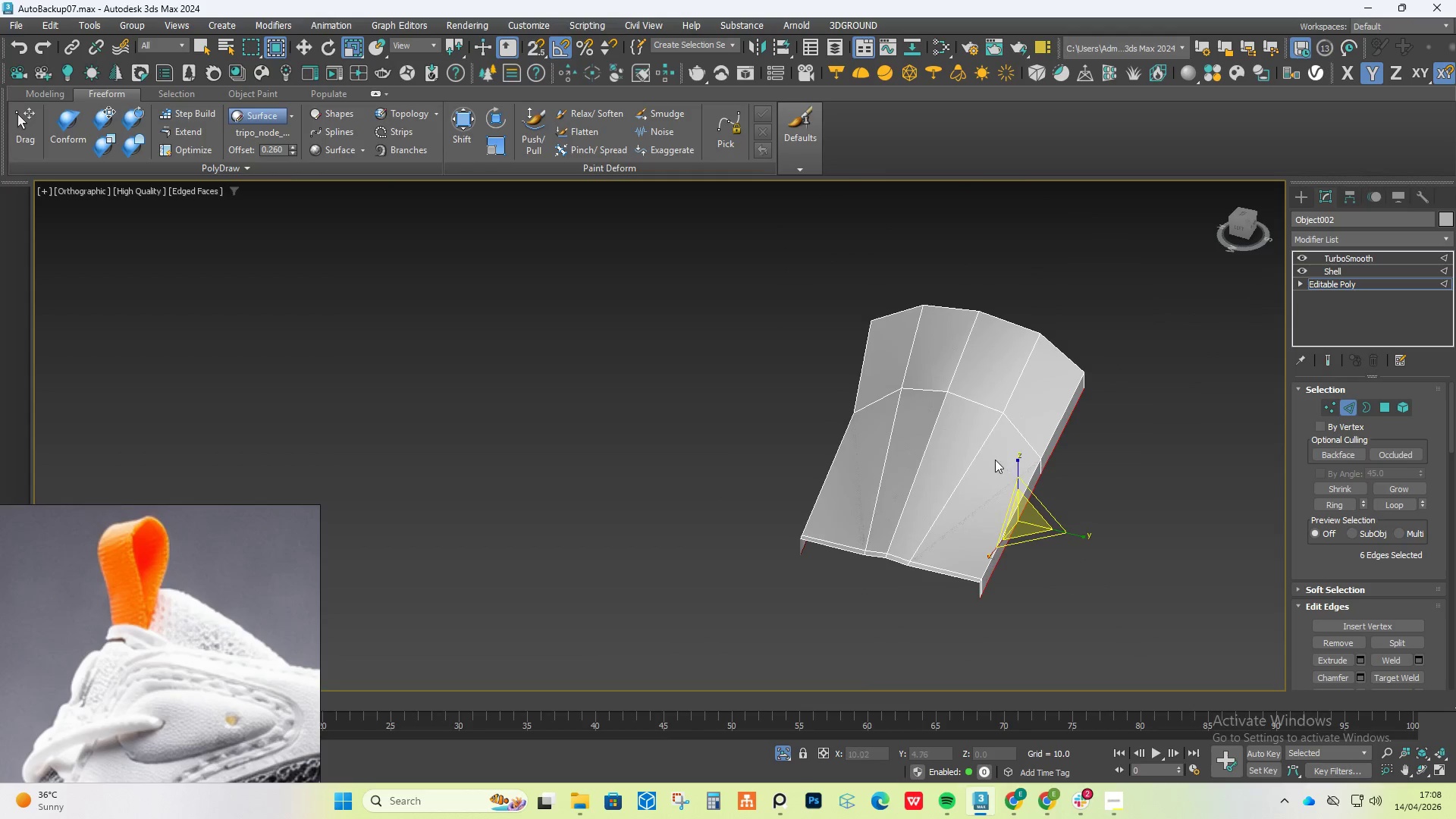 
left_click([1385, 411])
 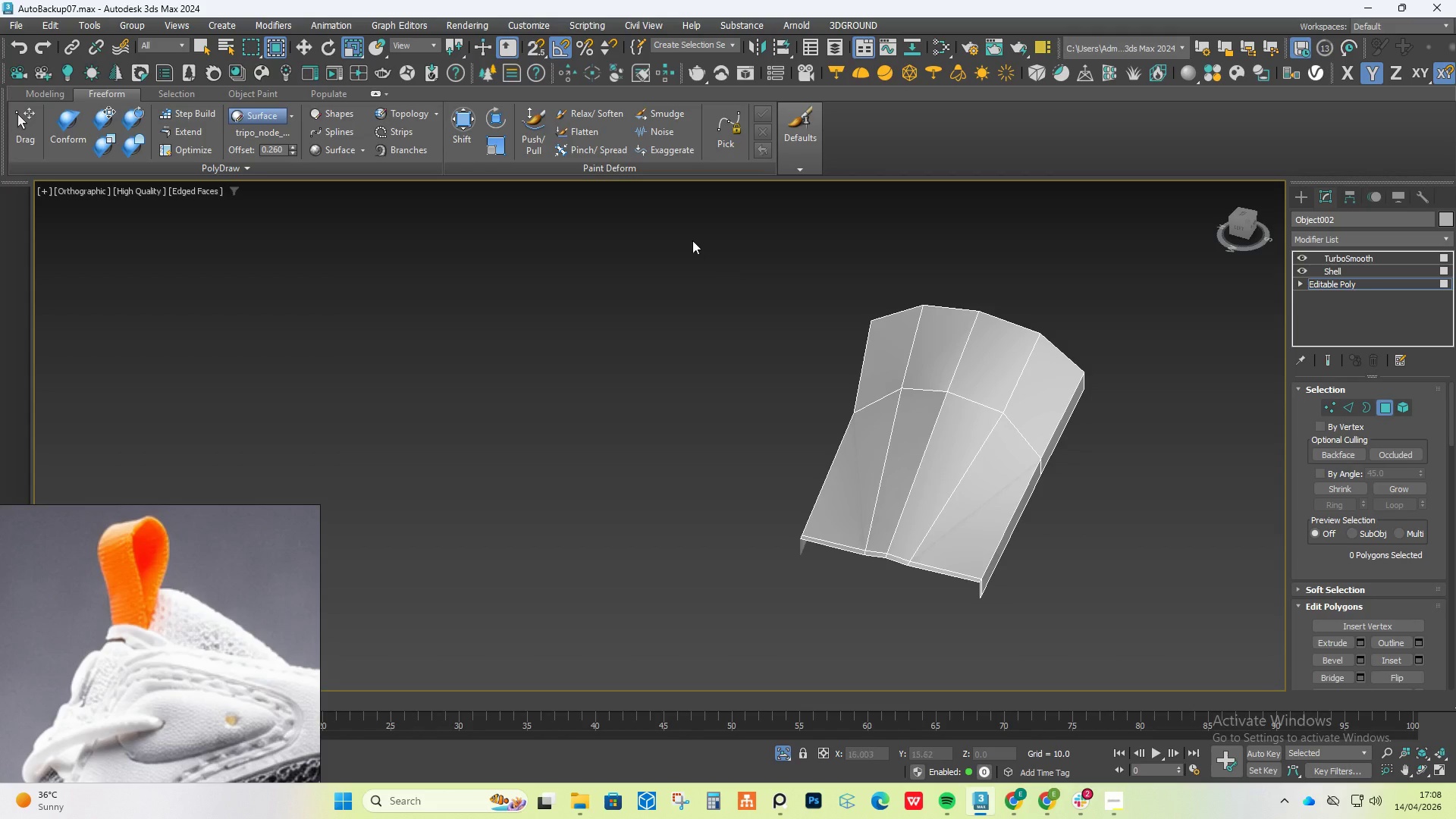 
hold_key(key=AltLeft, duration=0.53)
 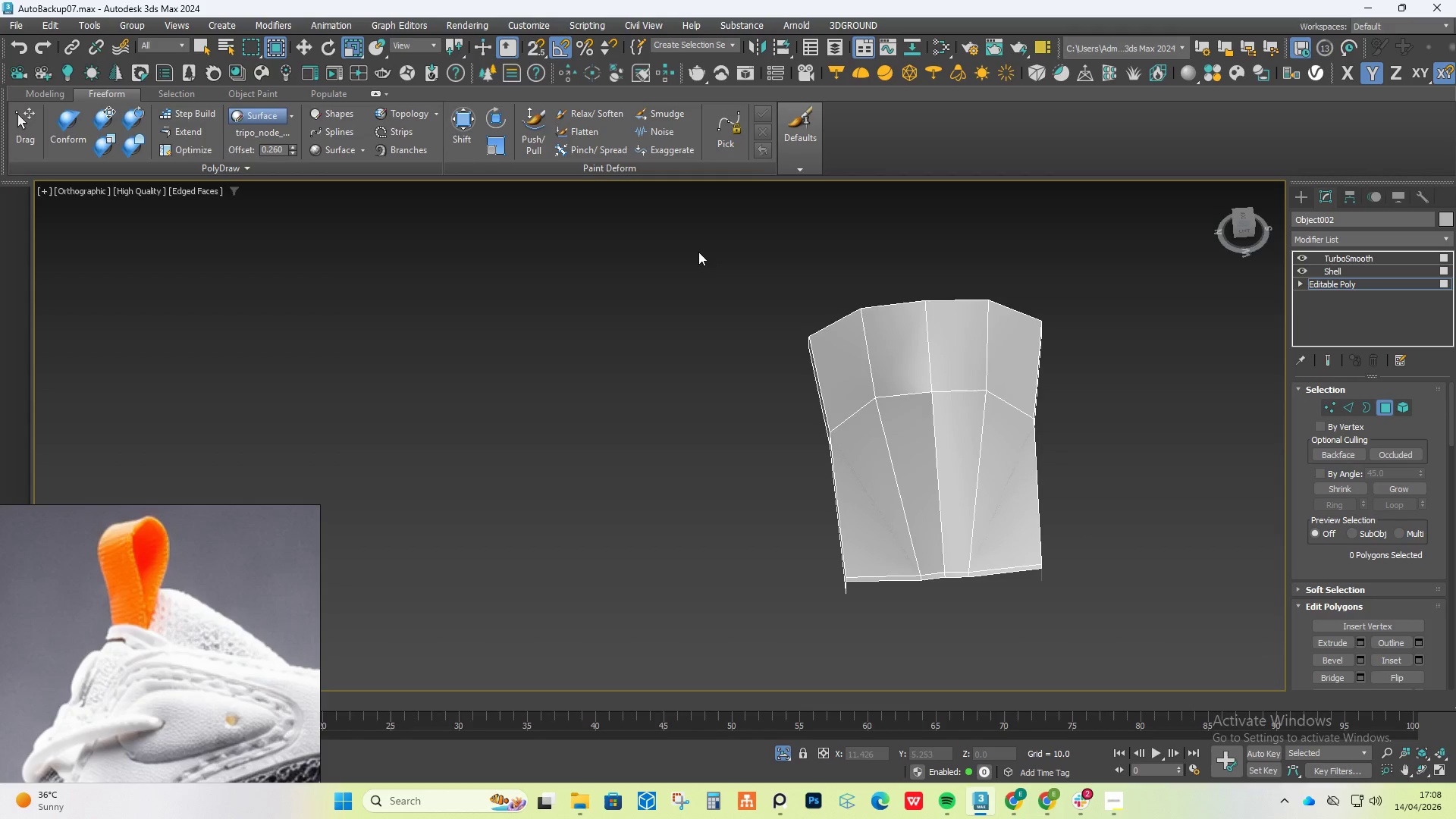 
left_click_drag(start_coordinate=[698, 252], to_coordinate=[903, 692])
 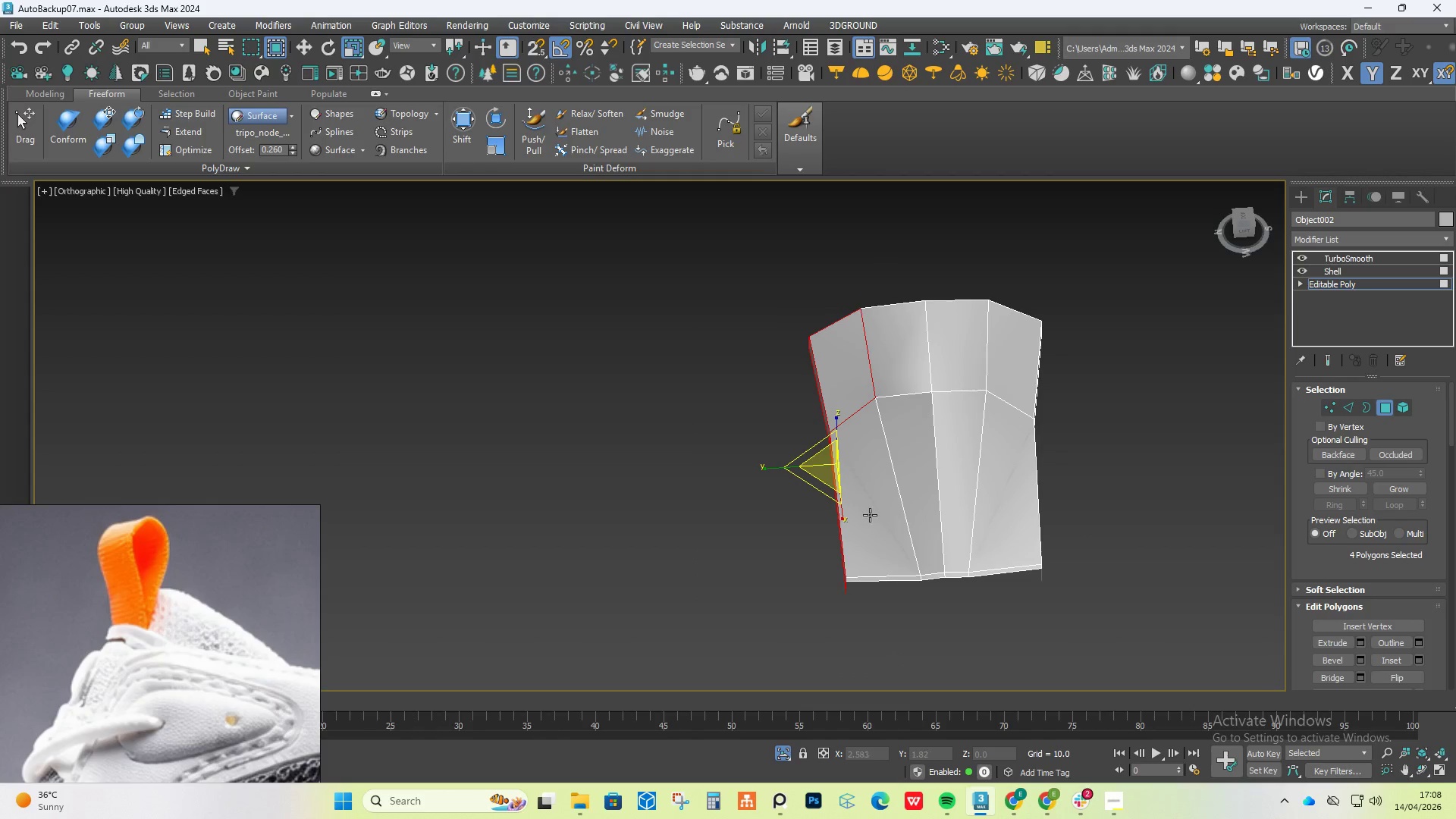 
left_click([874, 505])
 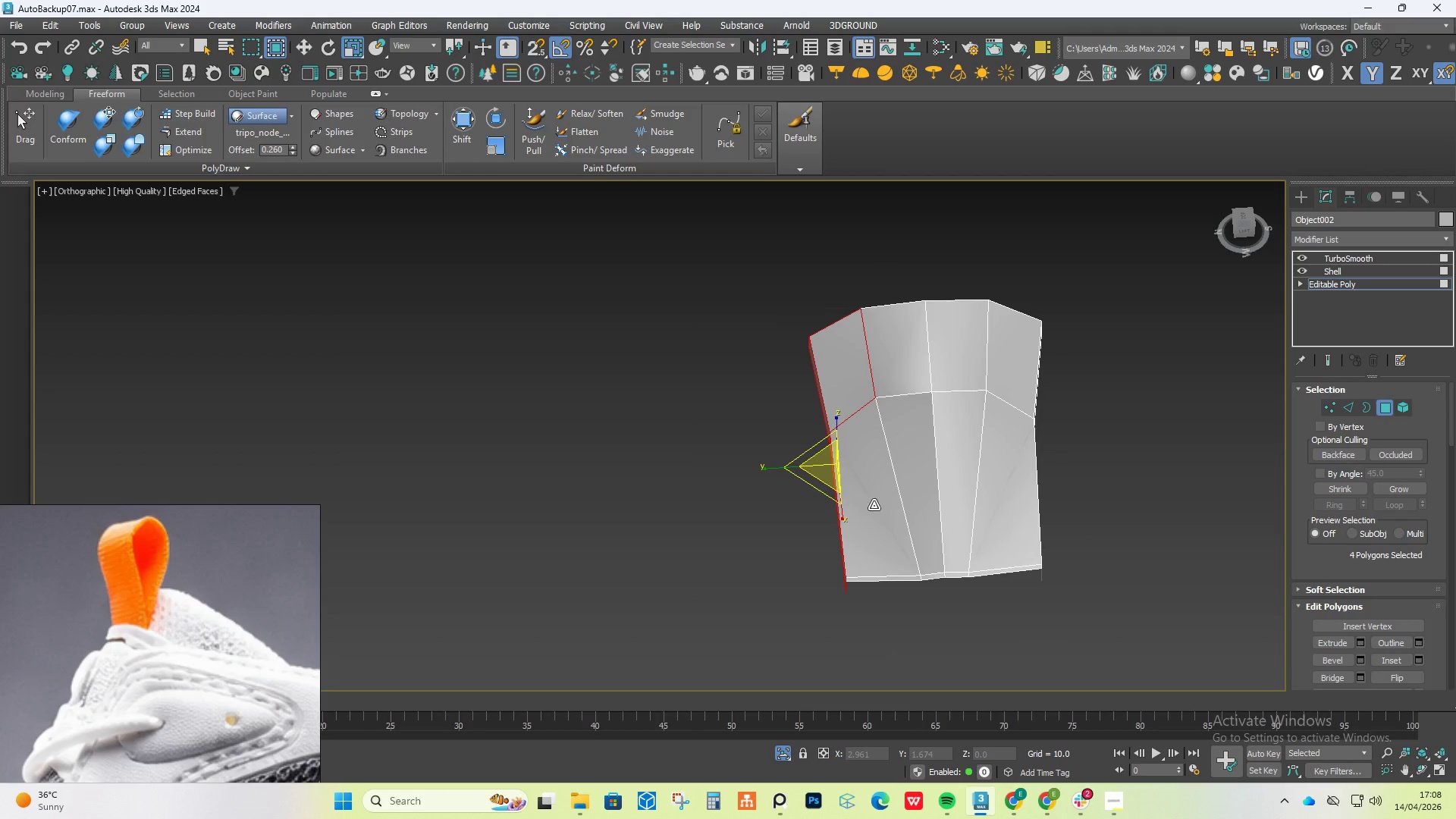 
hold_key(key=ControlLeft, duration=1.5)
triple_click([887, 373])
 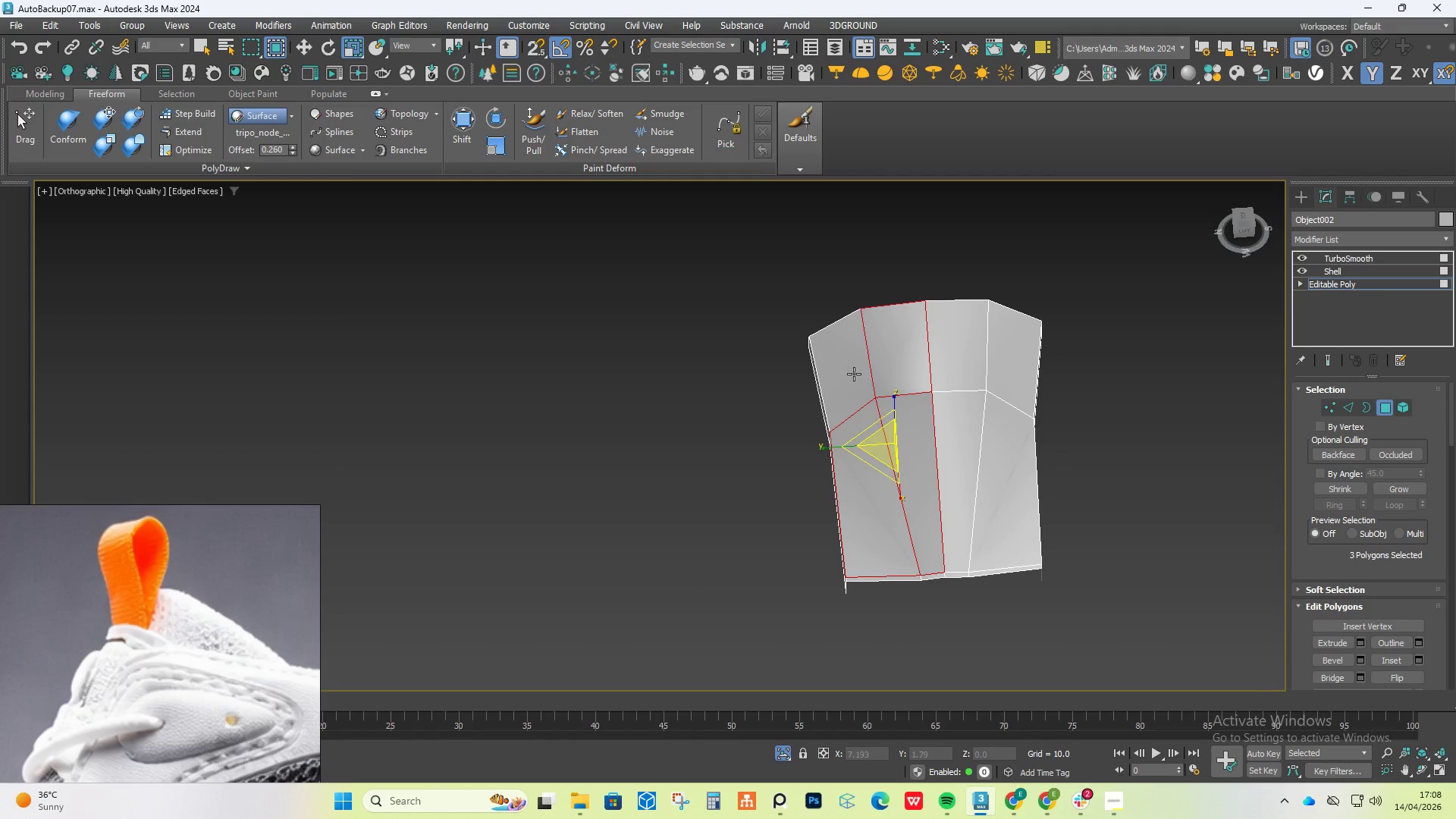 
triple_click([854, 374])
 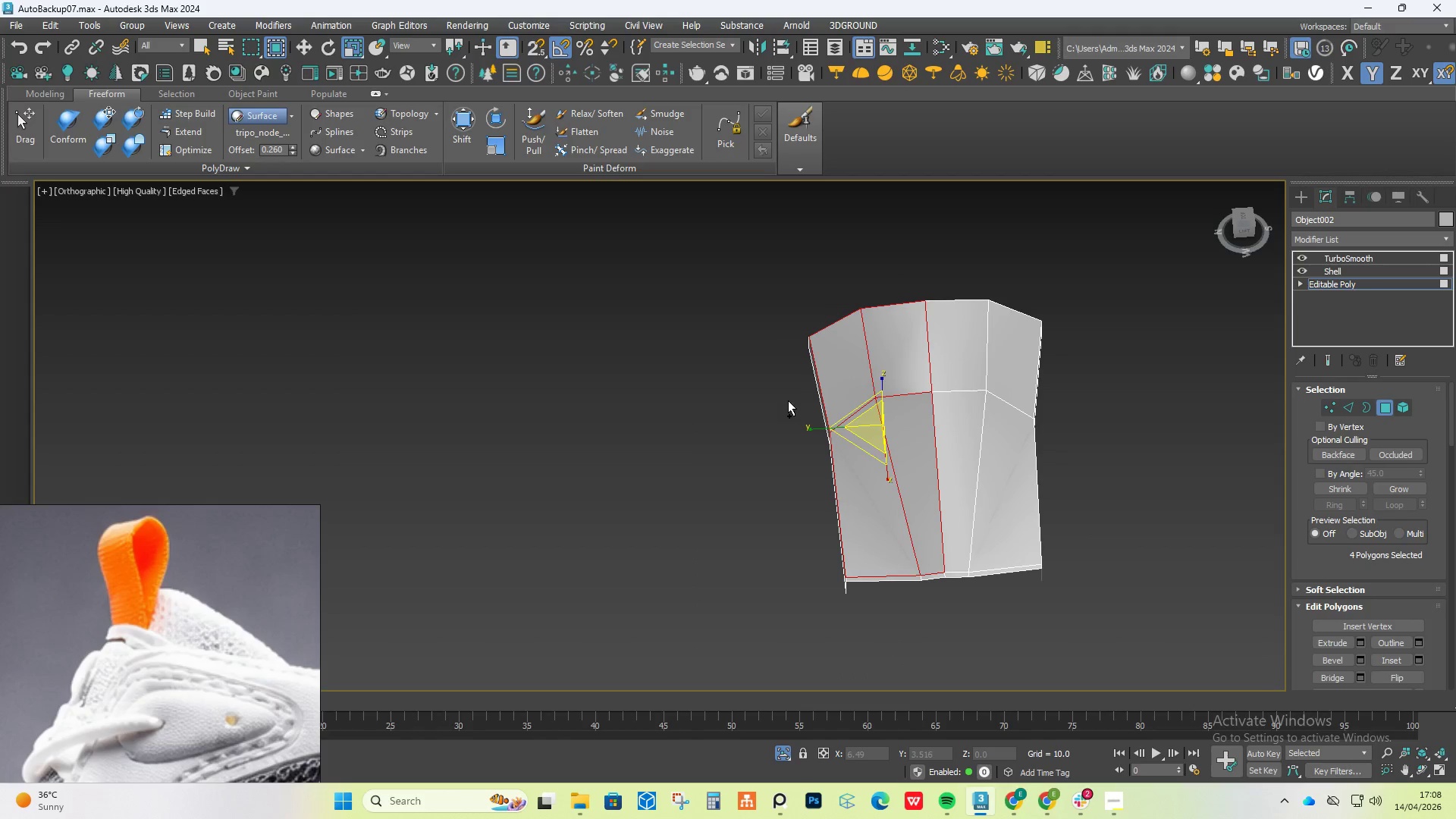 
key(Control+ControlLeft)
 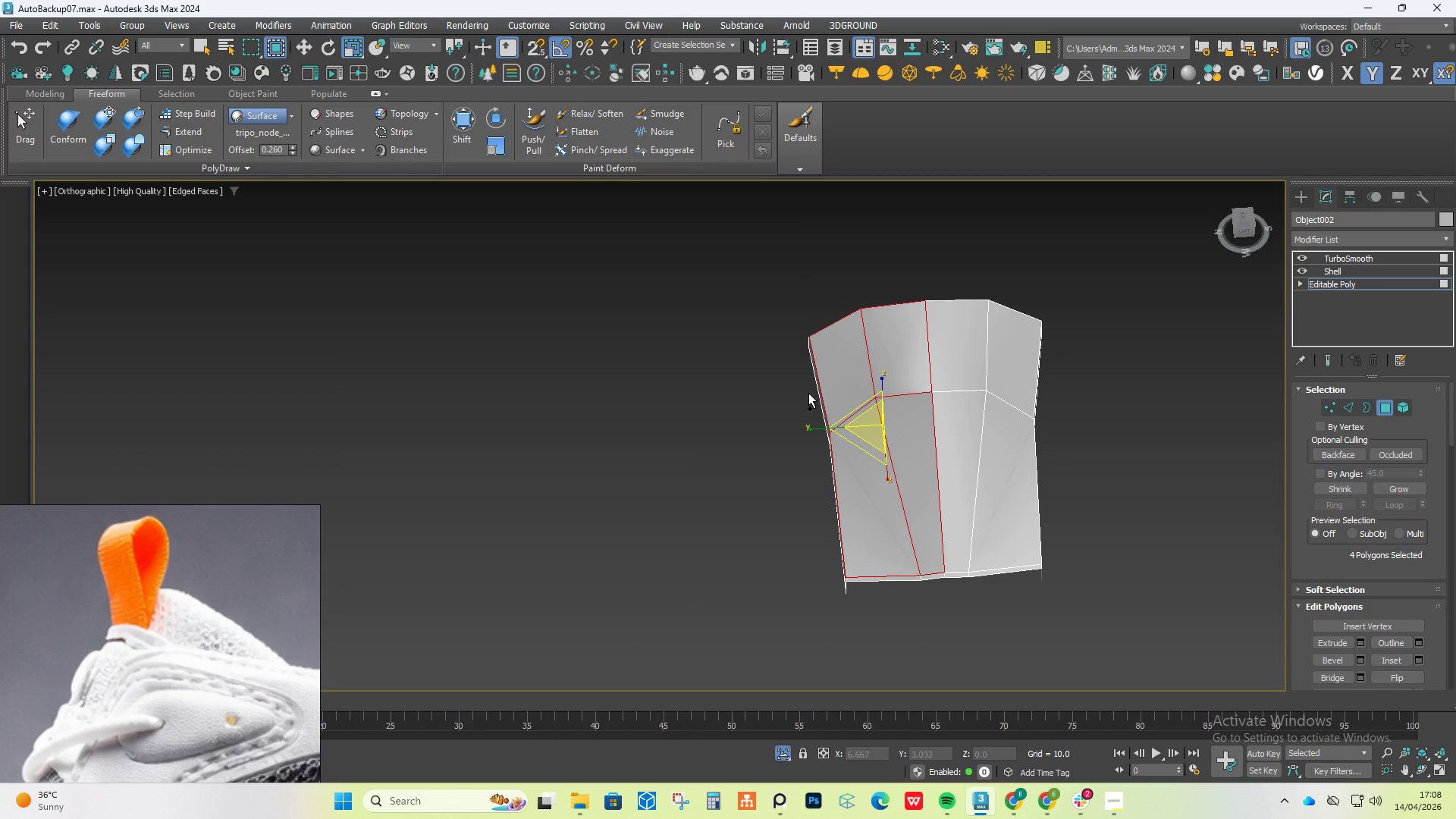 
key(Control+ControlLeft)
 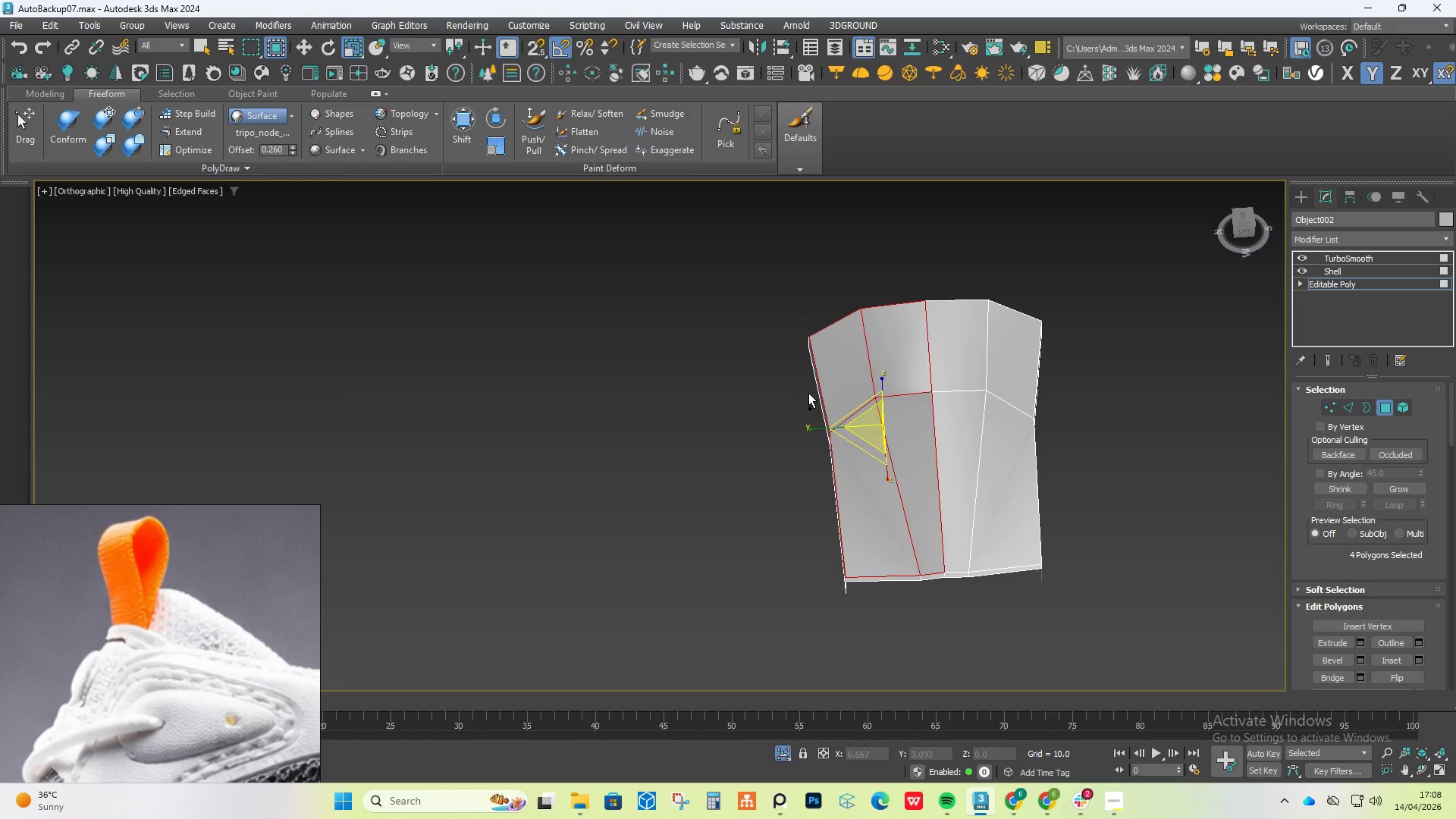 
key(Control+ControlLeft)
 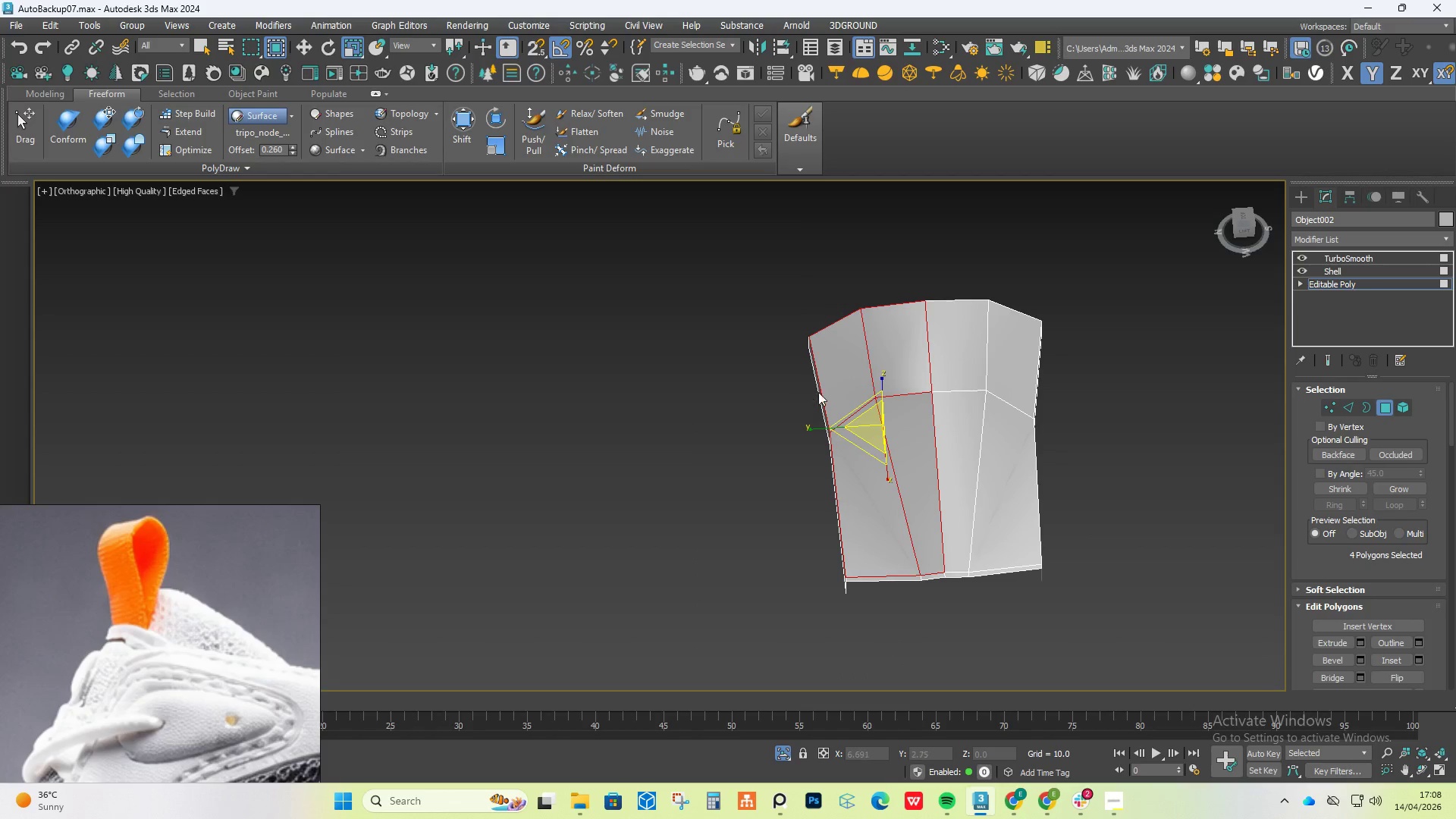 
hold_key(key=AltLeft, duration=0.48)
 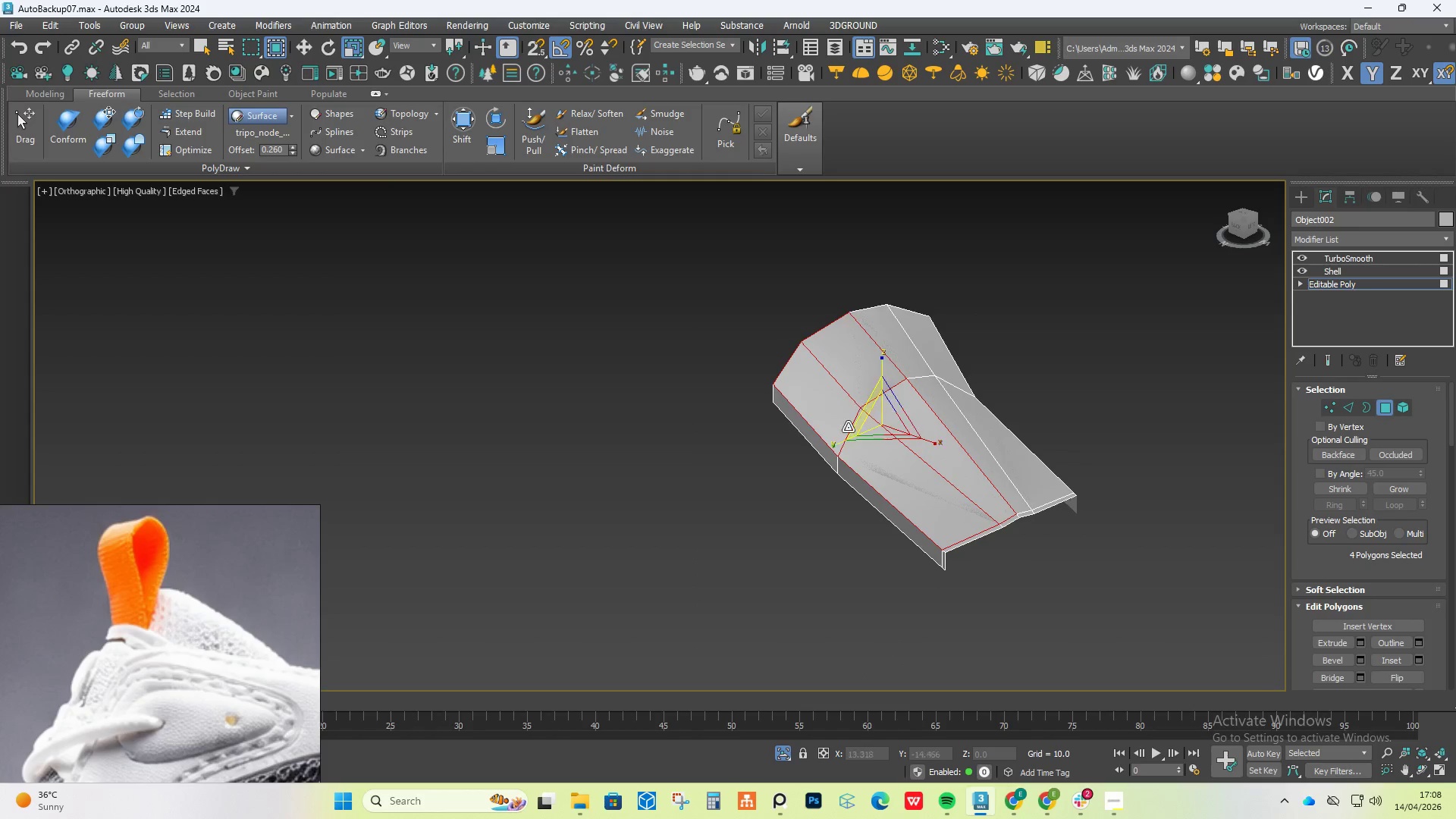 
hold_key(key=ControlLeft, duration=1.2)
left_click([813, 438])
 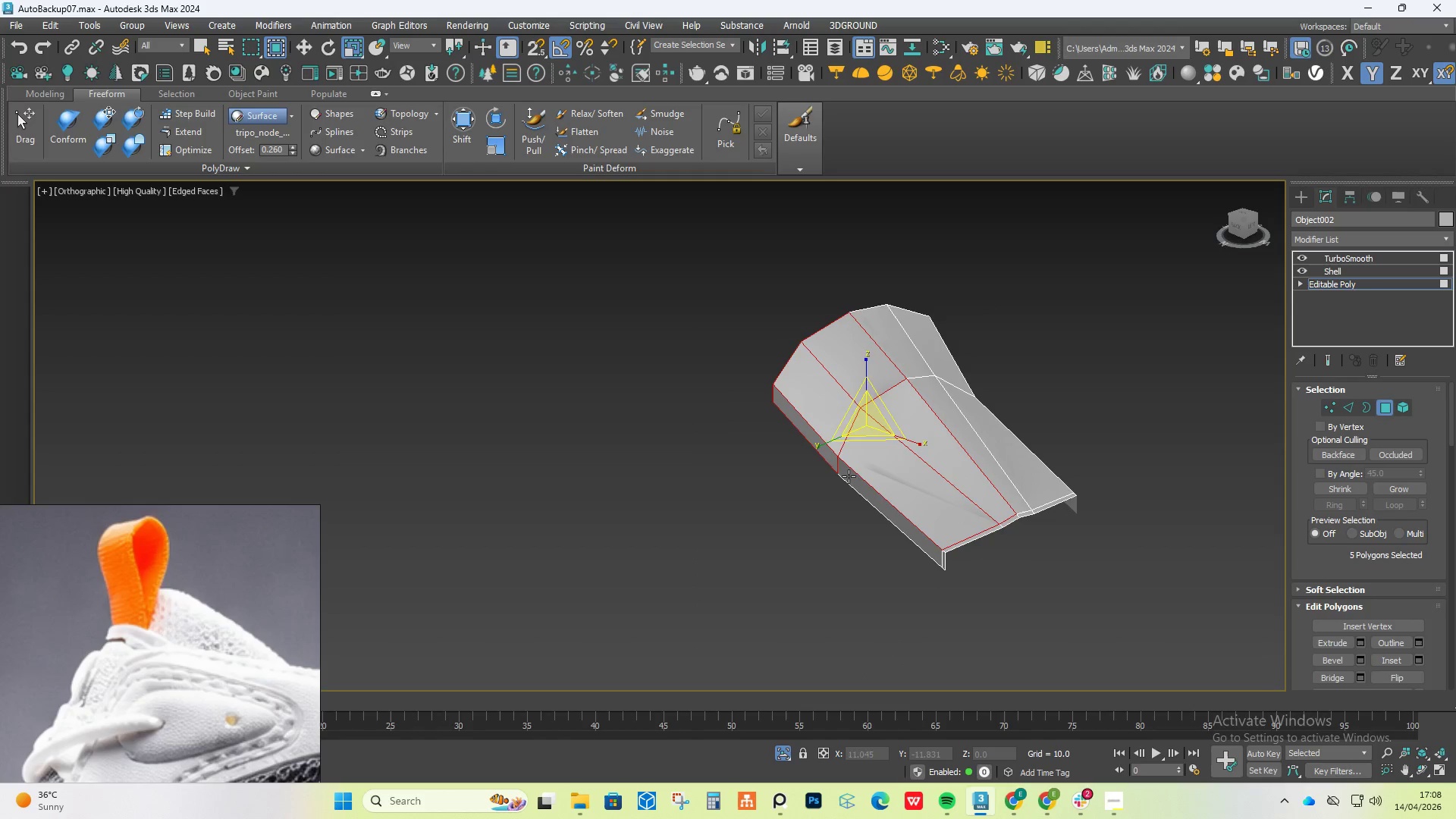 
double_click([855, 482])
 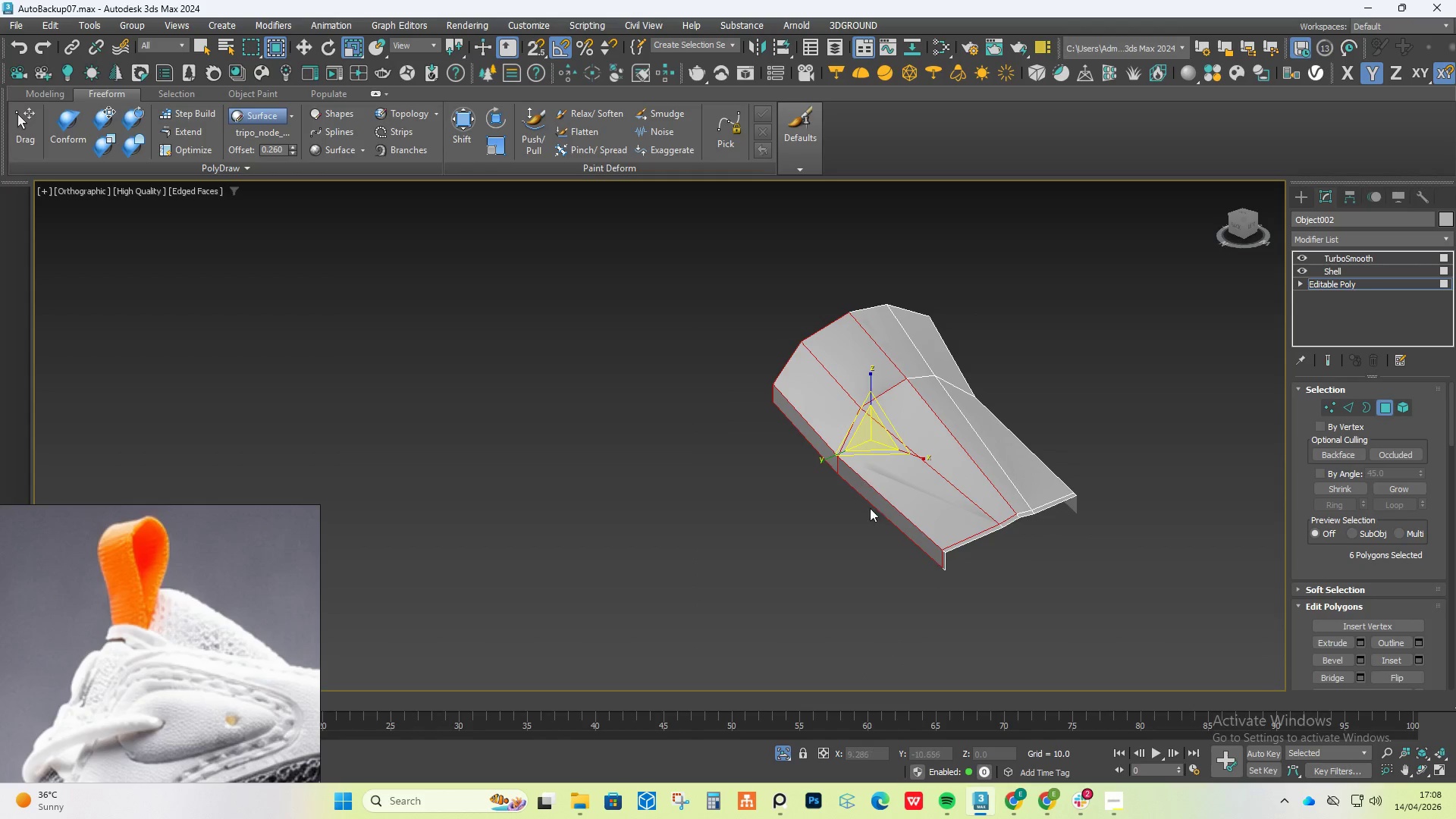 
hold_key(key=ControlLeft, duration=1.52)
scroll: coordinate [934, 564], scroll_direction: up, amount: 3.0
 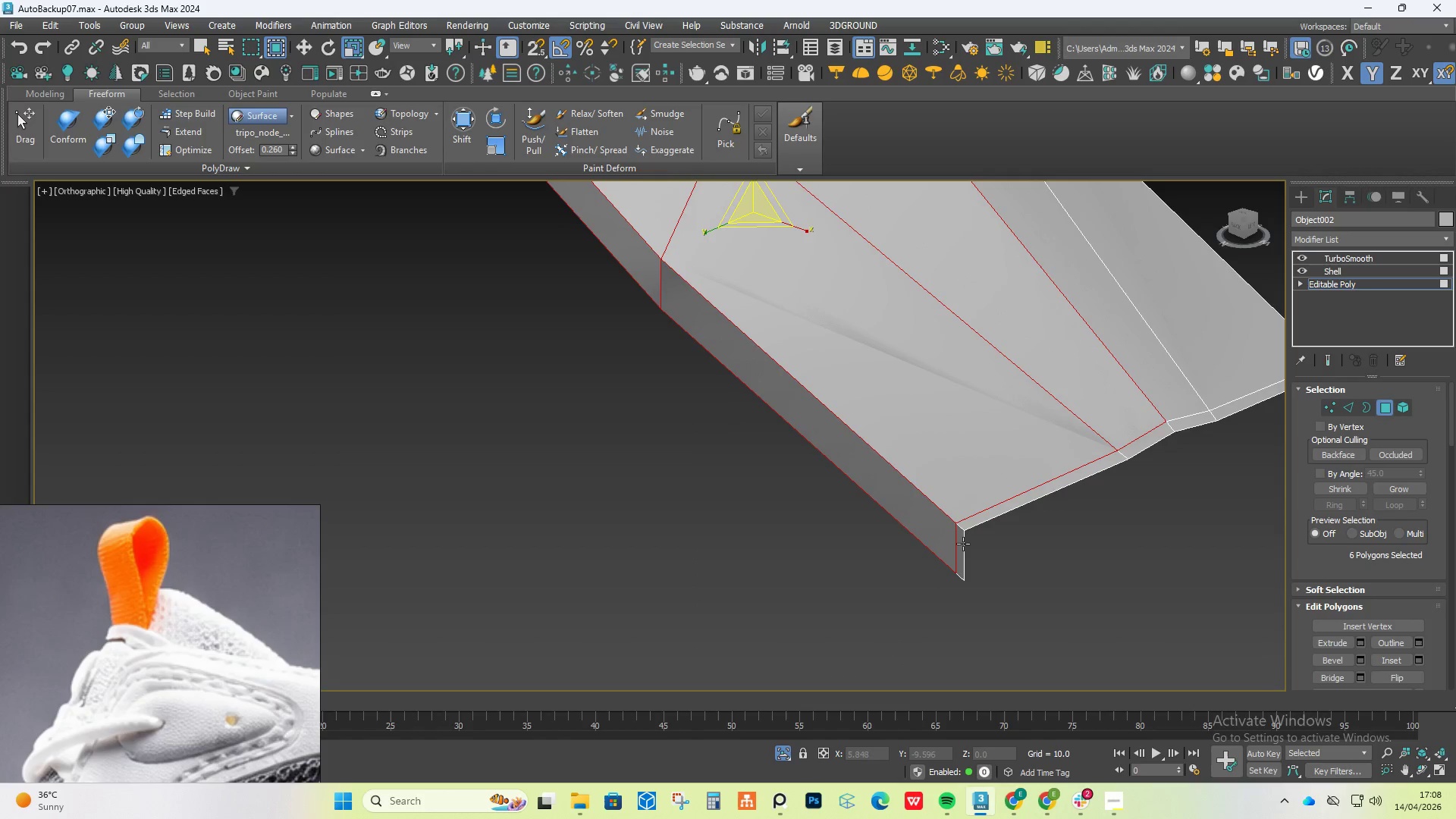 
left_click([960, 544])
 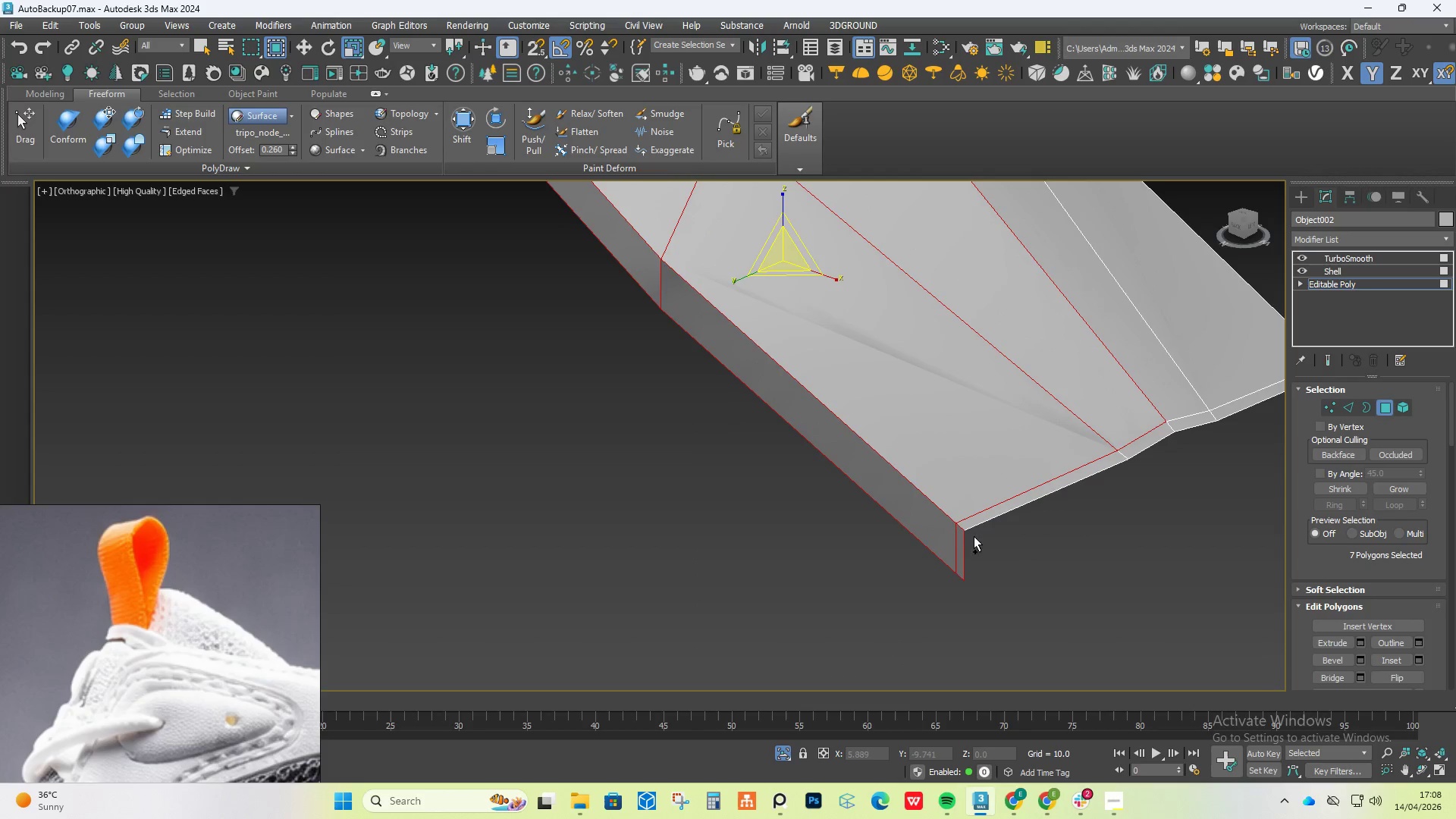 
hold_key(key=ControlLeft, duration=1.52)
left_click([992, 507])
 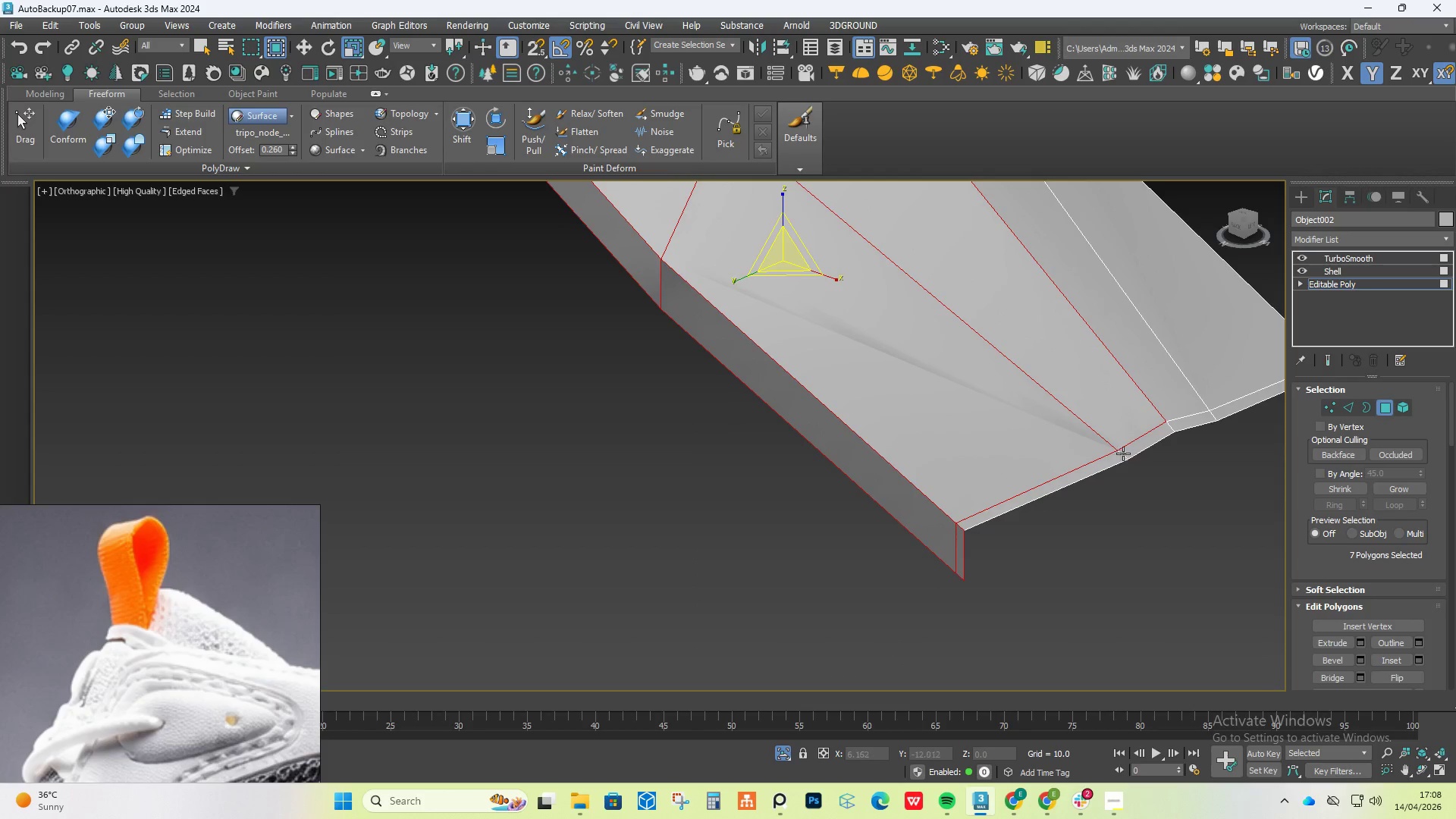 
left_click([1130, 449])
 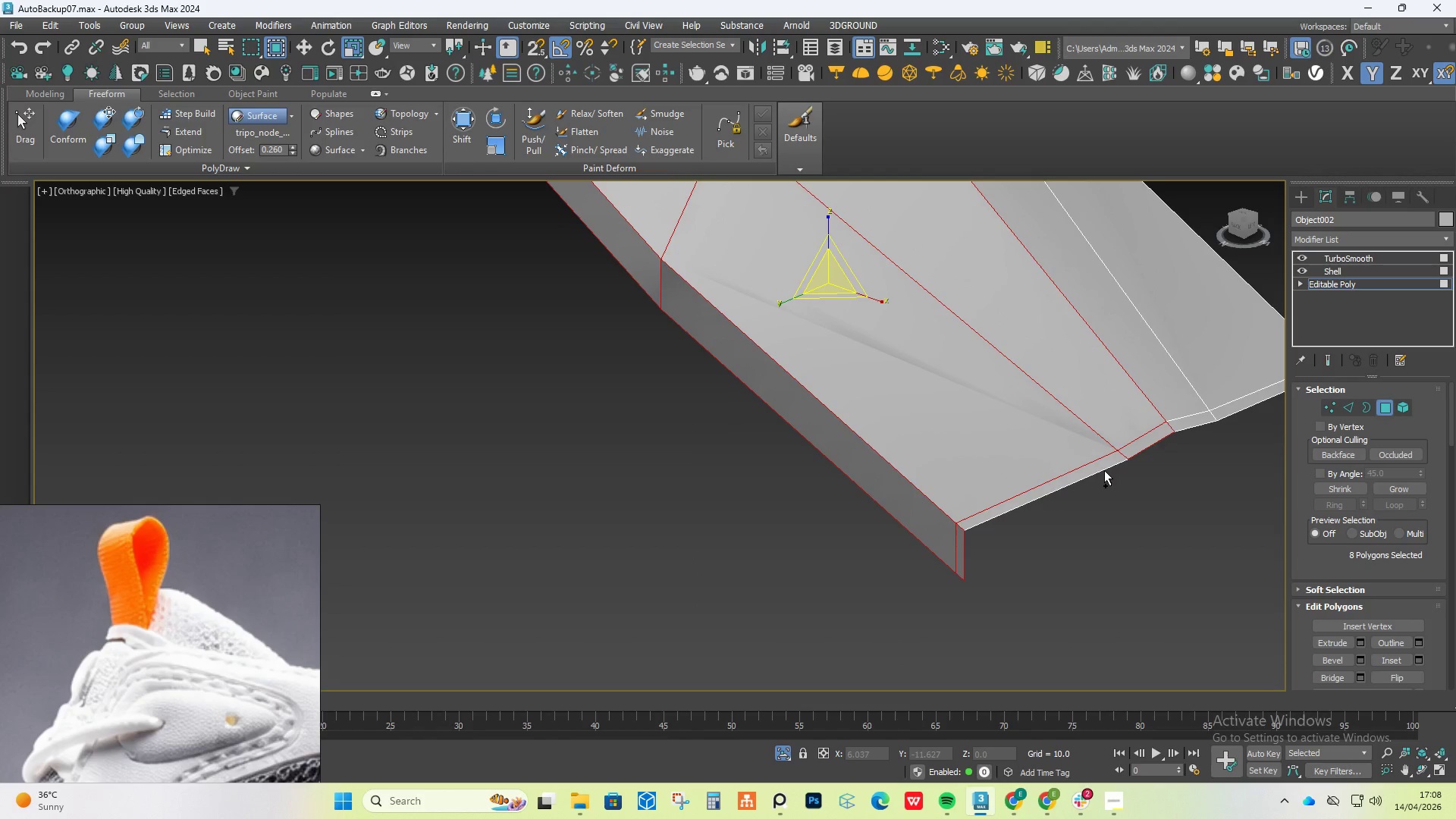 
hold_key(key=ControlLeft, duration=0.55)
left_click([1099, 469])
 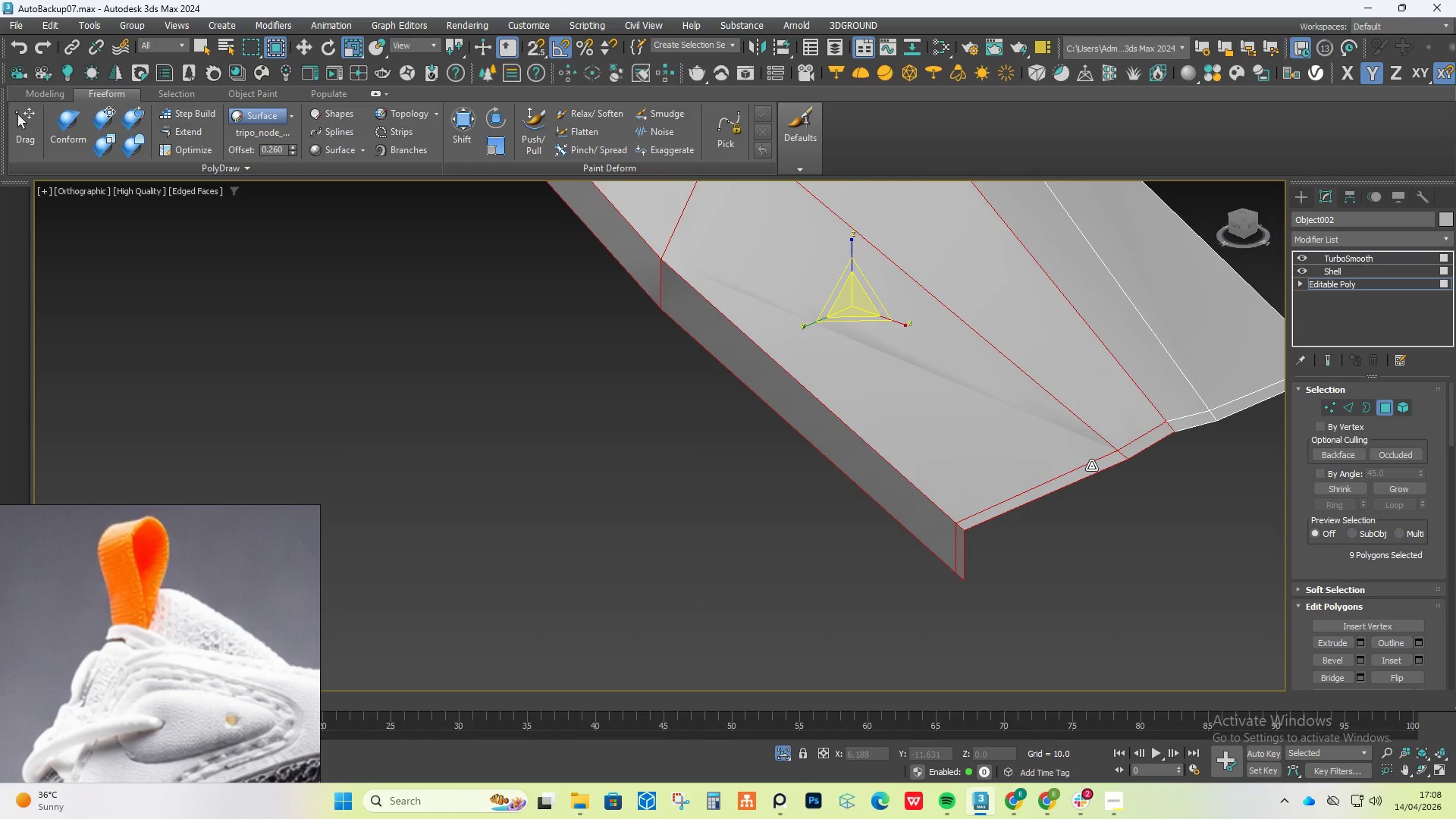 
key(Delete)
 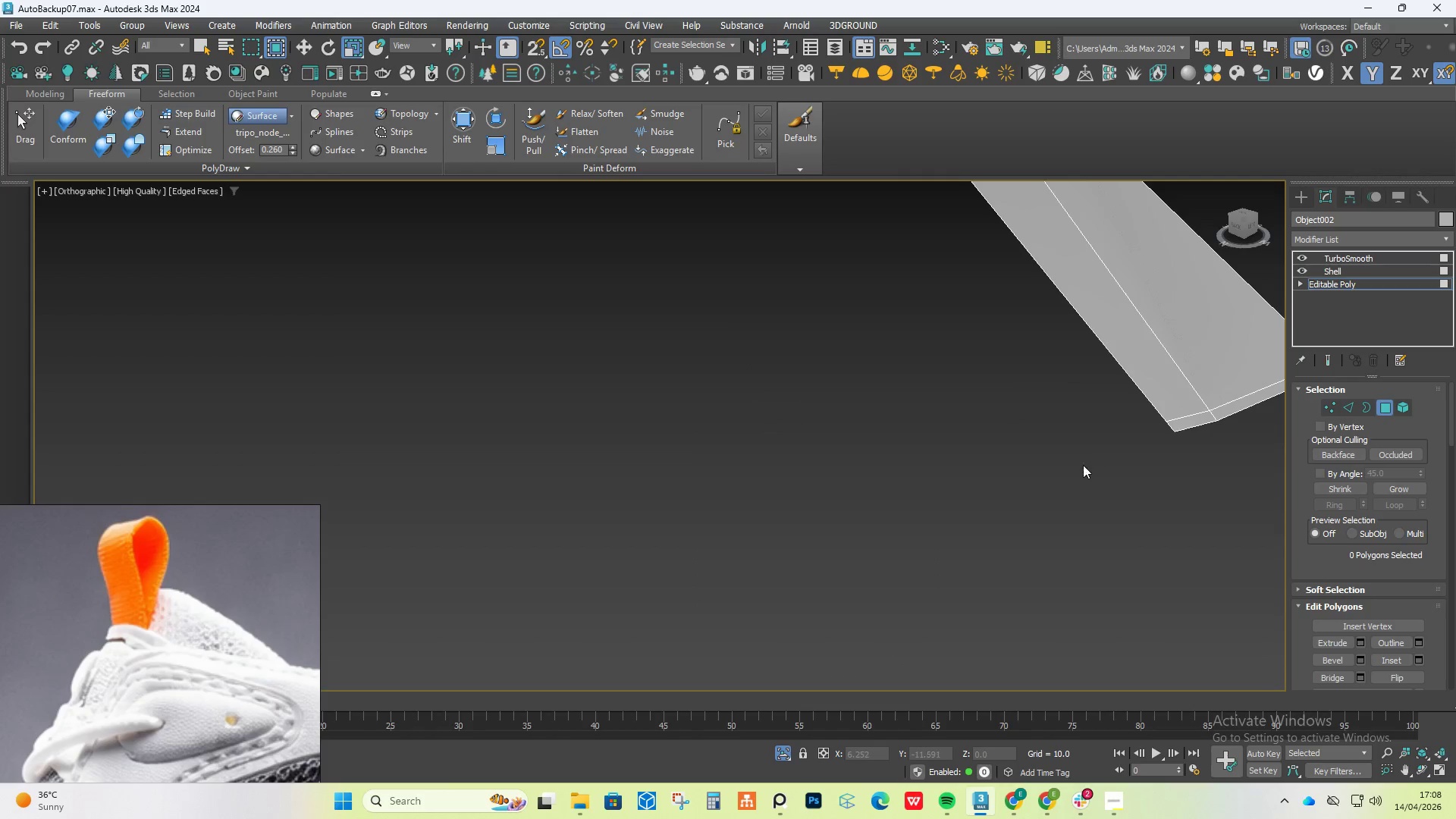 
scroll: coordinate [1082, 466], scroll_direction: down, amount: 4.0
 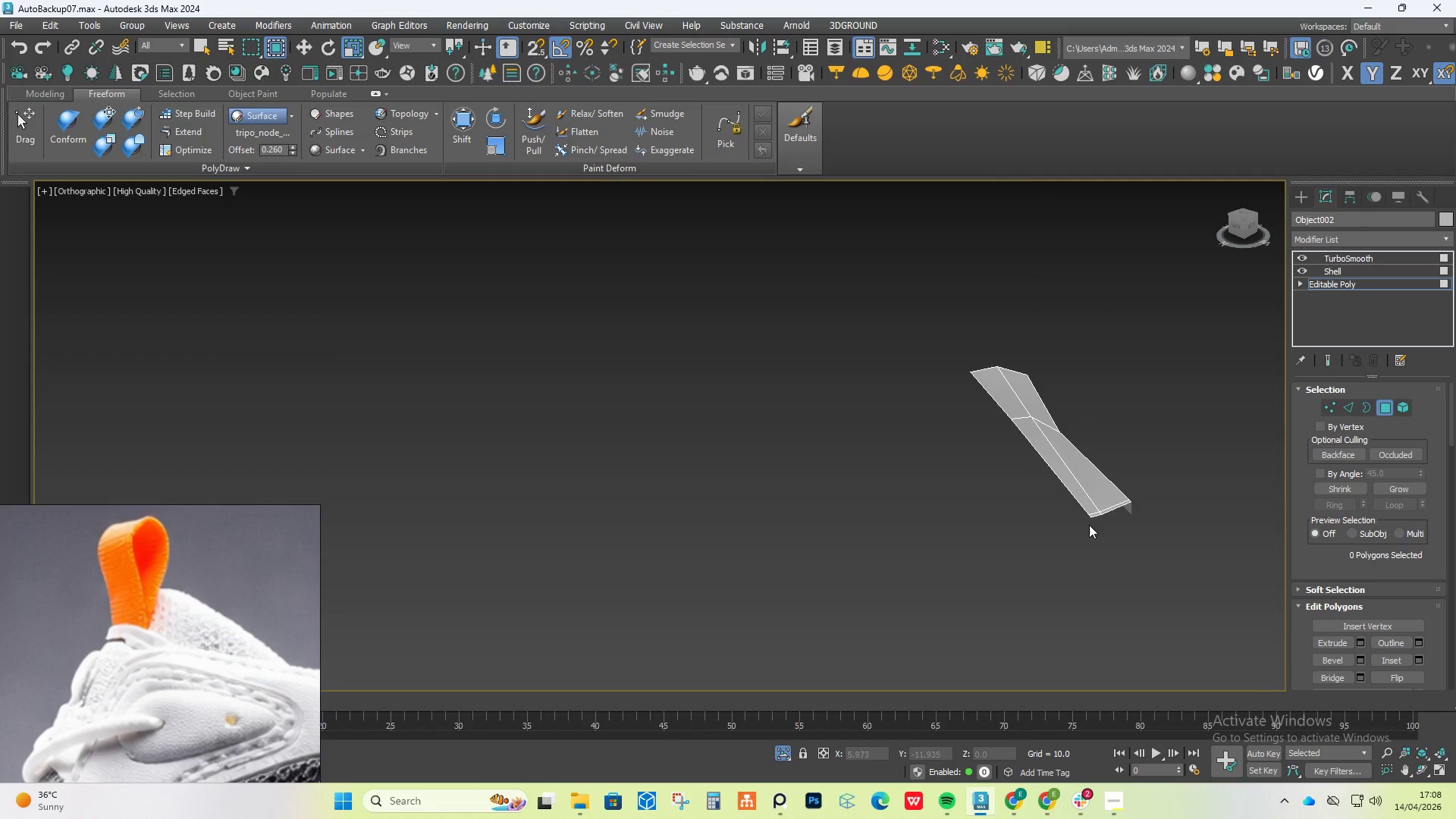 
hold_key(key=AltLeft, duration=0.39)
 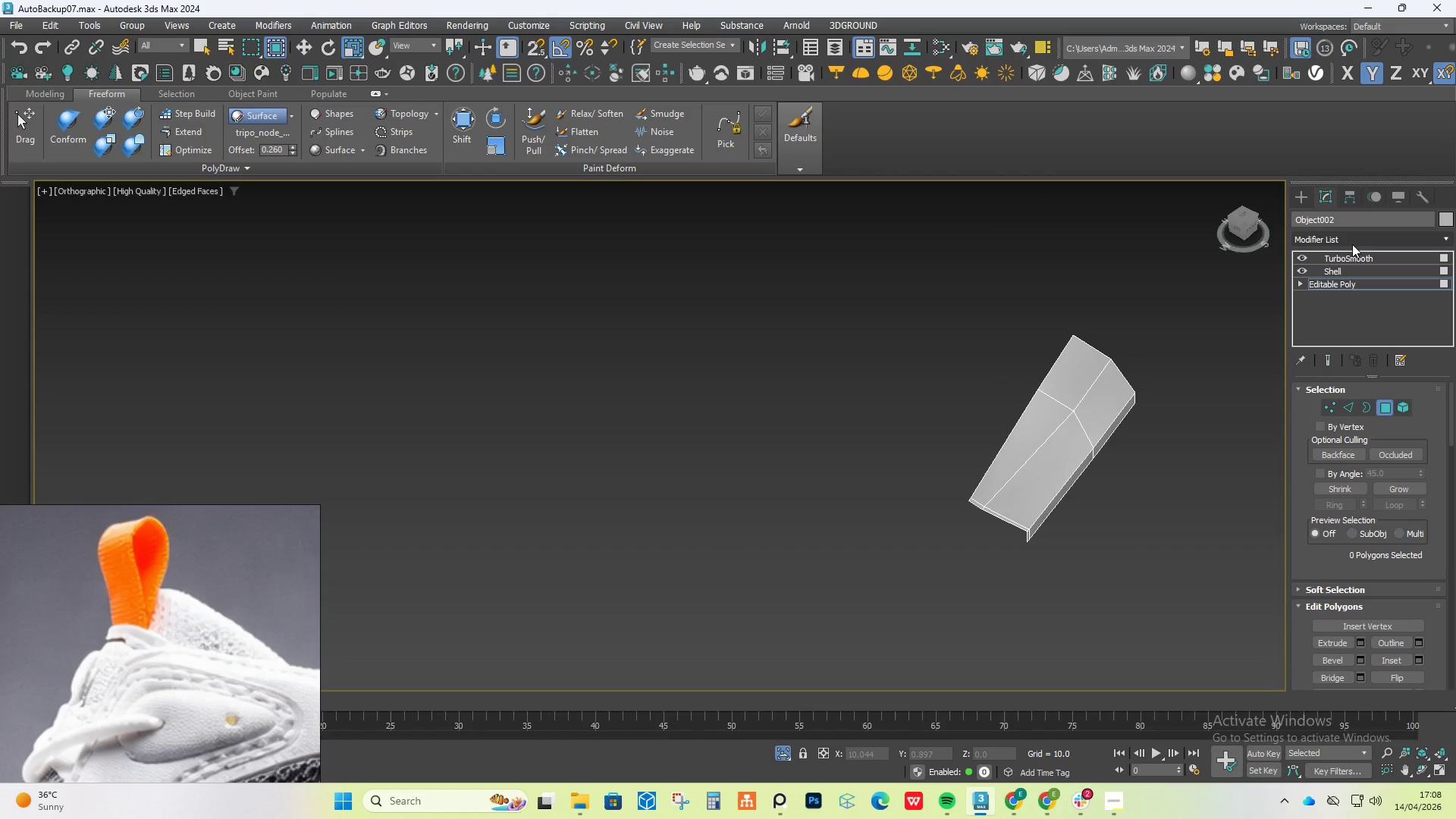 
left_click([1352, 243])
 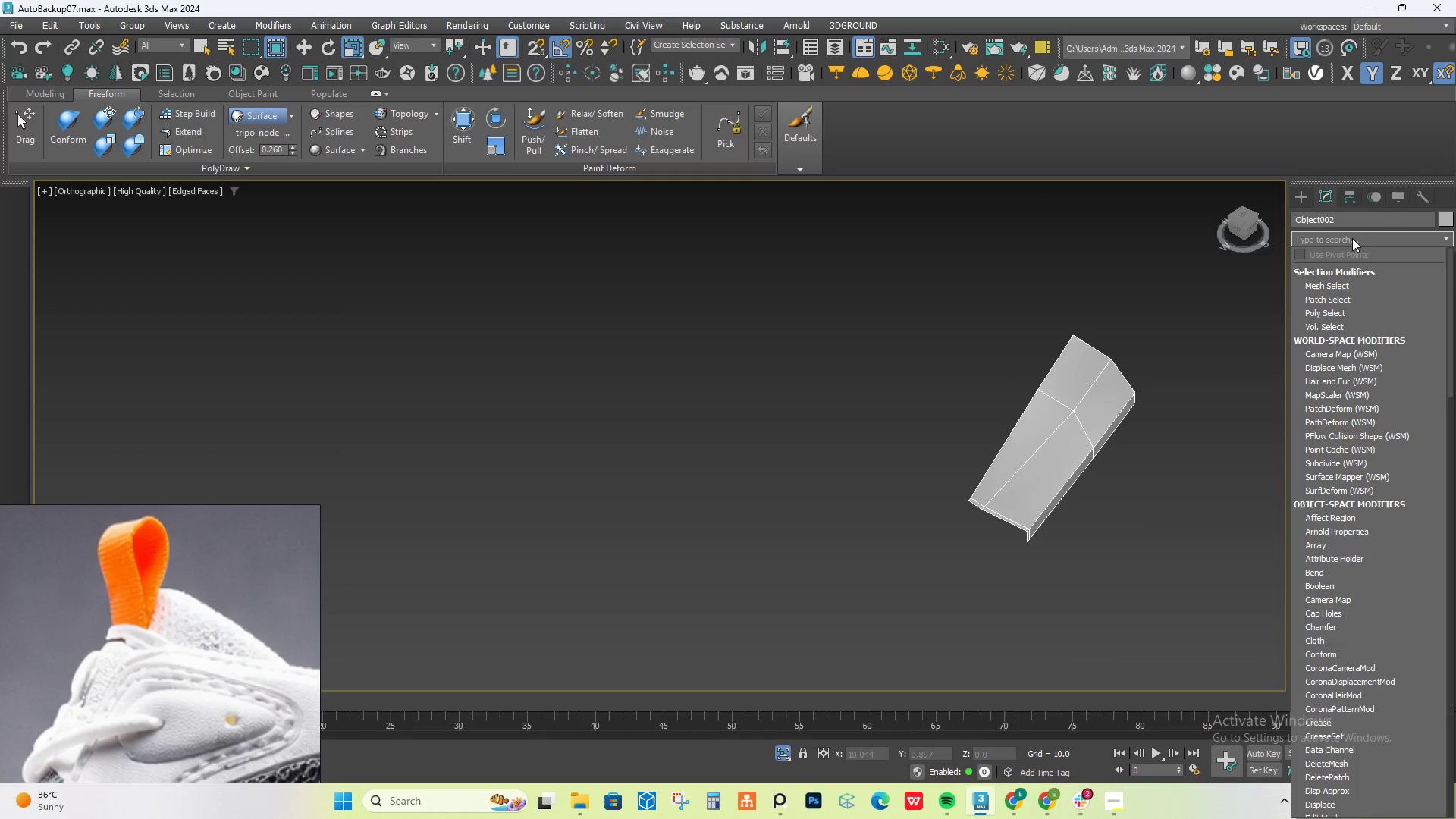 
type(sy)
 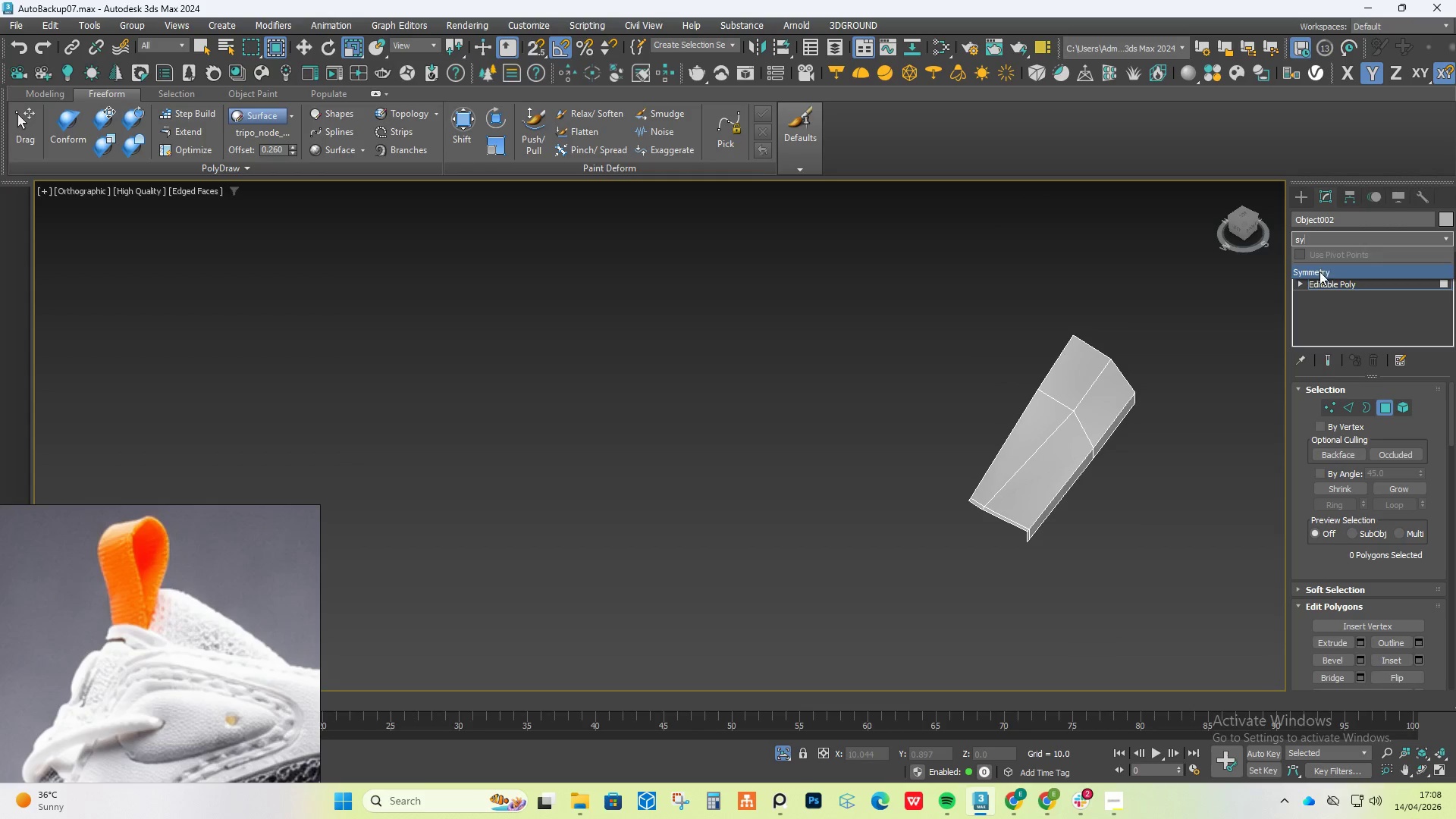 
left_click([1320, 271])
 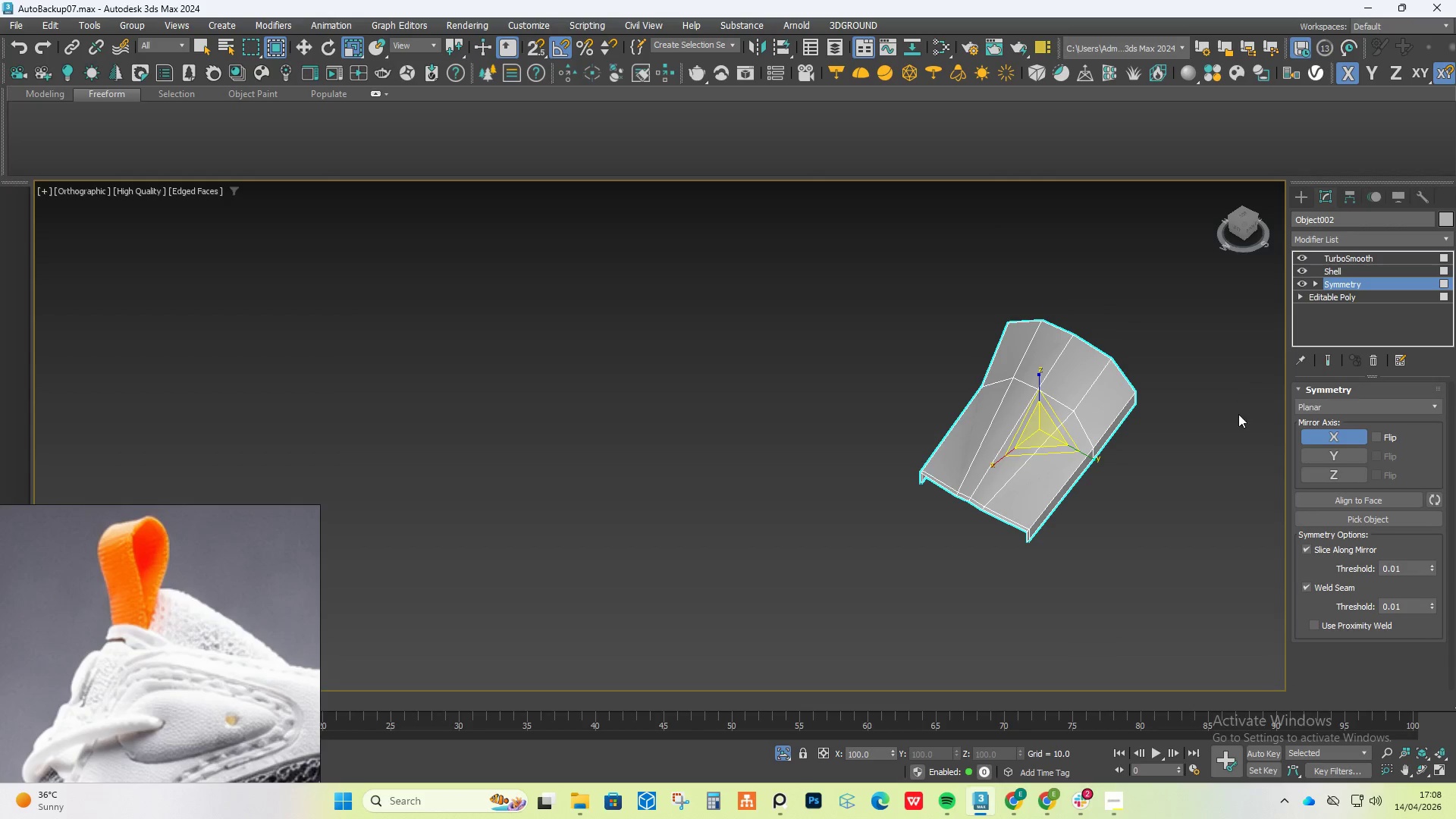 
hold_key(key=AltLeft, duration=0.39)
 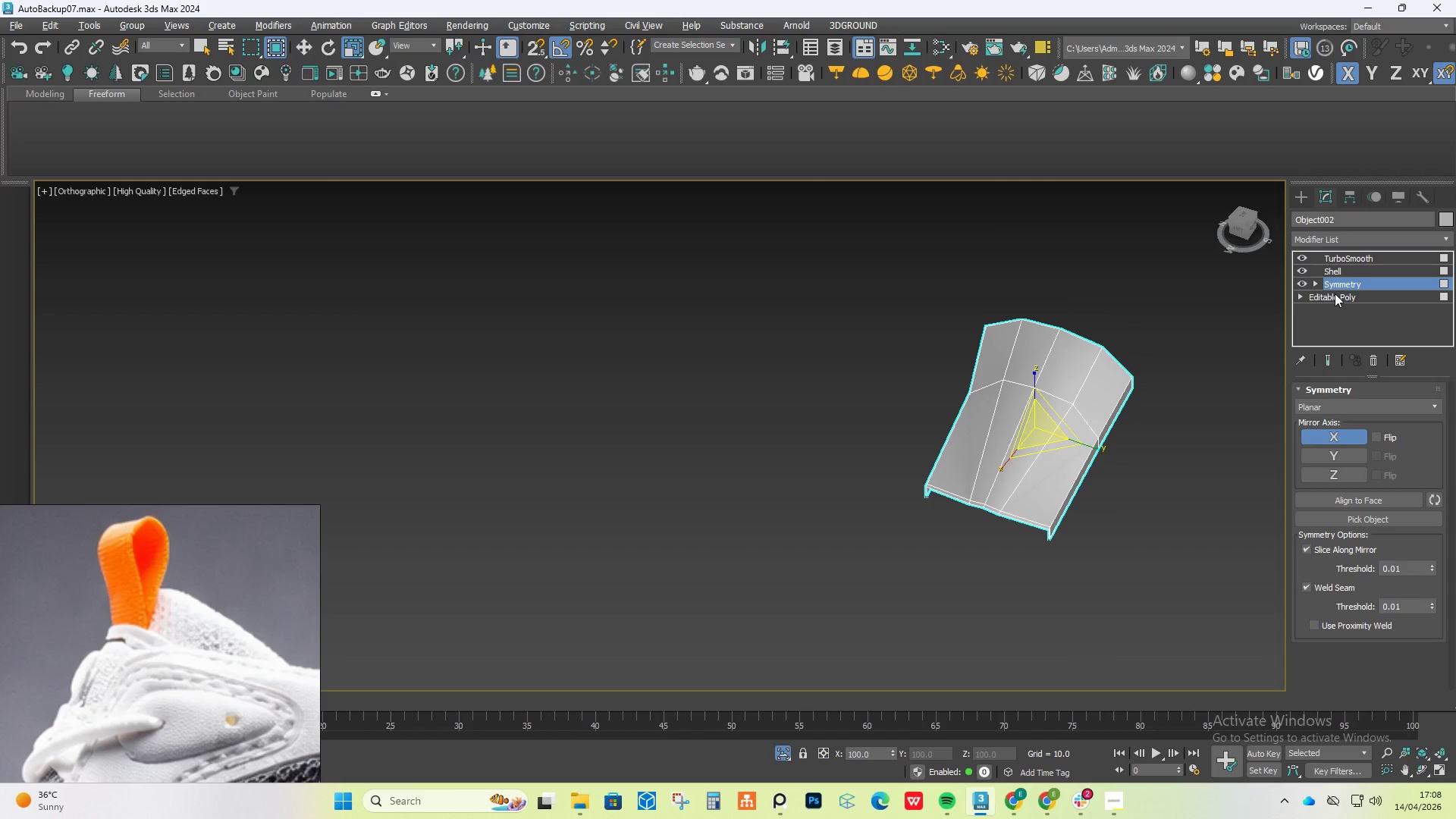 
left_click([1334, 297])
 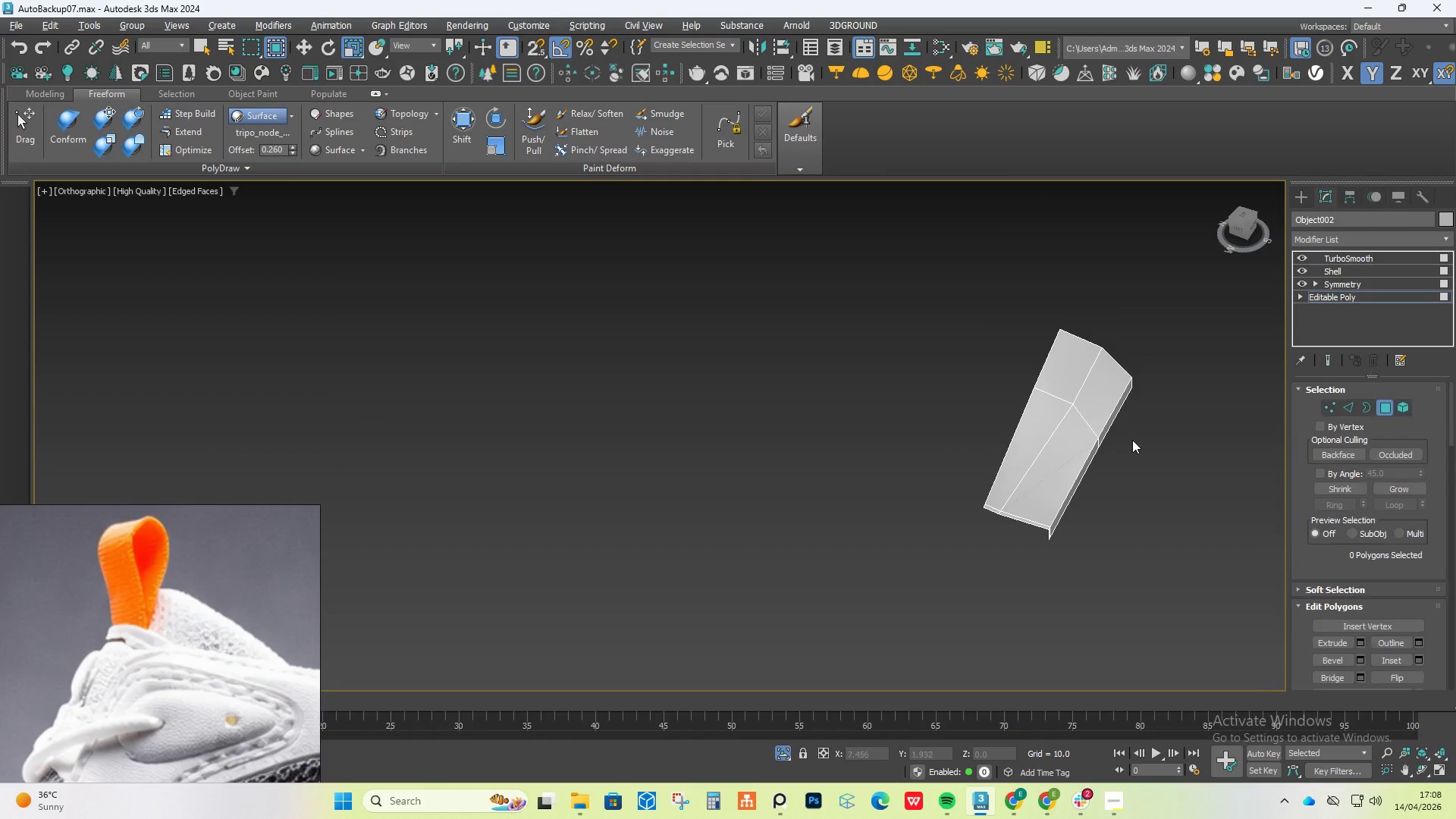 
hold_key(key=AltLeft, duration=0.34)
 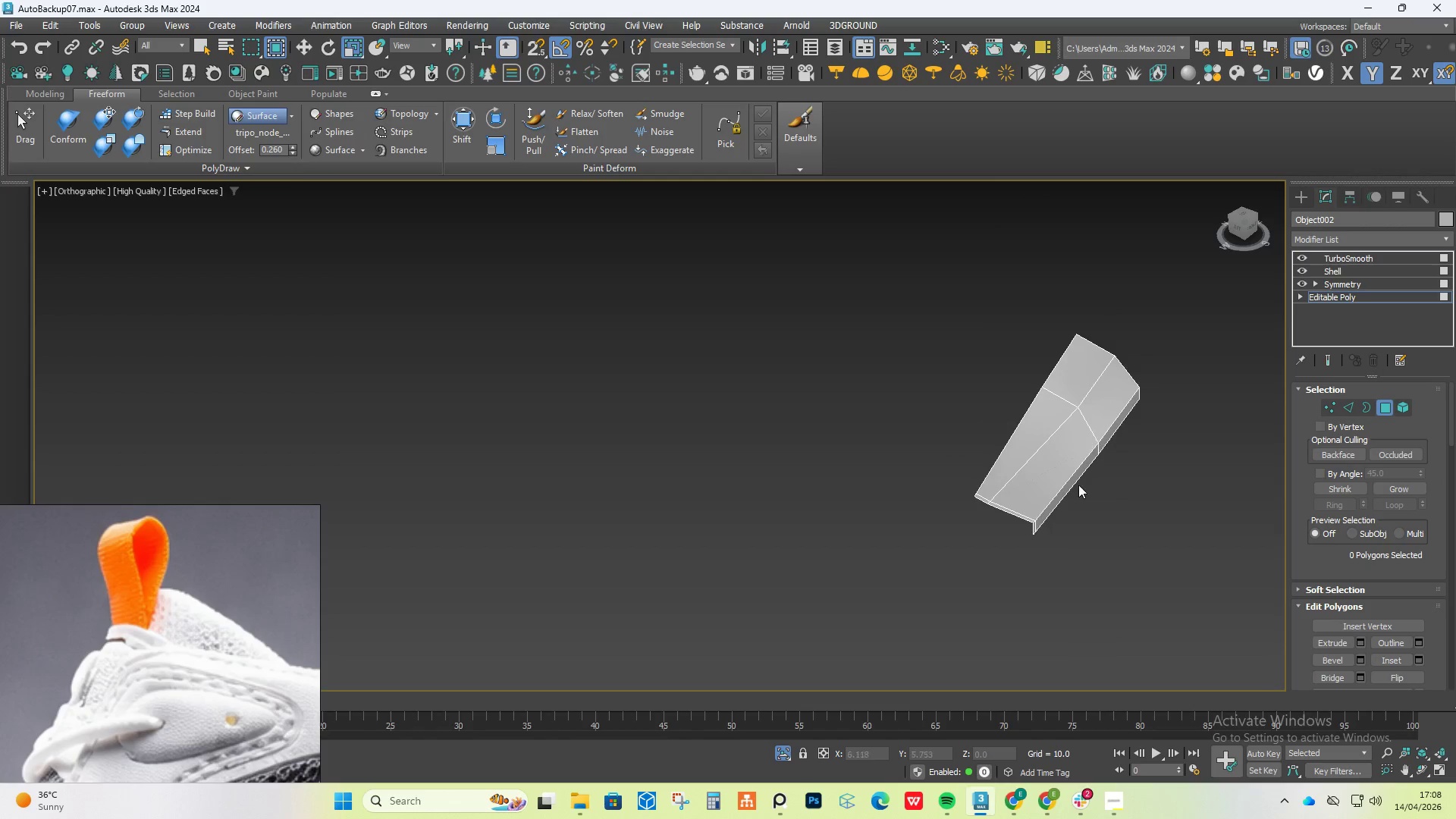 
scroll: coordinate [1076, 488], scroll_direction: up, amount: 2.0
 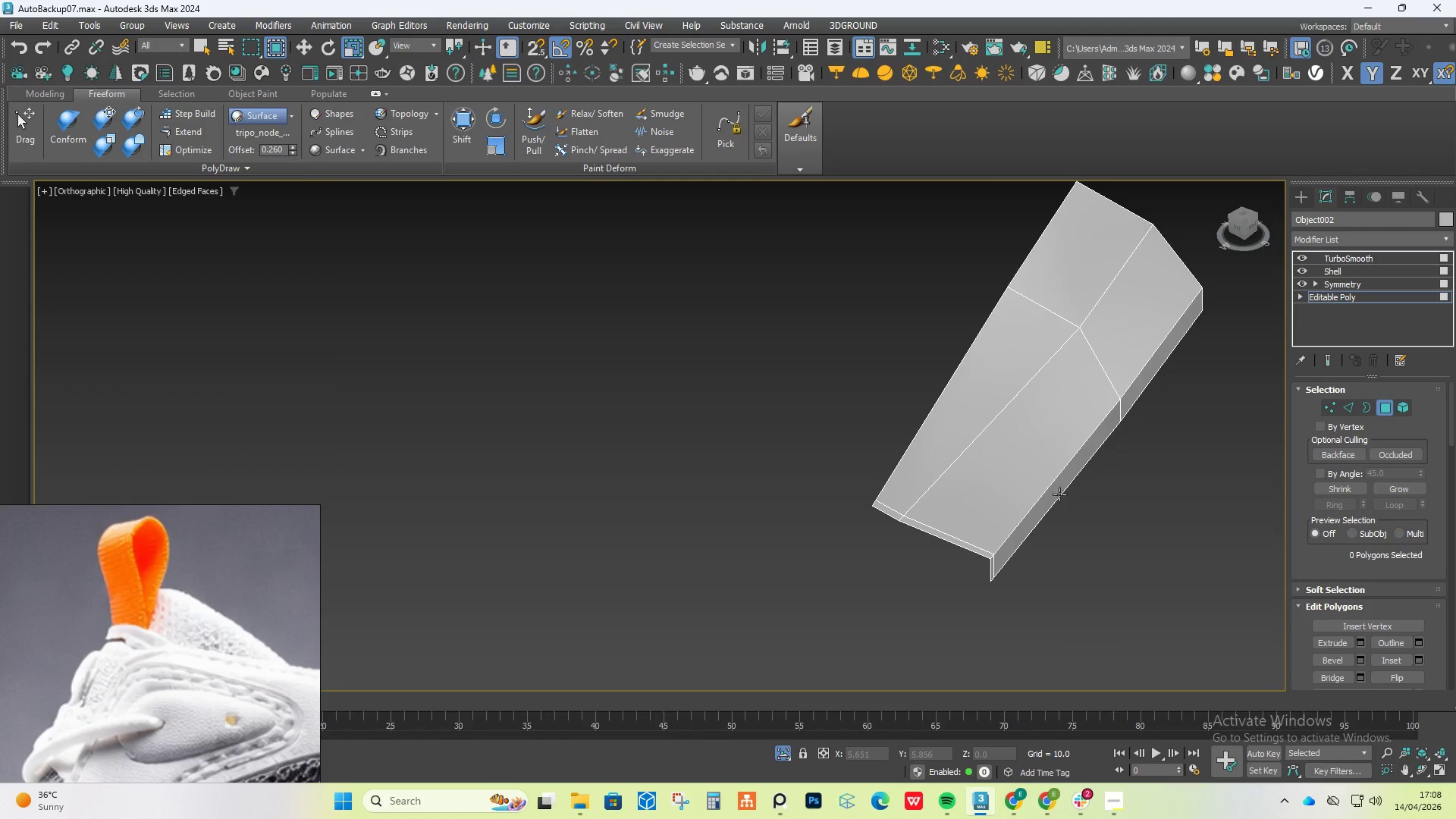 
left_click([1061, 499])
 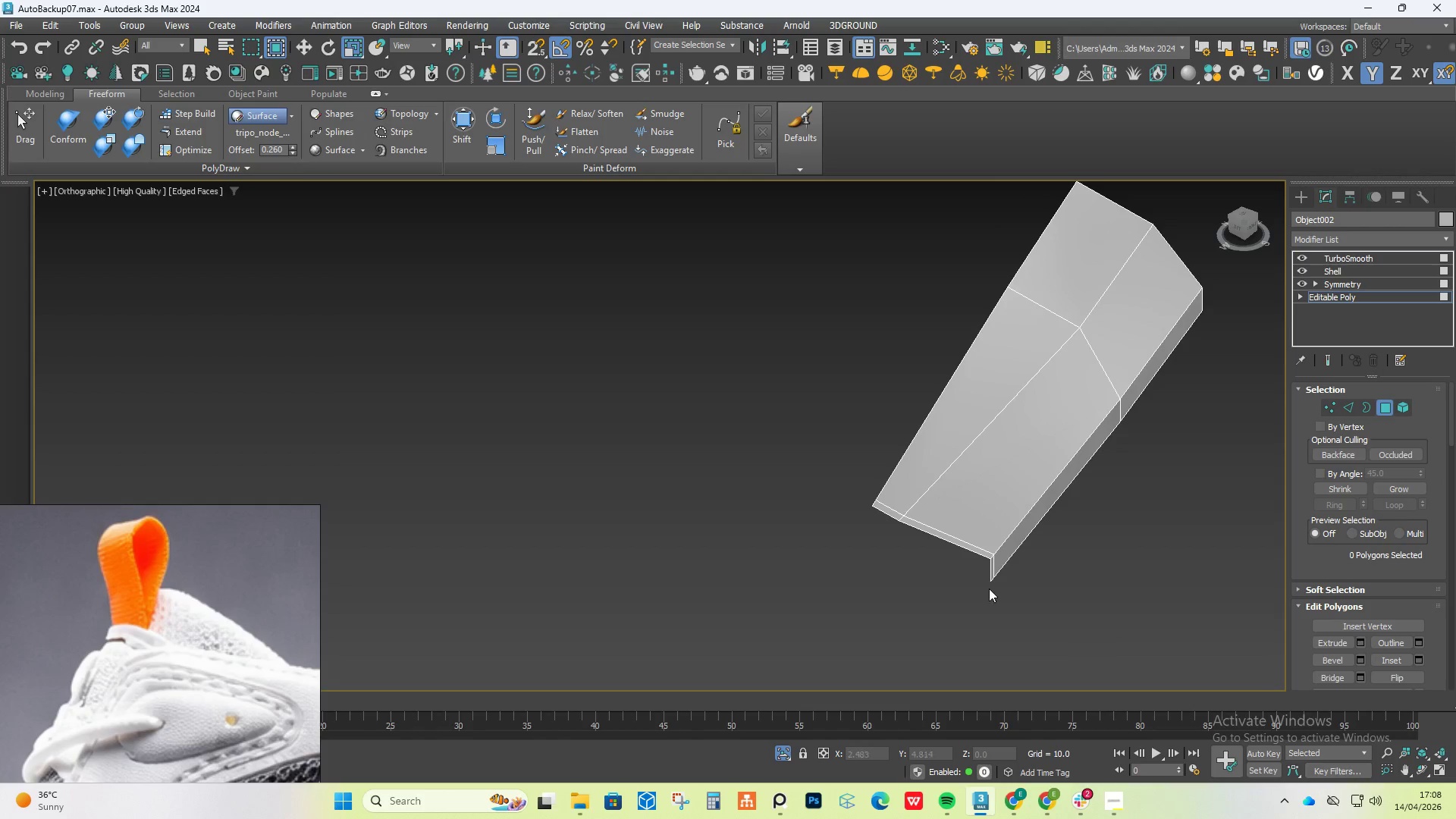 
scroll: coordinate [993, 577], scroll_direction: up, amount: 3.0
 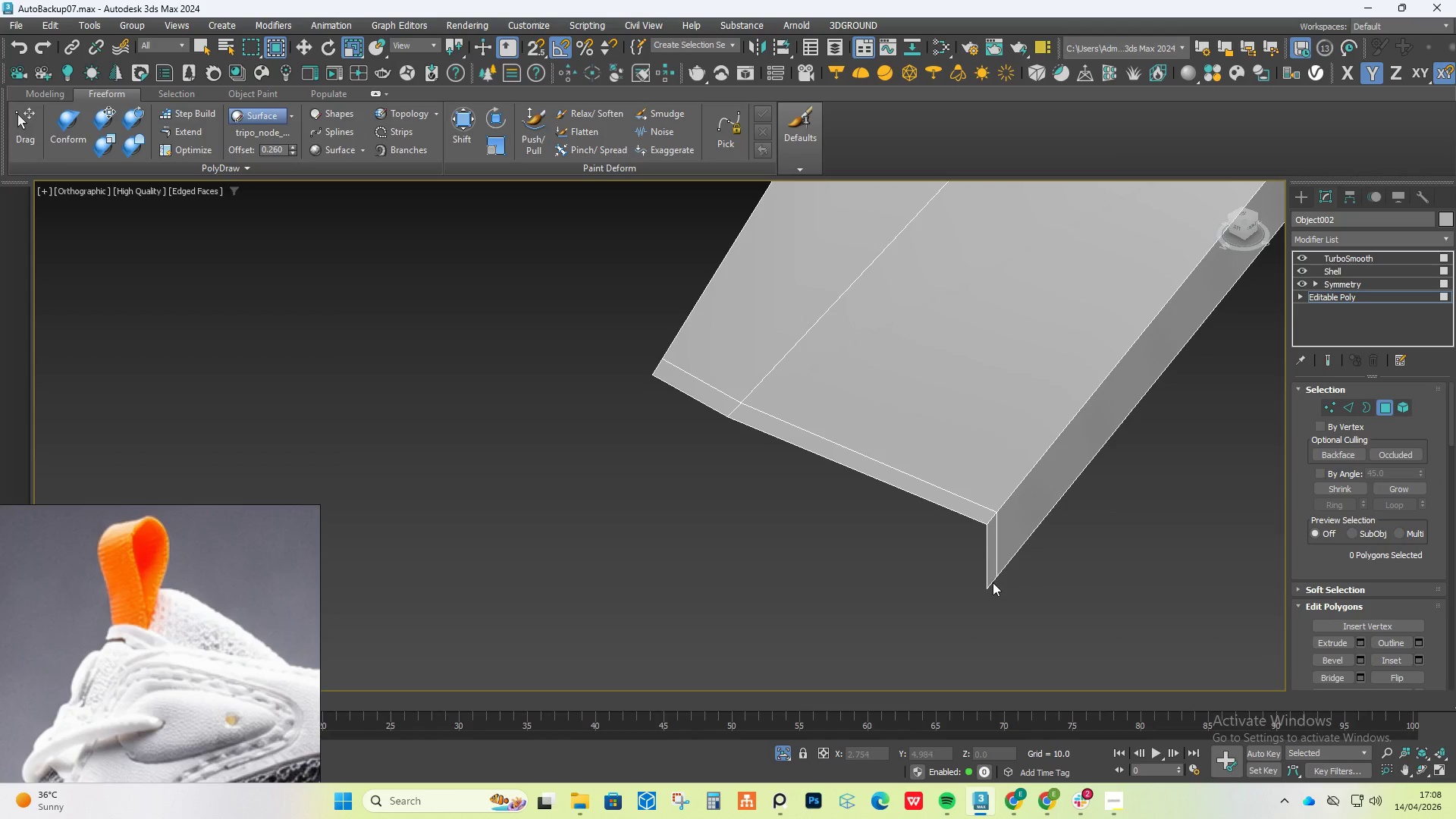 
left_click([991, 579])
 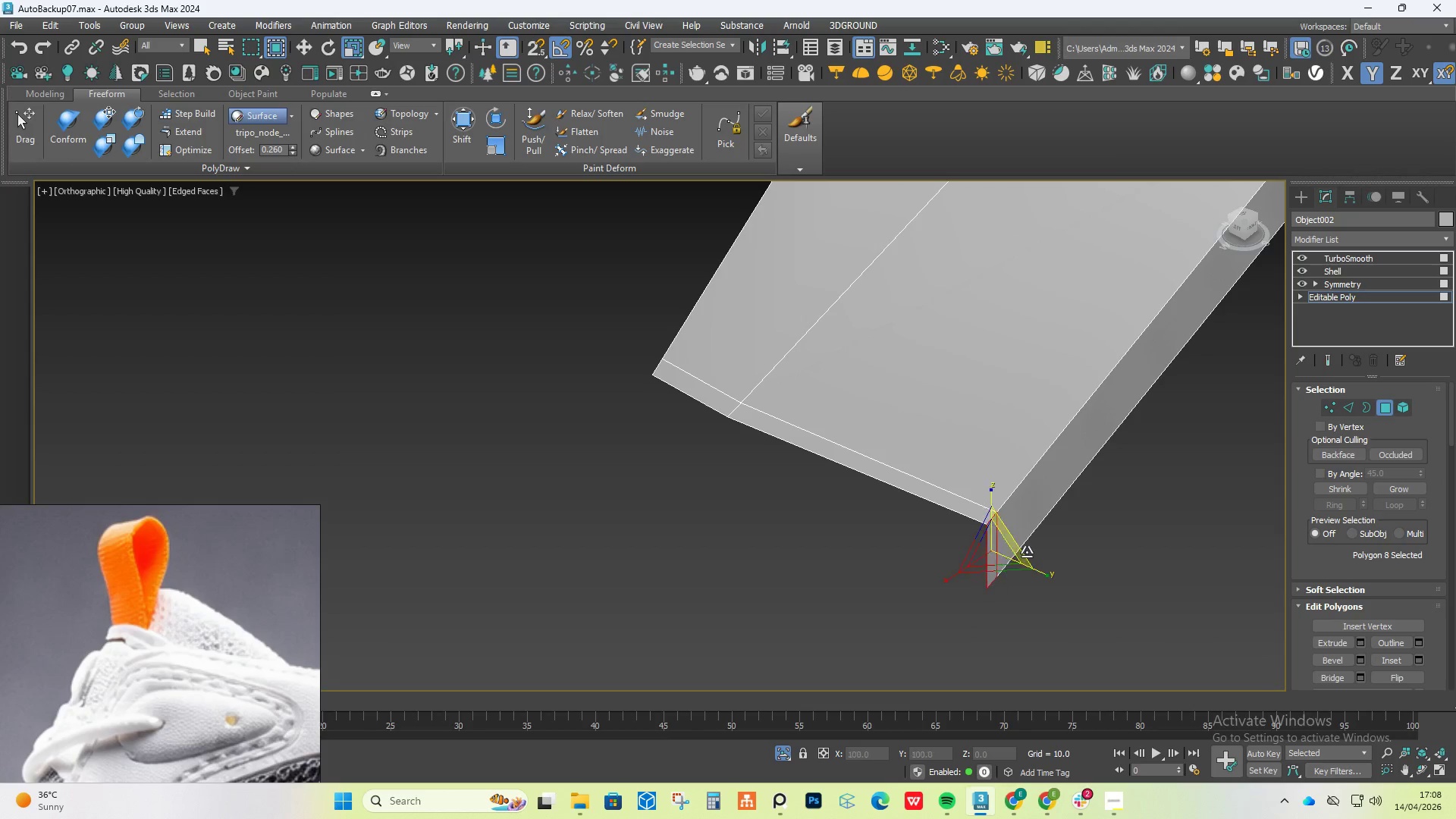 
hold_key(key=ControlLeft, duration=0.41)
left_click([1036, 528])
 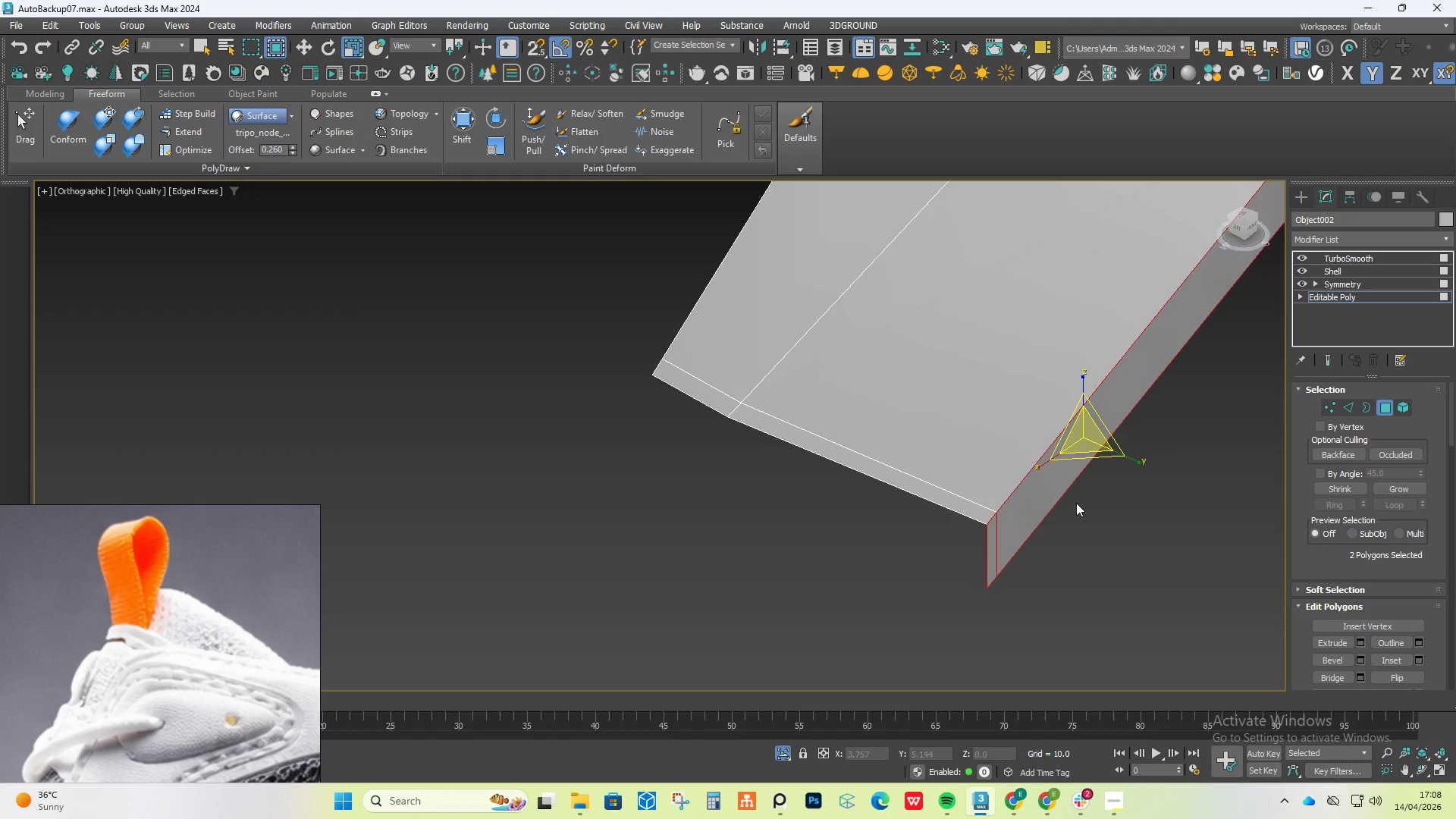 
scroll: coordinate [1076, 503], scroll_direction: down, amount: 3.0
 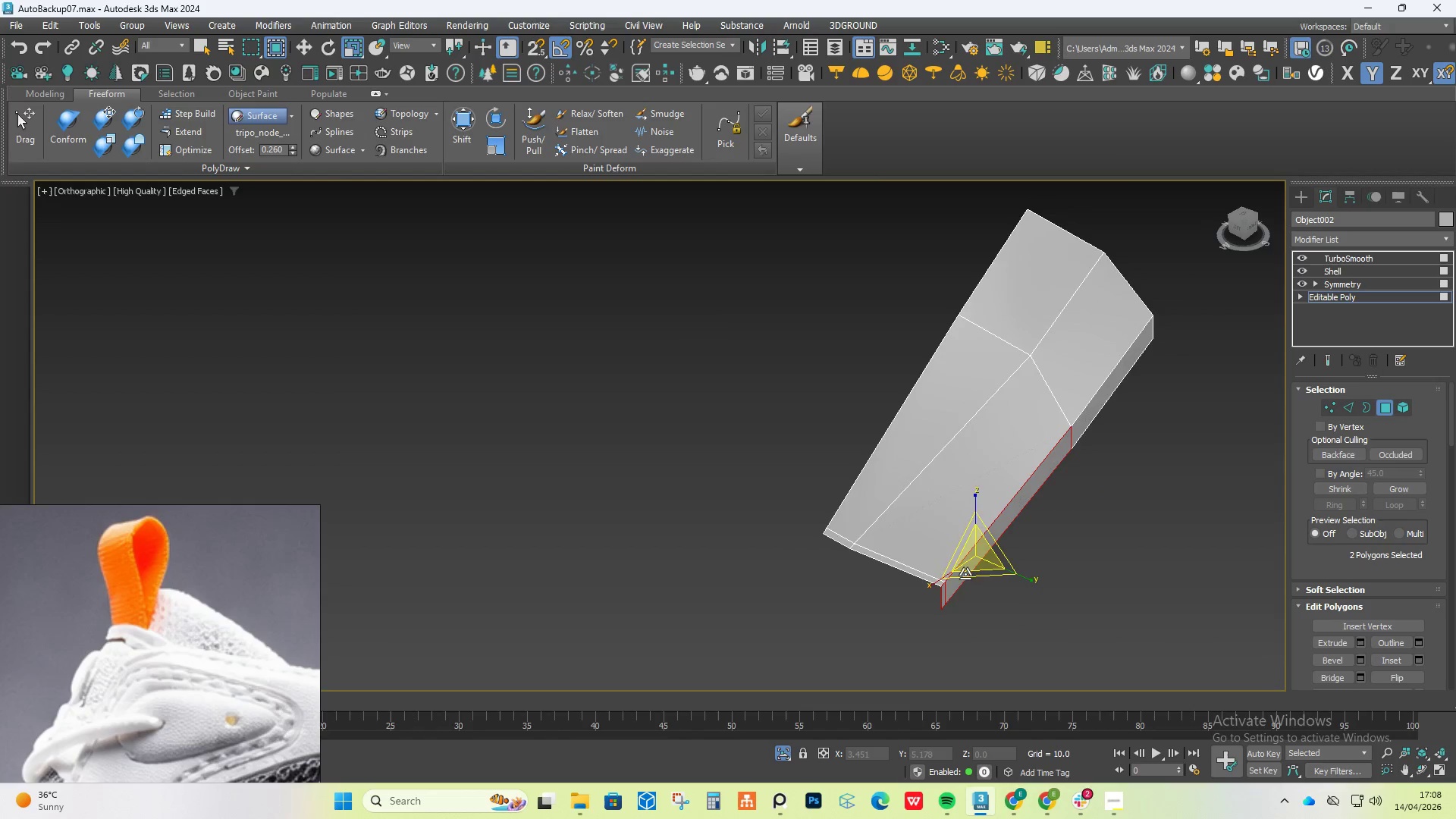 
scroll: coordinate [1088, 413], scroll_direction: up, amount: 3.0
 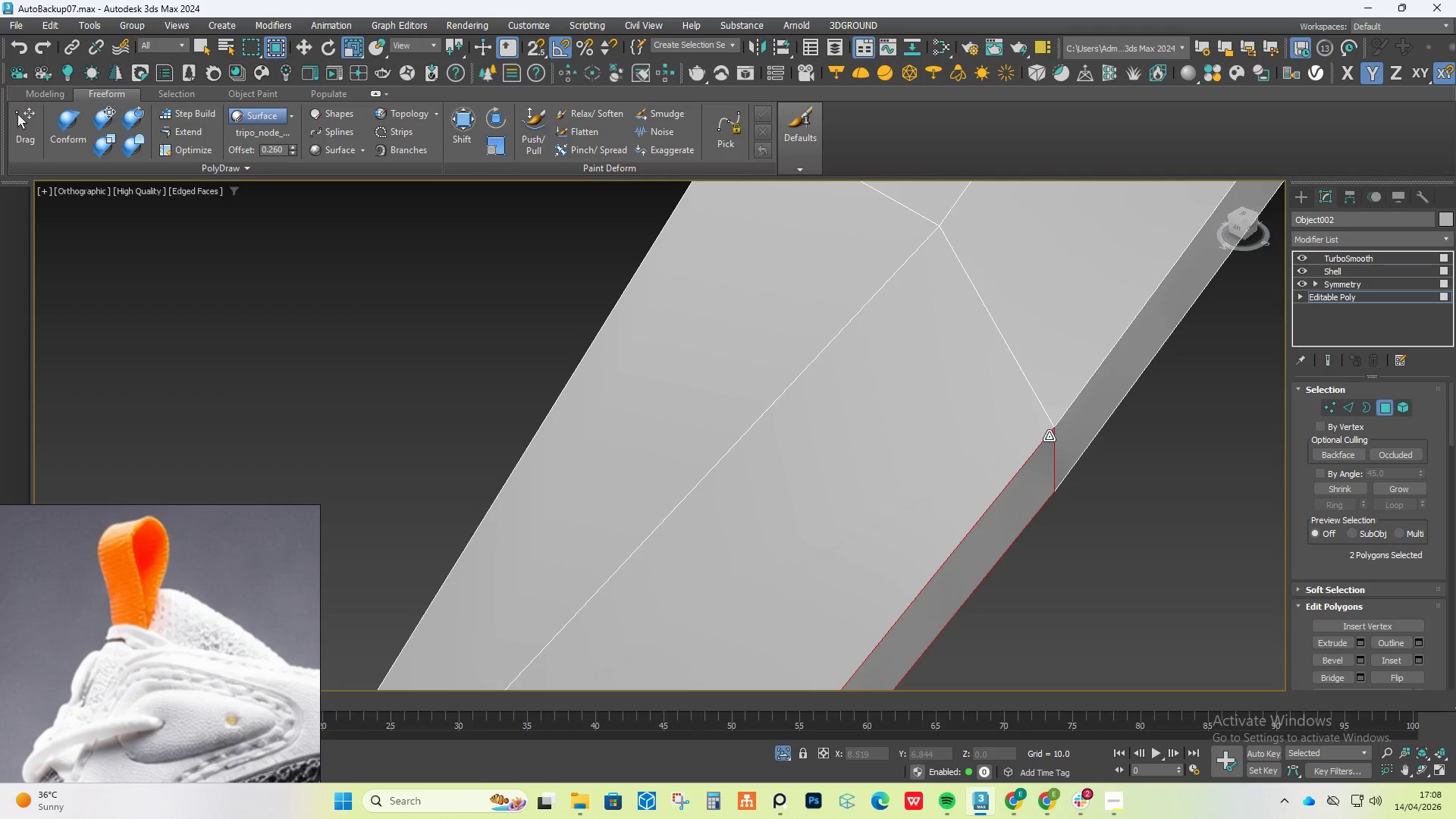 
hold_key(key=AltLeft, duration=0.78)
left_click([1047, 438])
 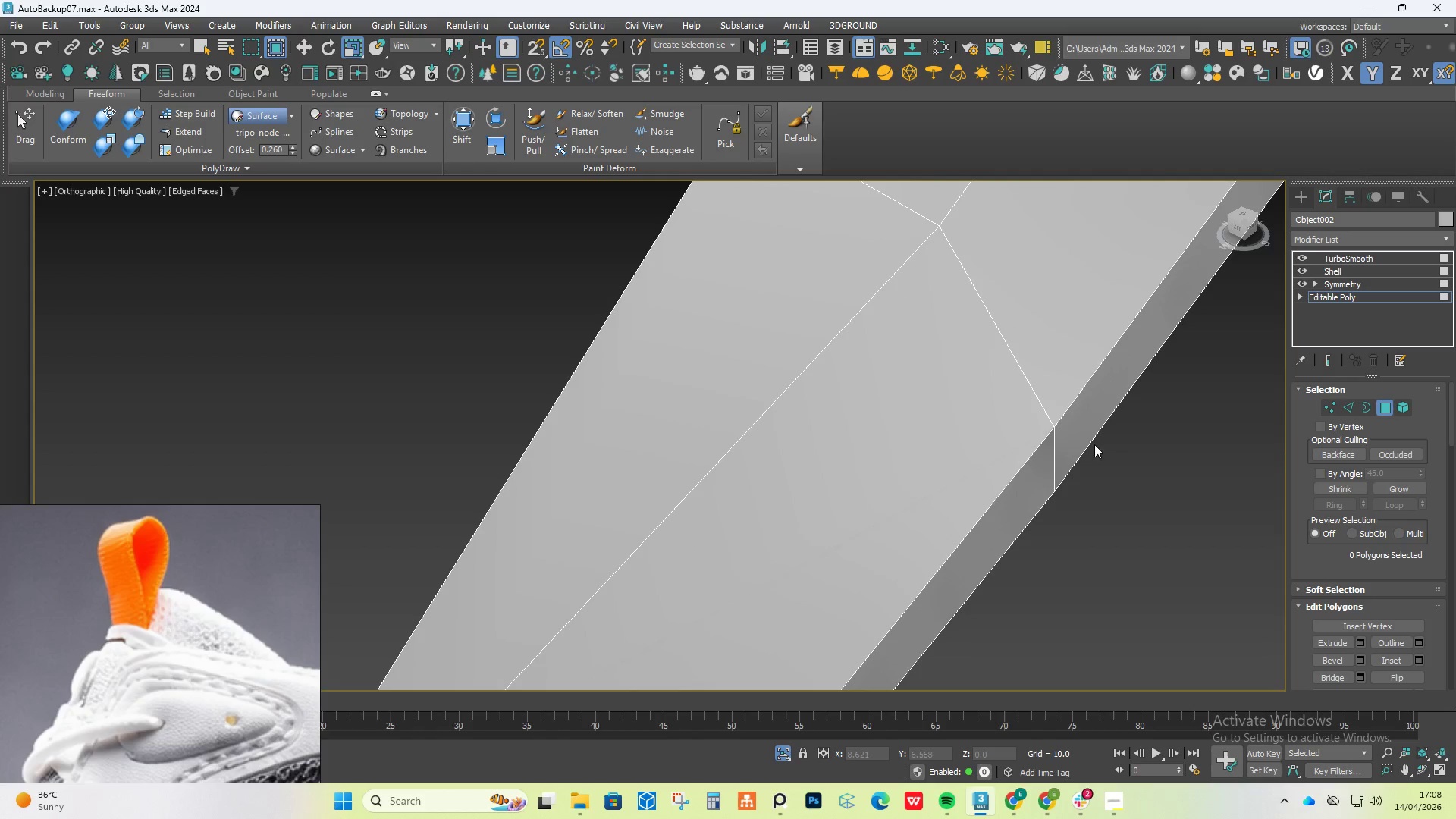 
double_click([1088, 435])
 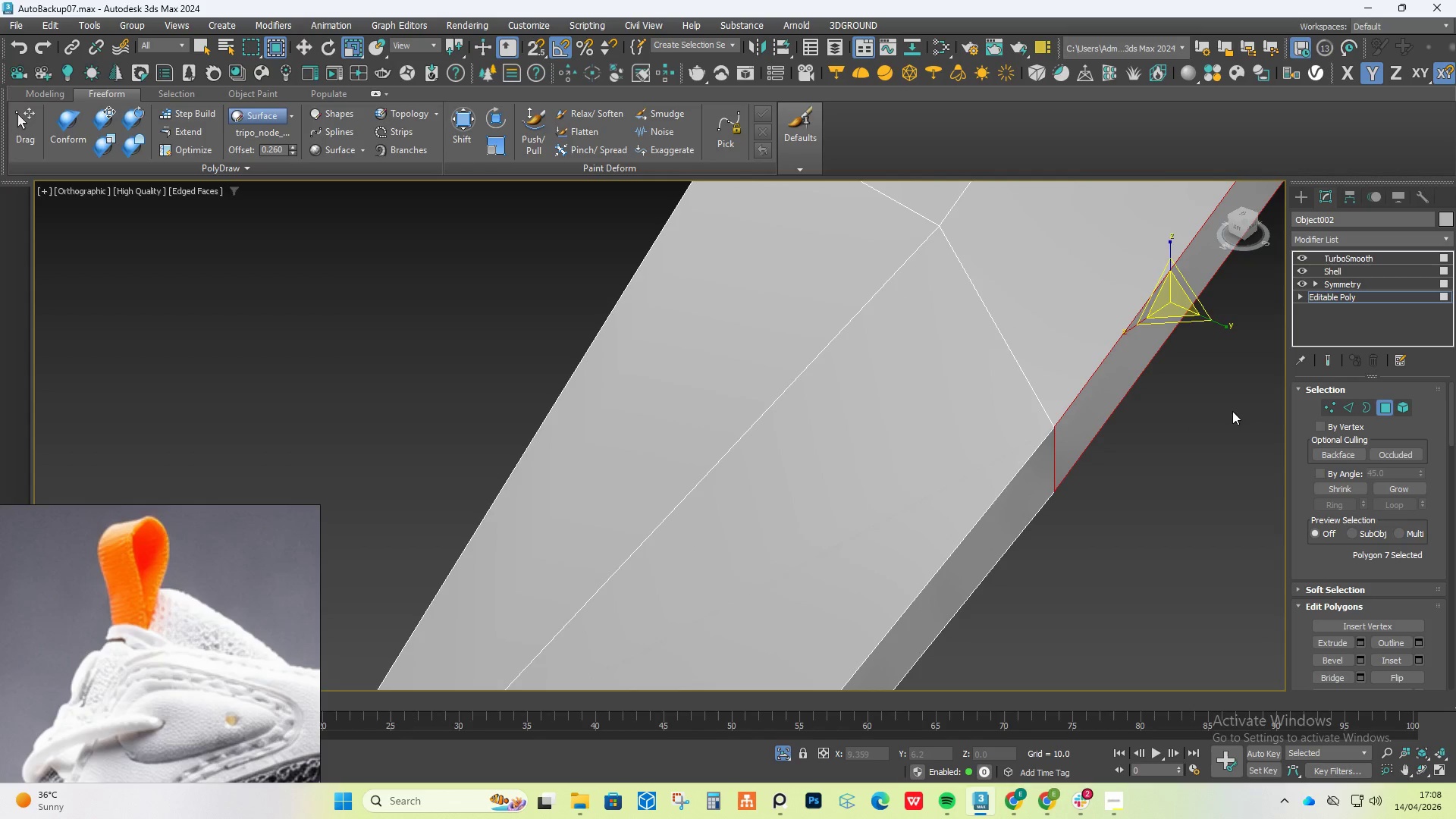 
left_click([1345, 407])
 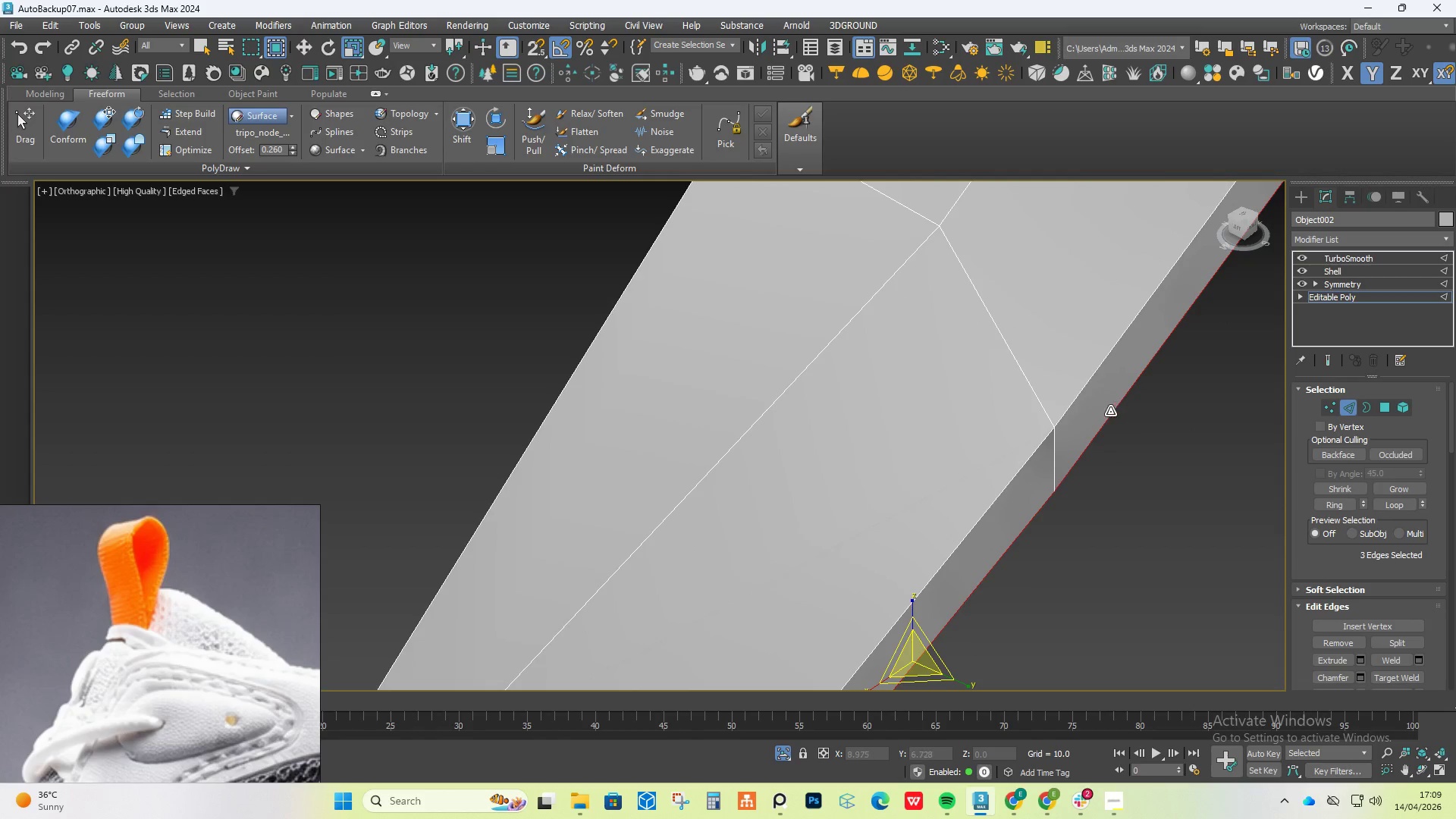 
left_click([1110, 411])
 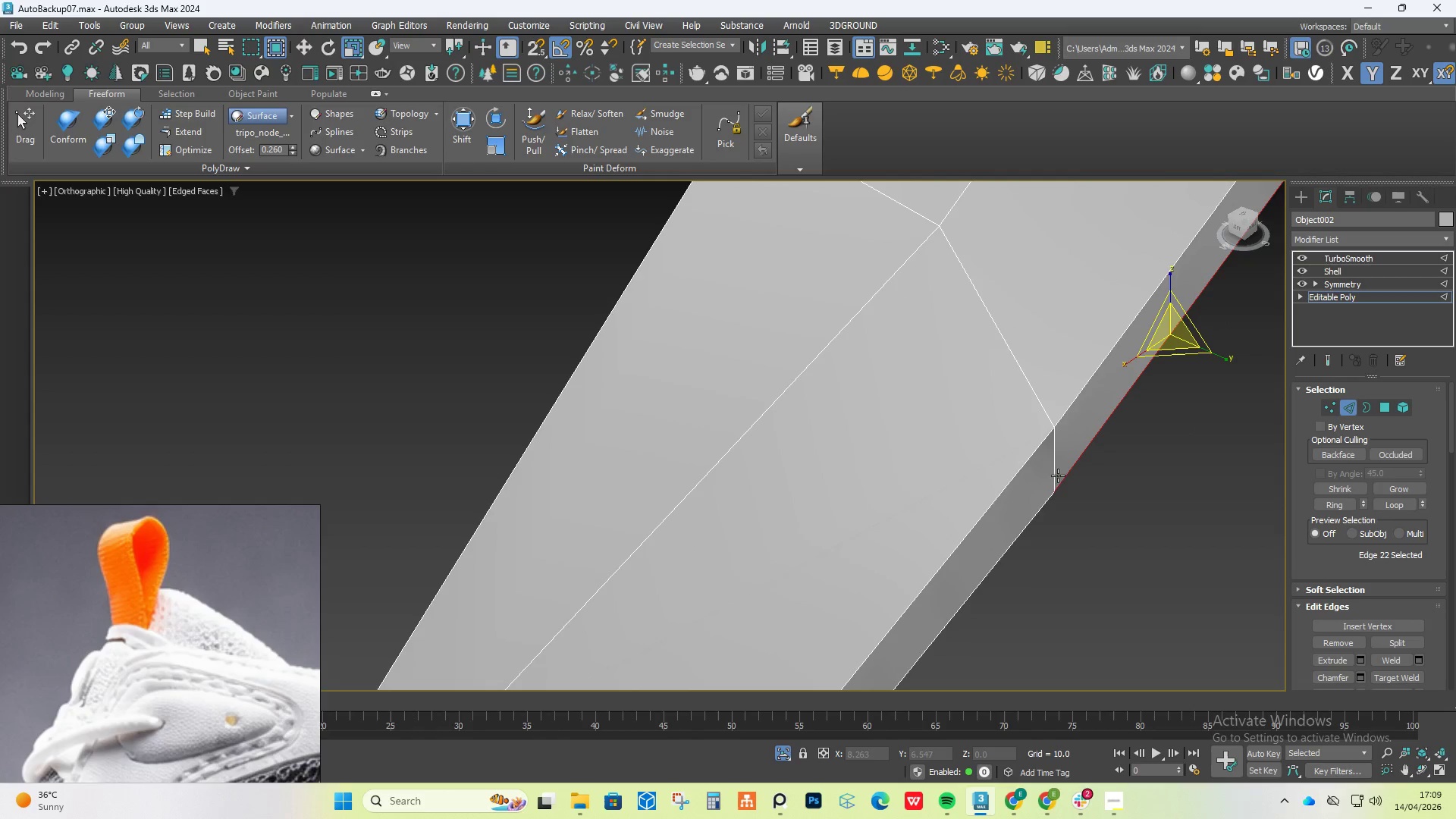 
hold_key(key=ControlLeft, duration=0.33)
left_click([1022, 521])
 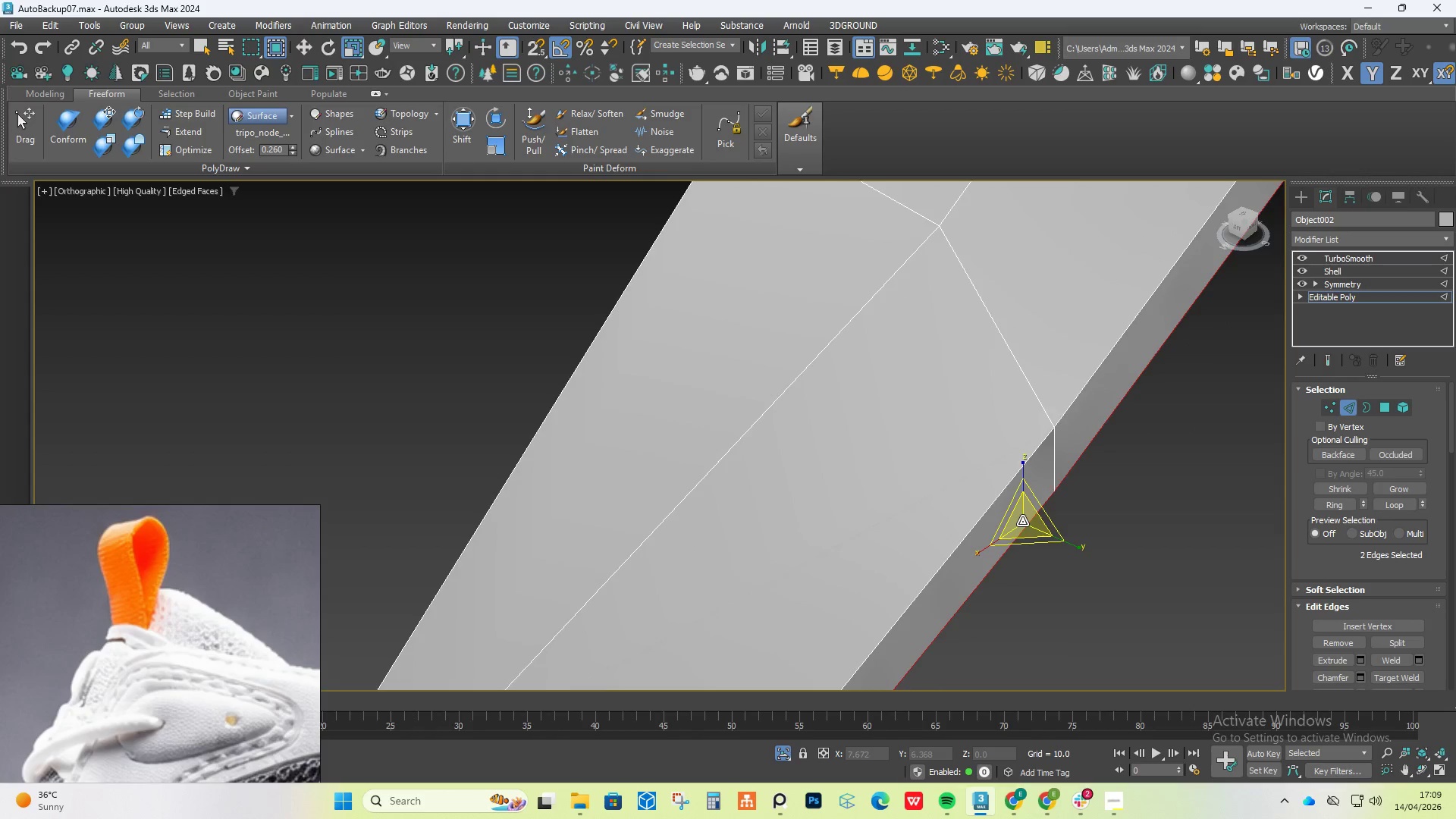 
hold_key(key=ControlLeft, duration=0.33)
 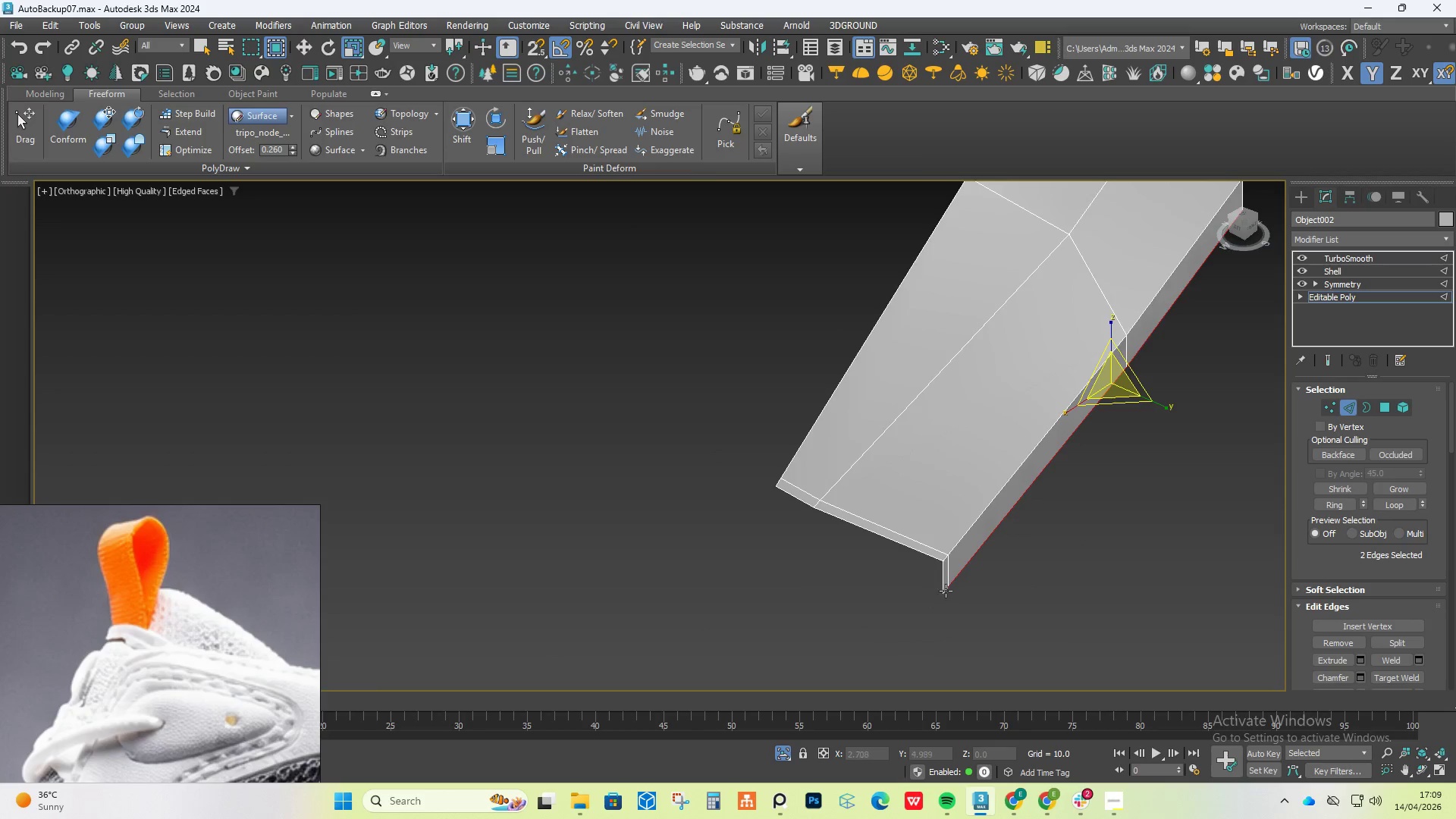 
scroll: coordinate [986, 567], scroll_direction: down, amount: 2.0
 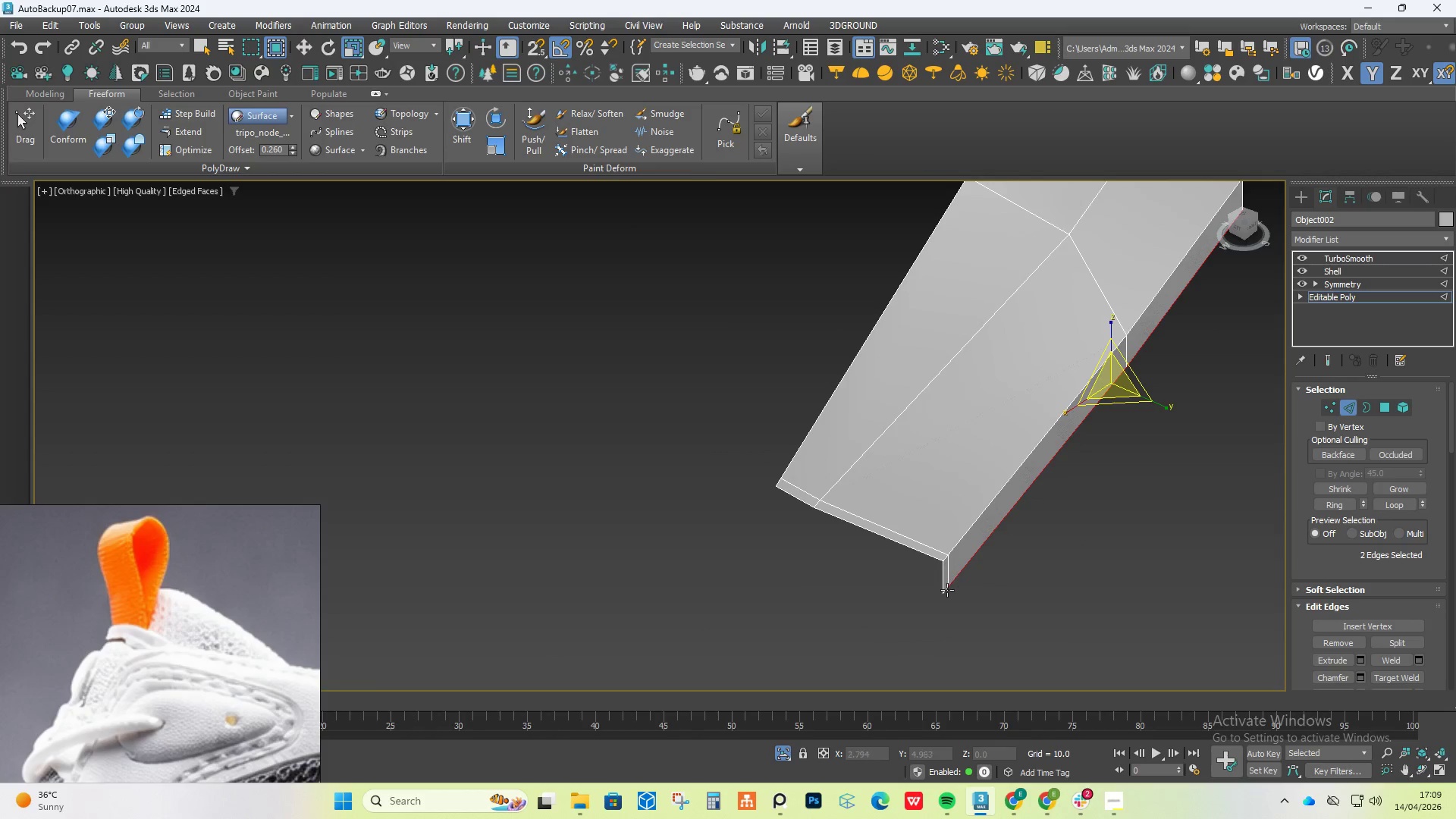 
hold_key(key=ControlLeft, duration=0.44)
left_click([947, 588])
 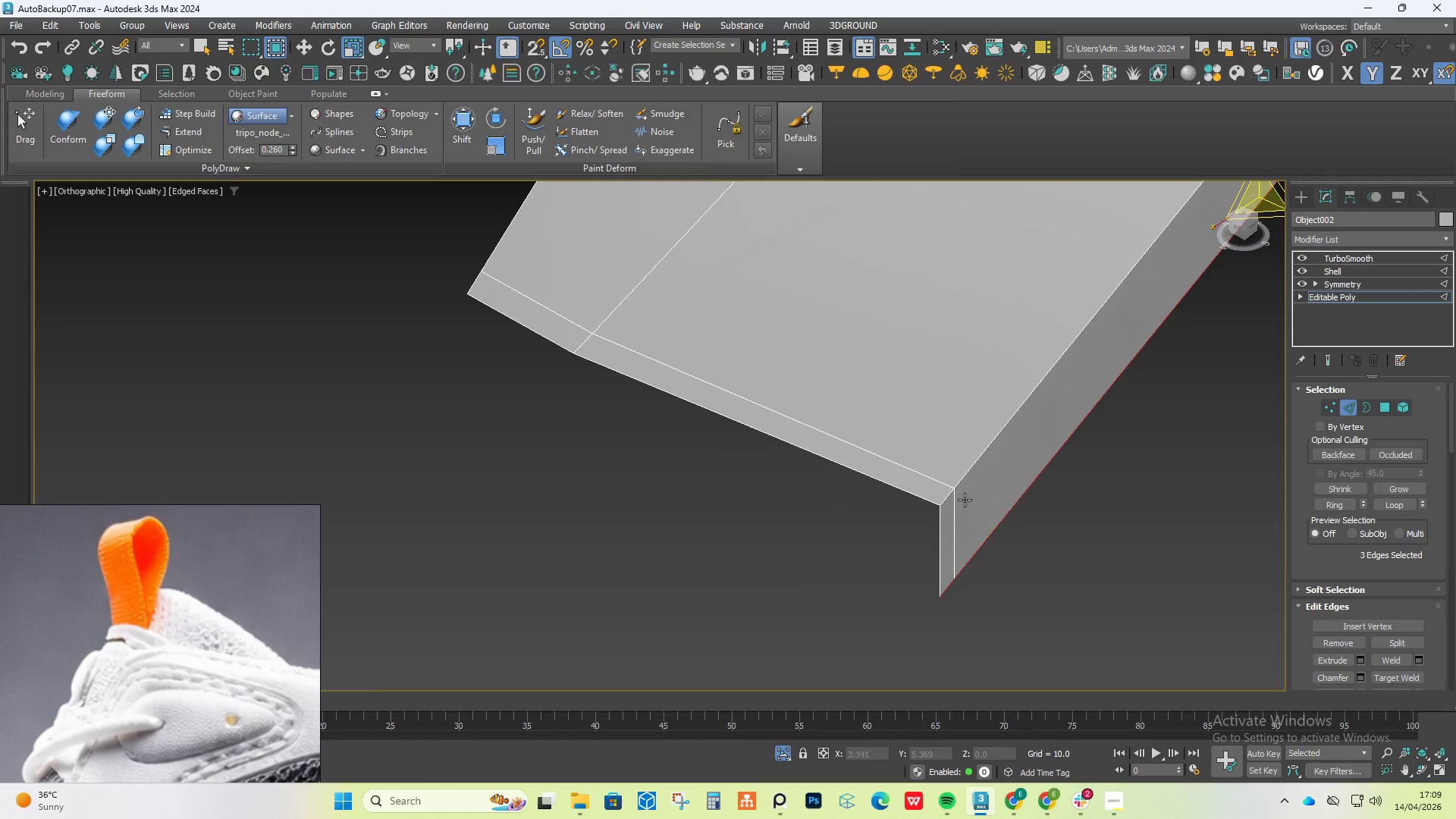 
scroll: coordinate [946, 591], scroll_direction: up, amount: 3.0
 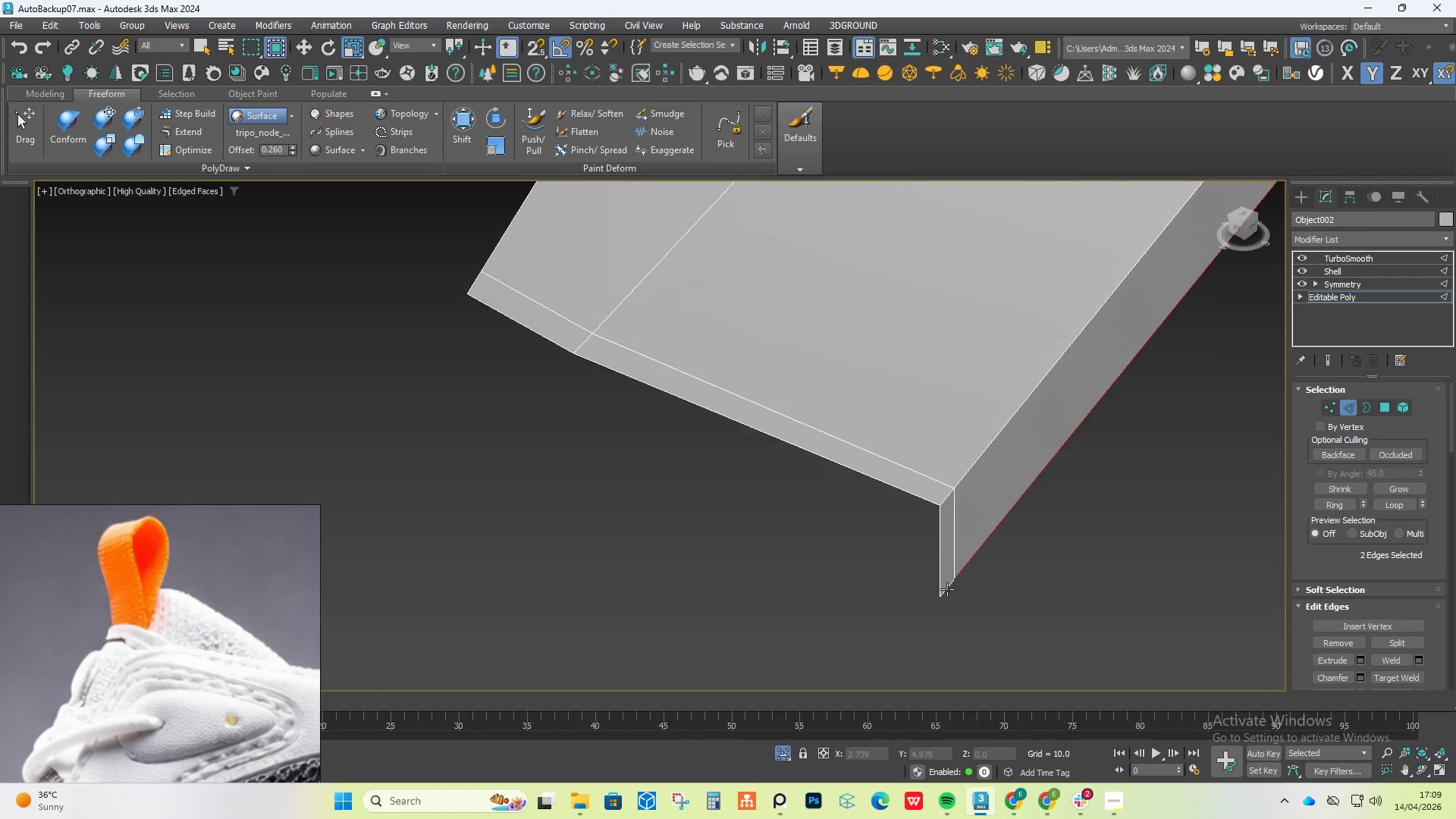 
scroll: coordinate [907, 560], scroll_direction: down, amount: 4.0
 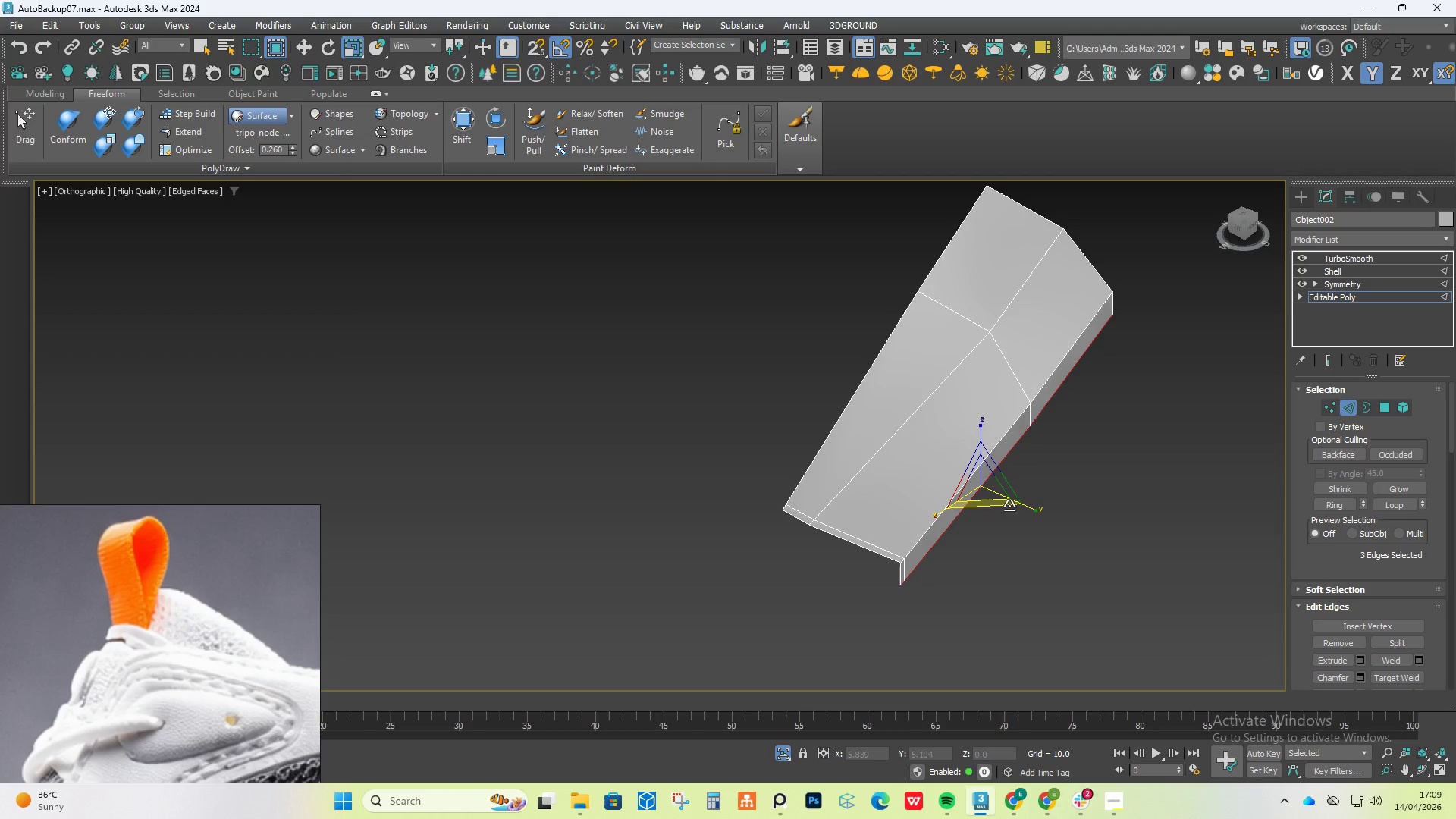 
key(W)
 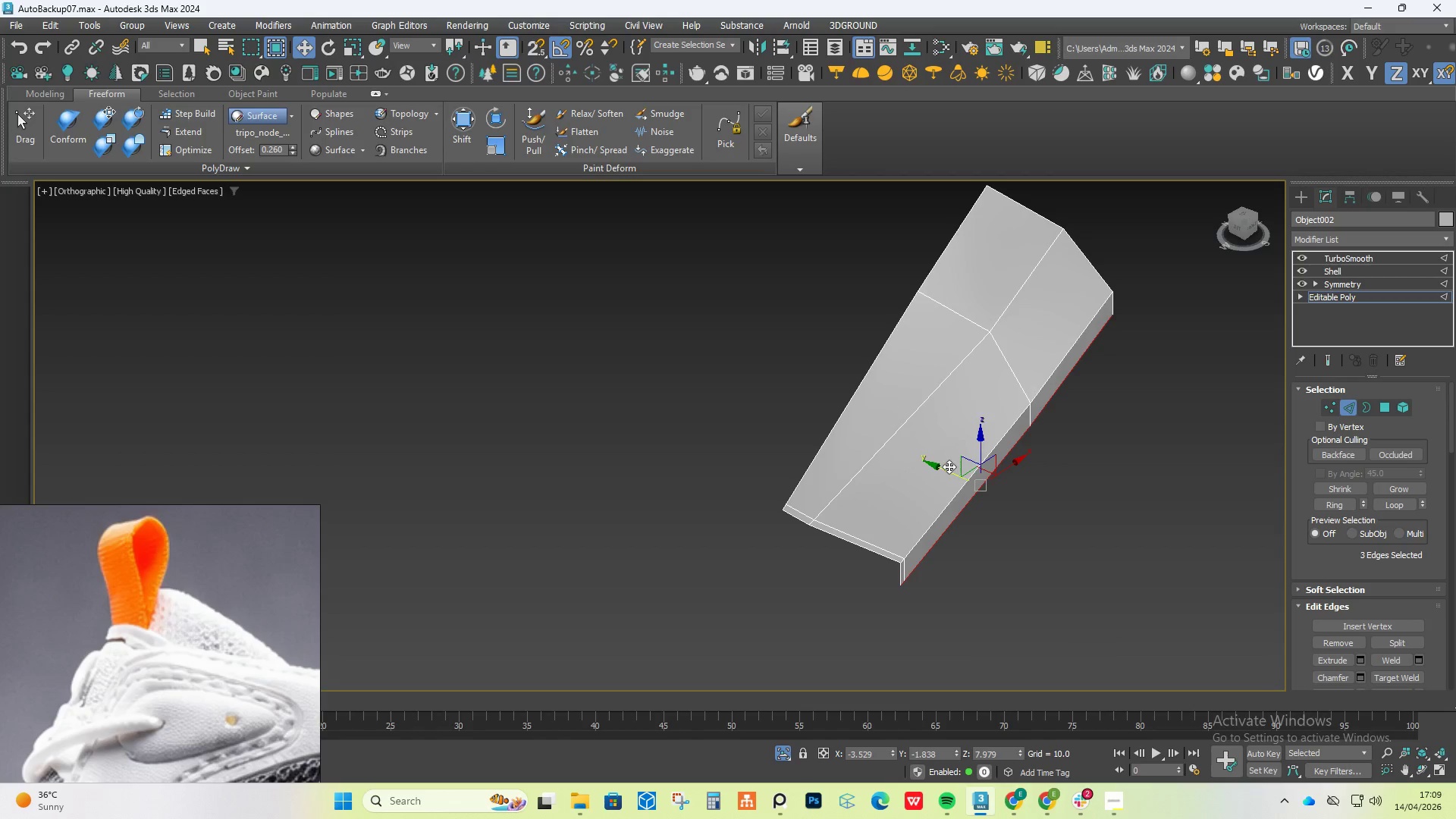 
left_click_drag(start_coordinate=[948, 466], to_coordinate=[958, 468])
 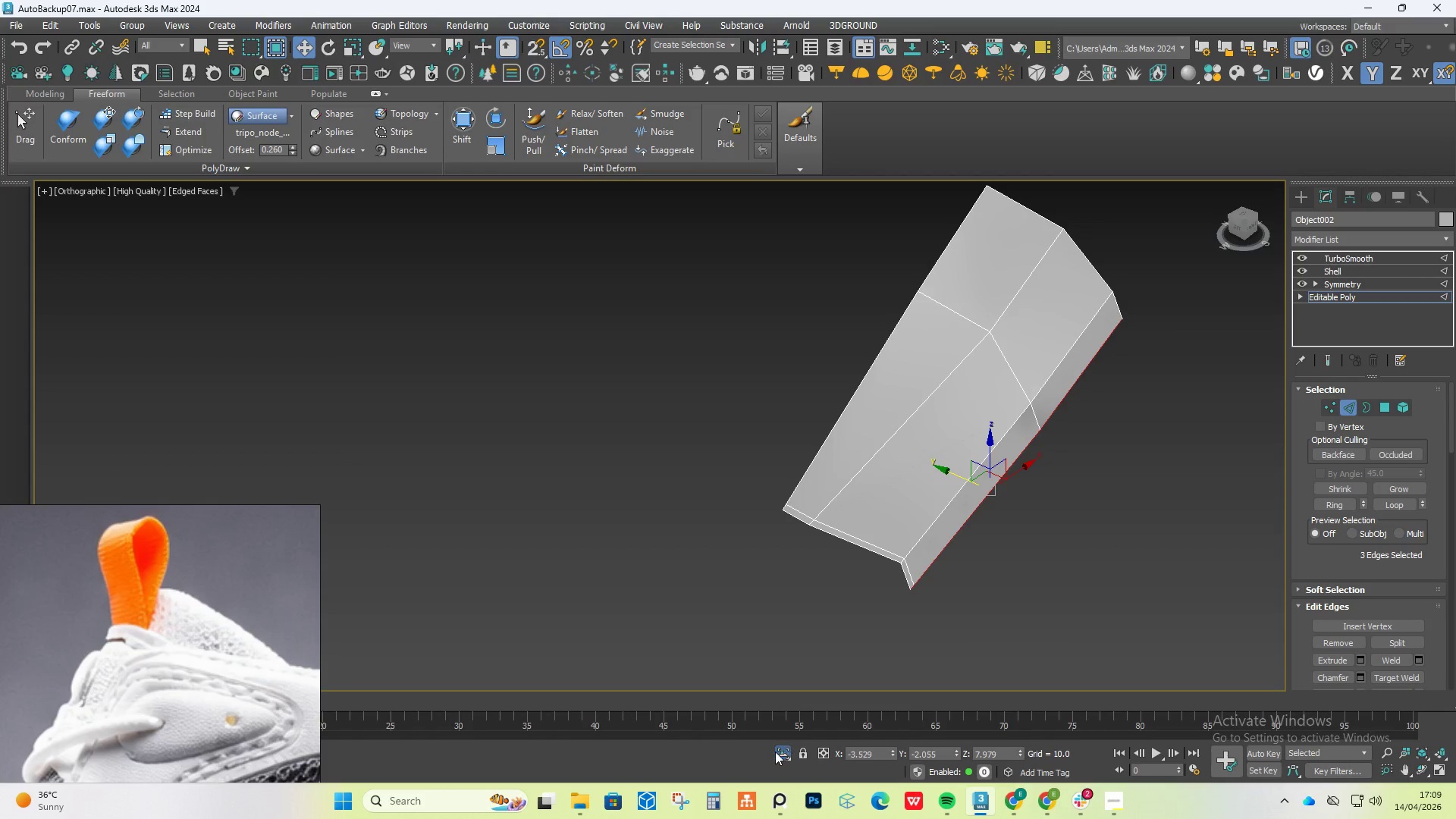 
left_click([775, 752])
 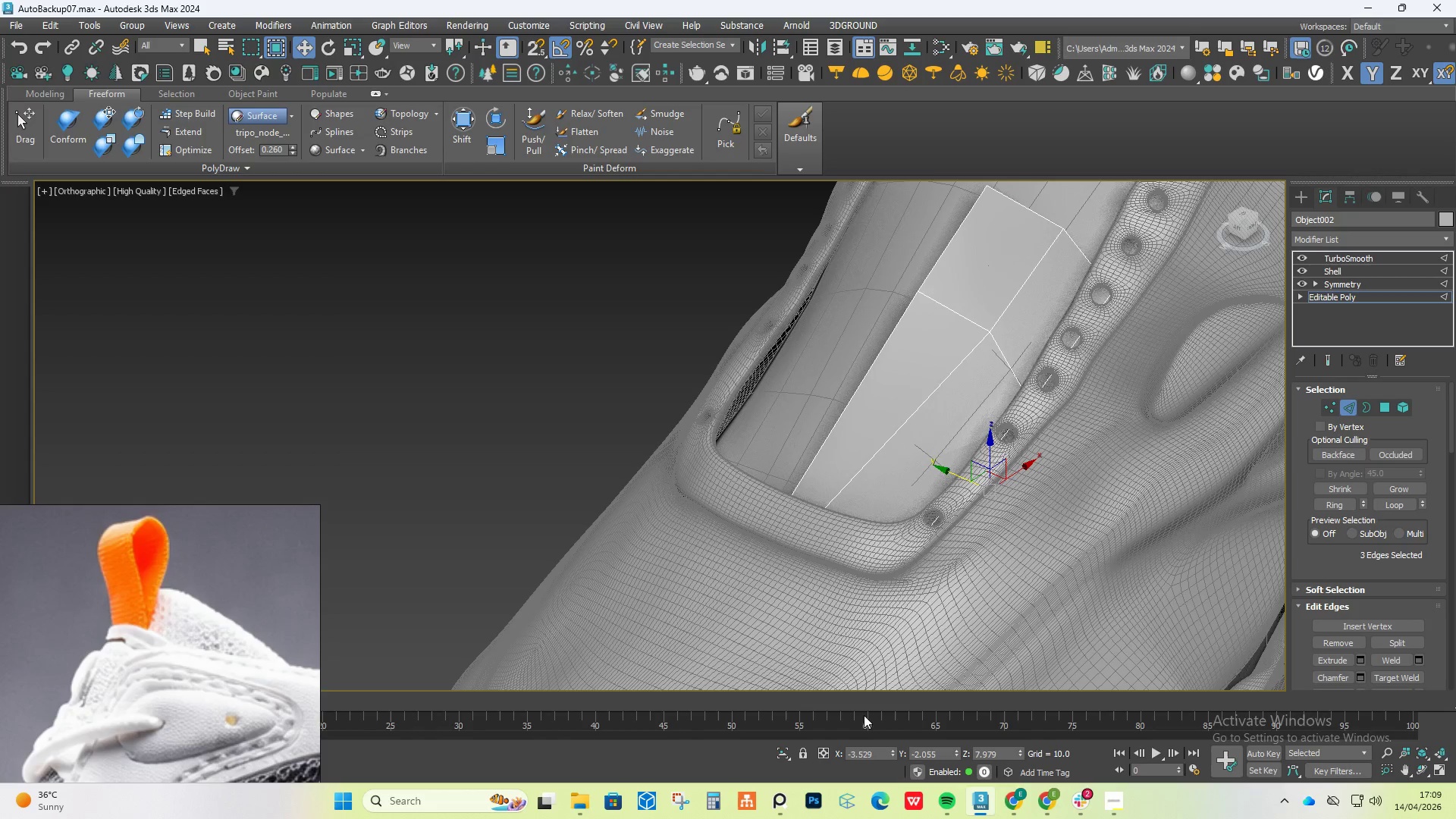 
hold_key(key=AltLeft, duration=0.72)
 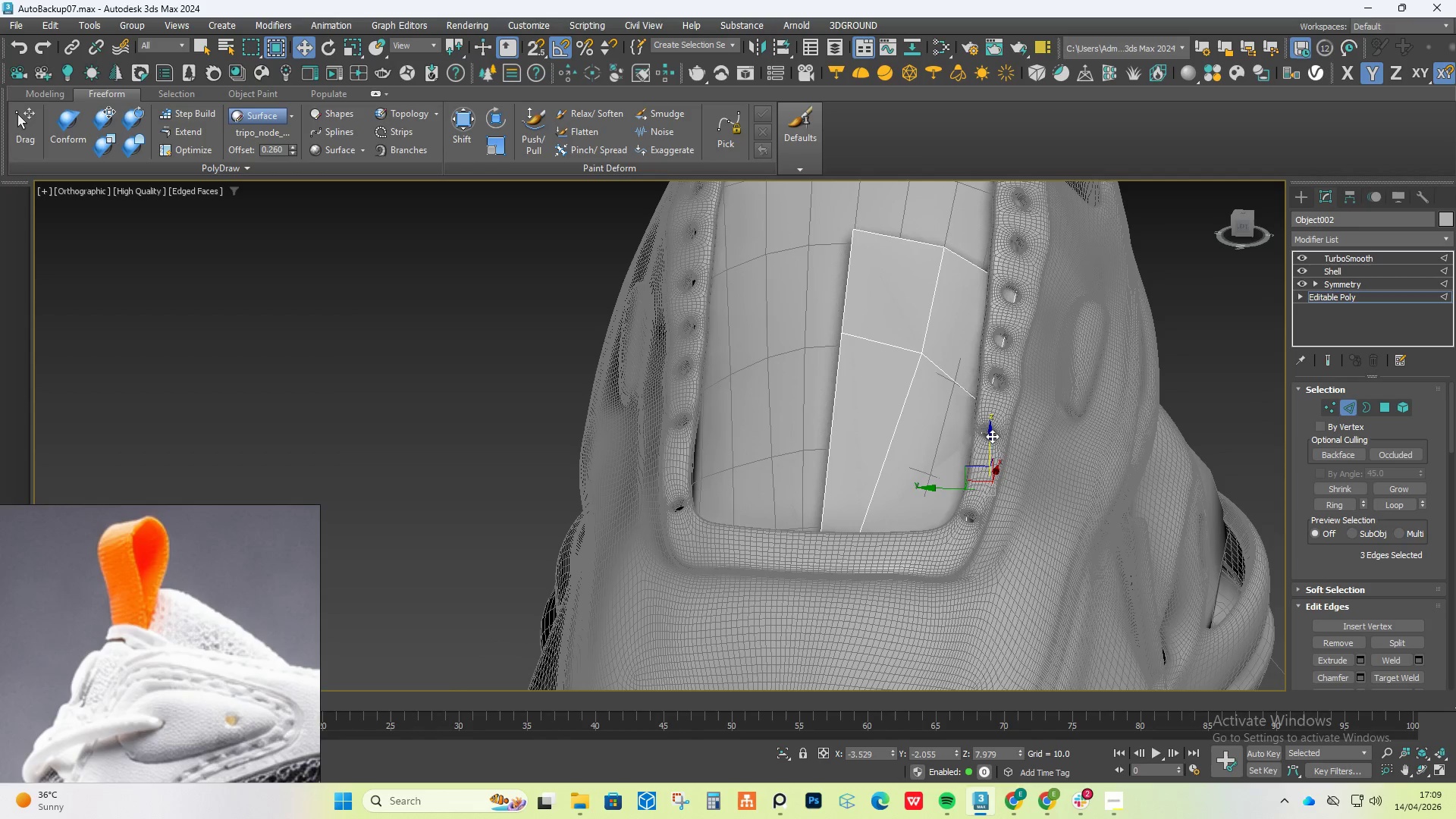 
left_click_drag(start_coordinate=[992, 436], to_coordinate=[993, 429])
 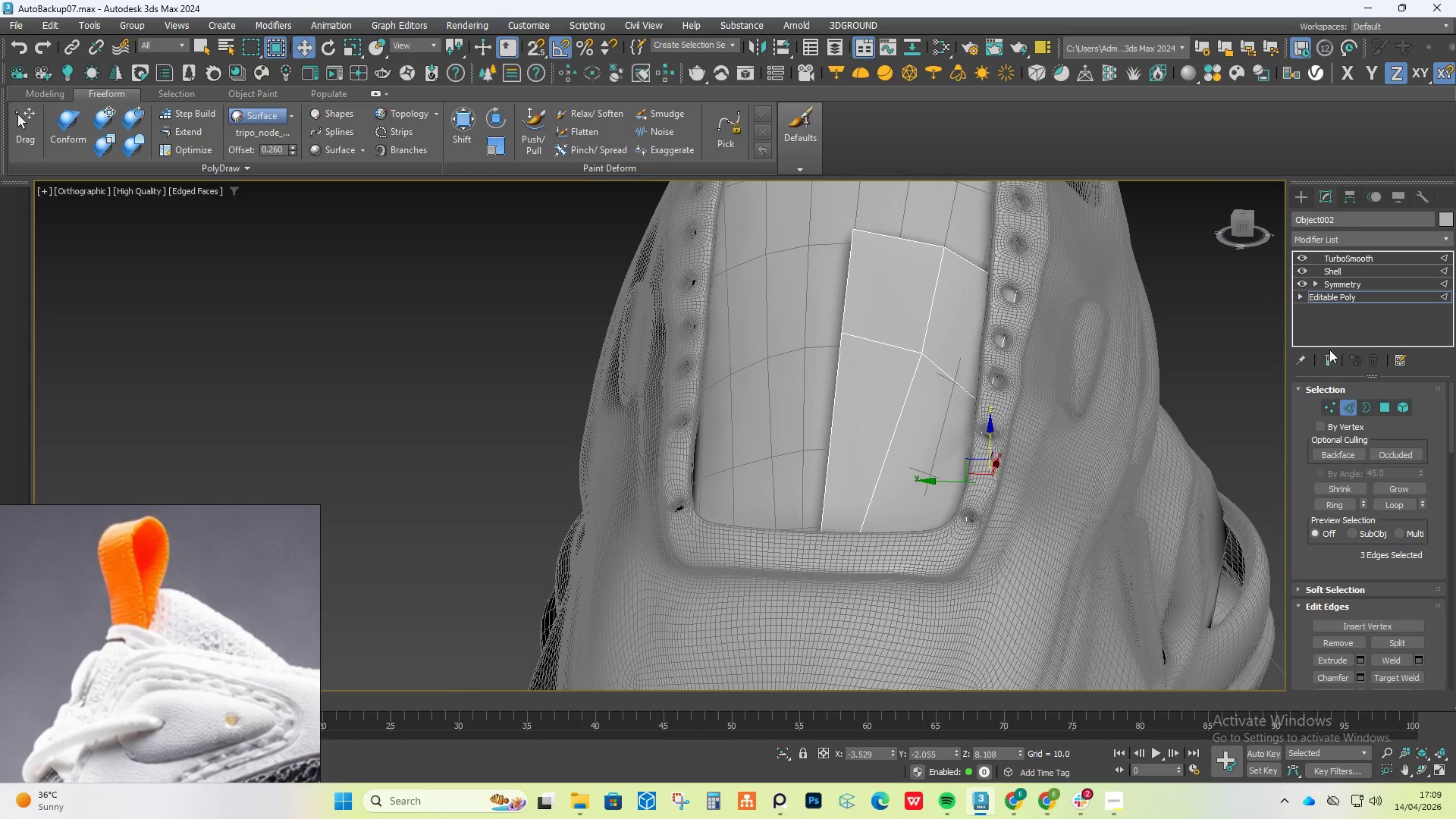 
left_click([1331, 356])
 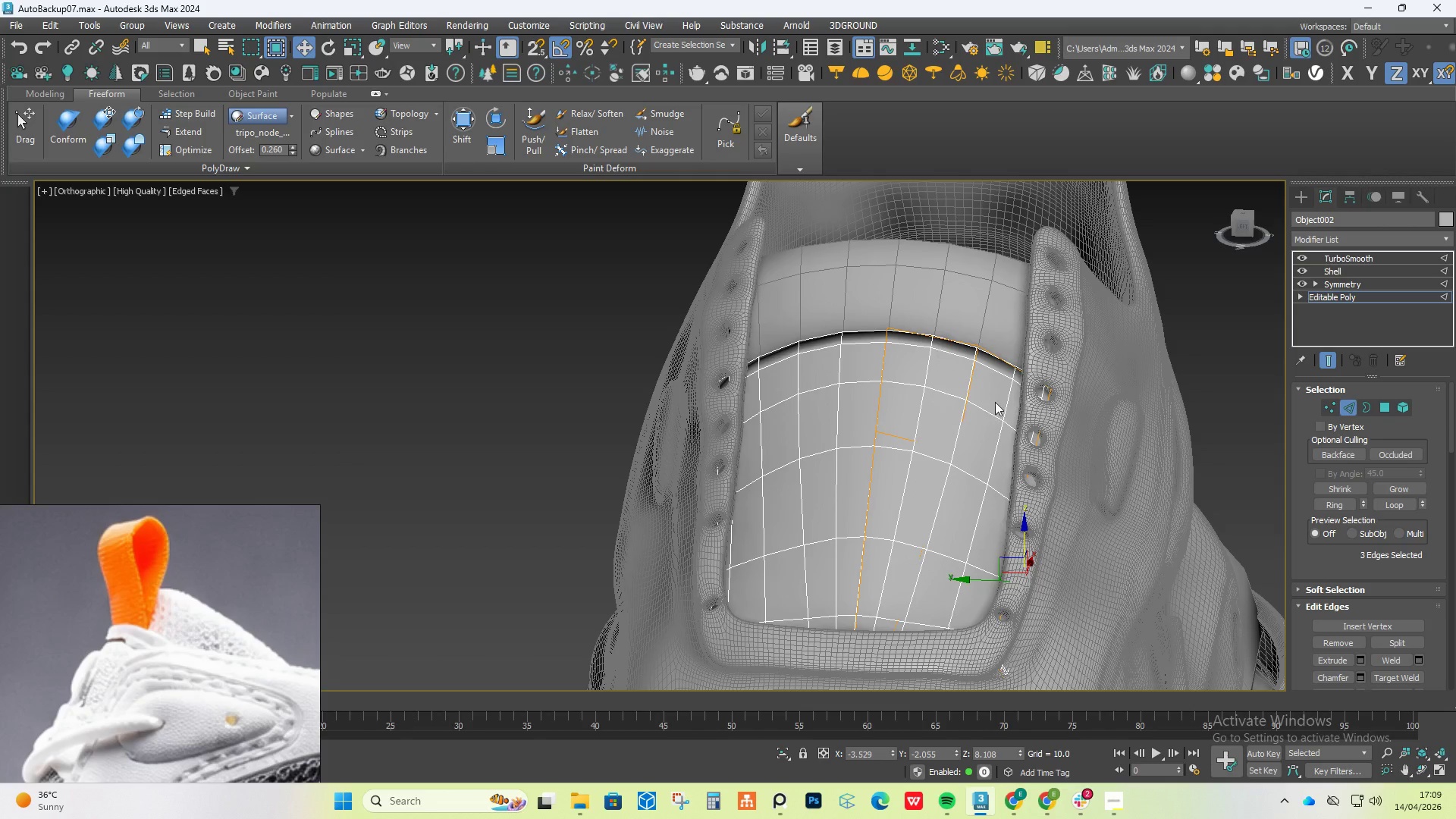 
wait(5.67)
 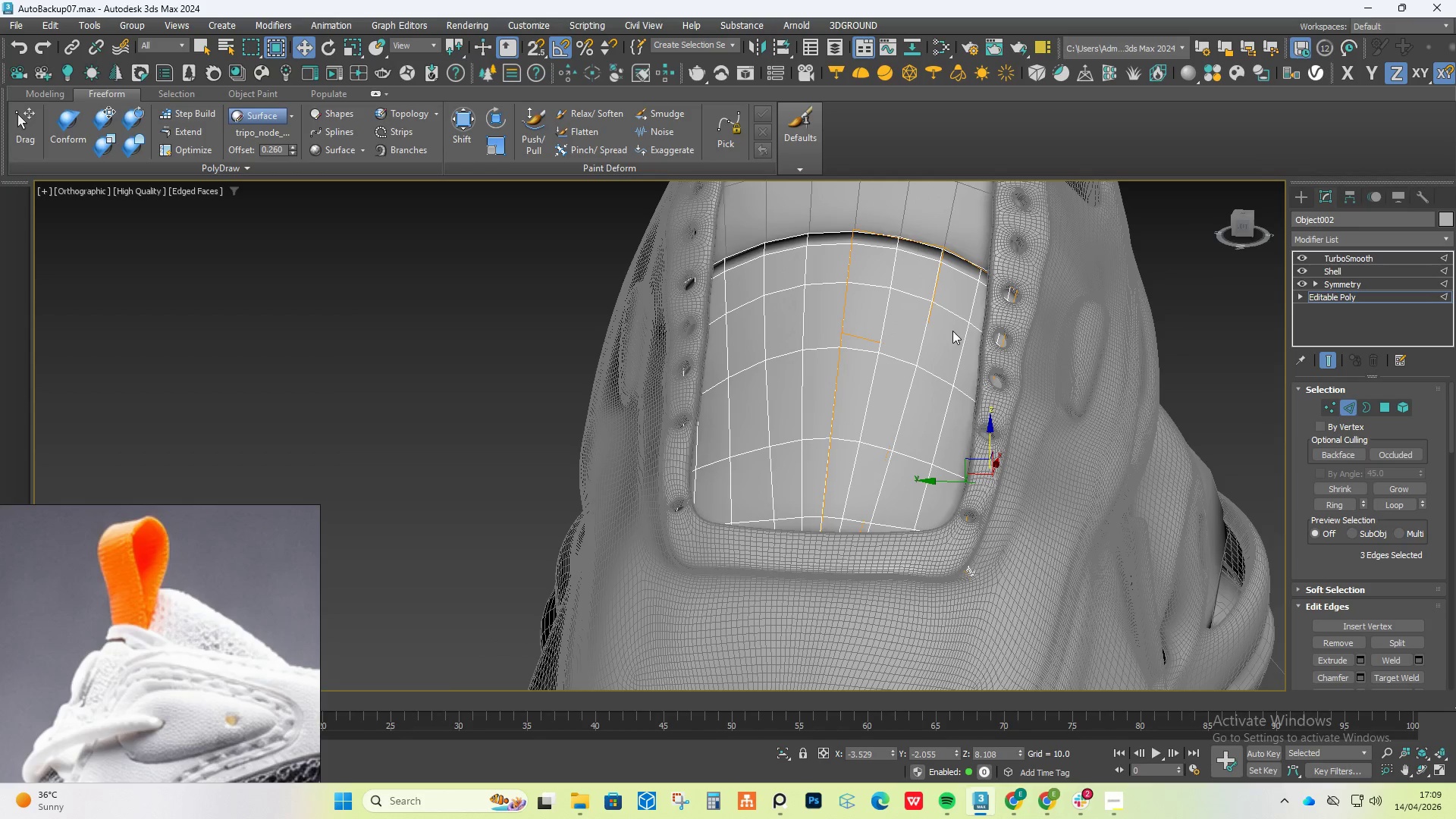 
key(Alt+AltLeft)
 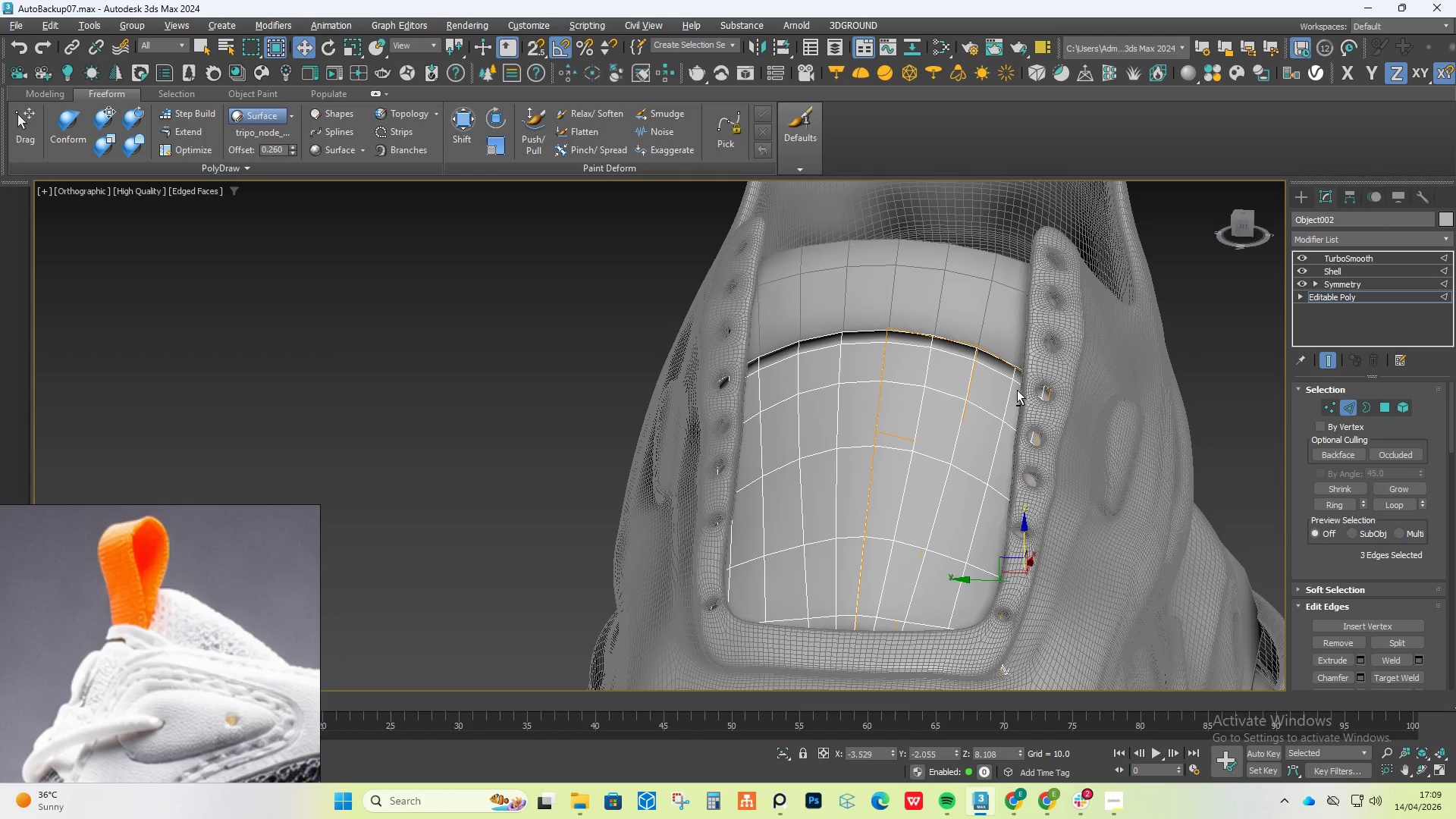 
key(Alt+1)
 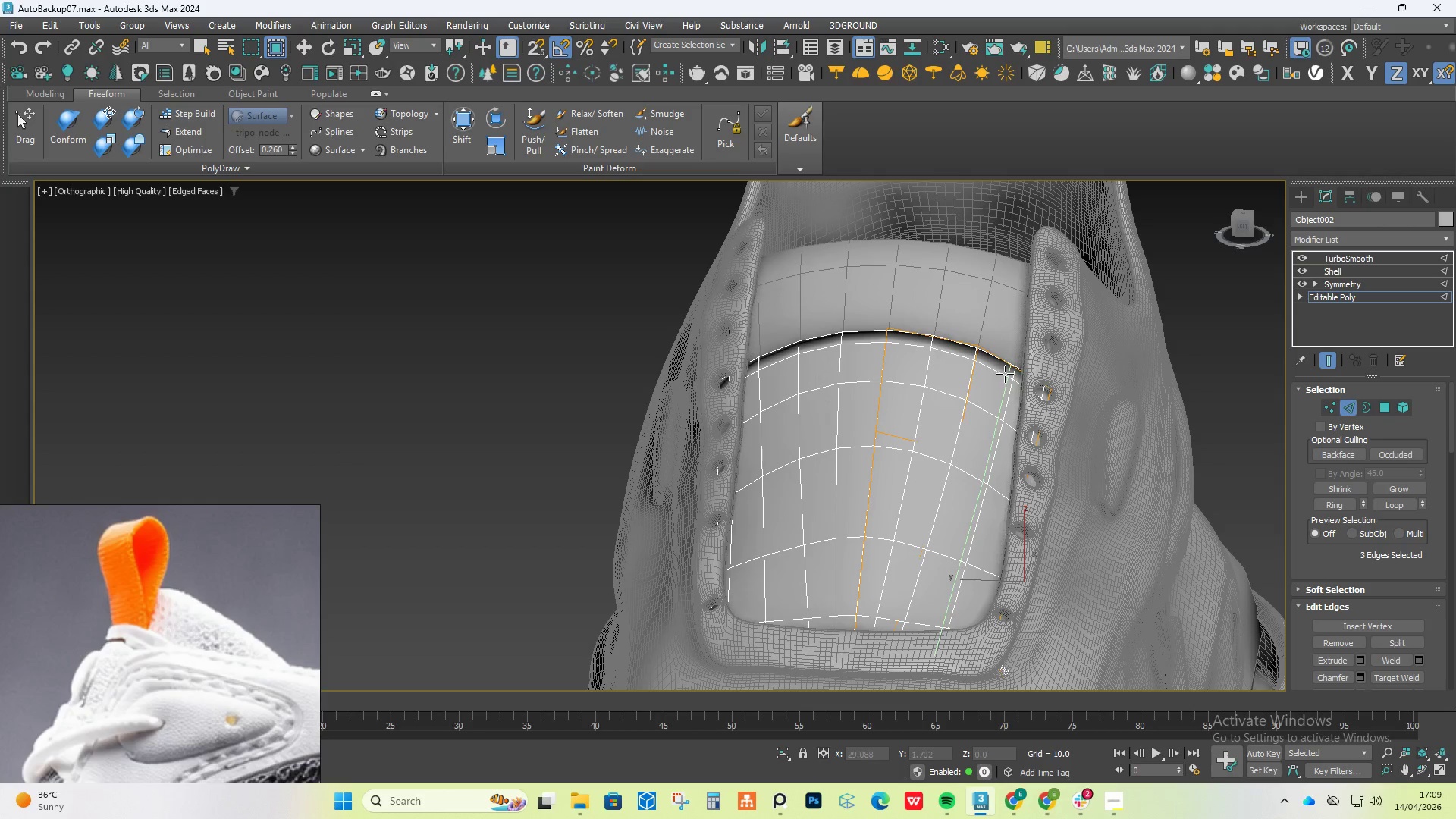 
scroll: coordinate [994, 371], scroll_direction: up, amount: 1.0
 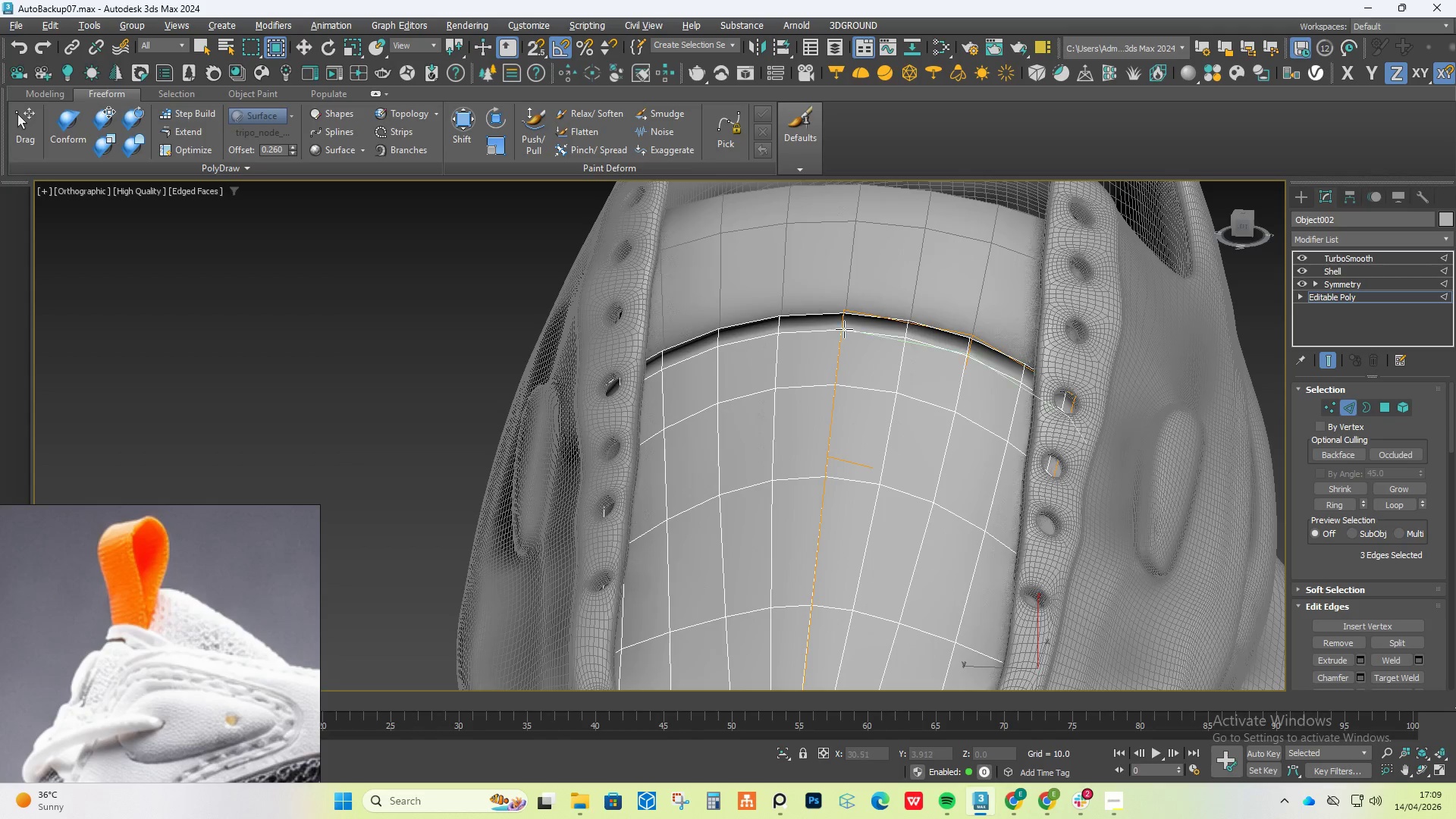 
left_click([846, 326])
 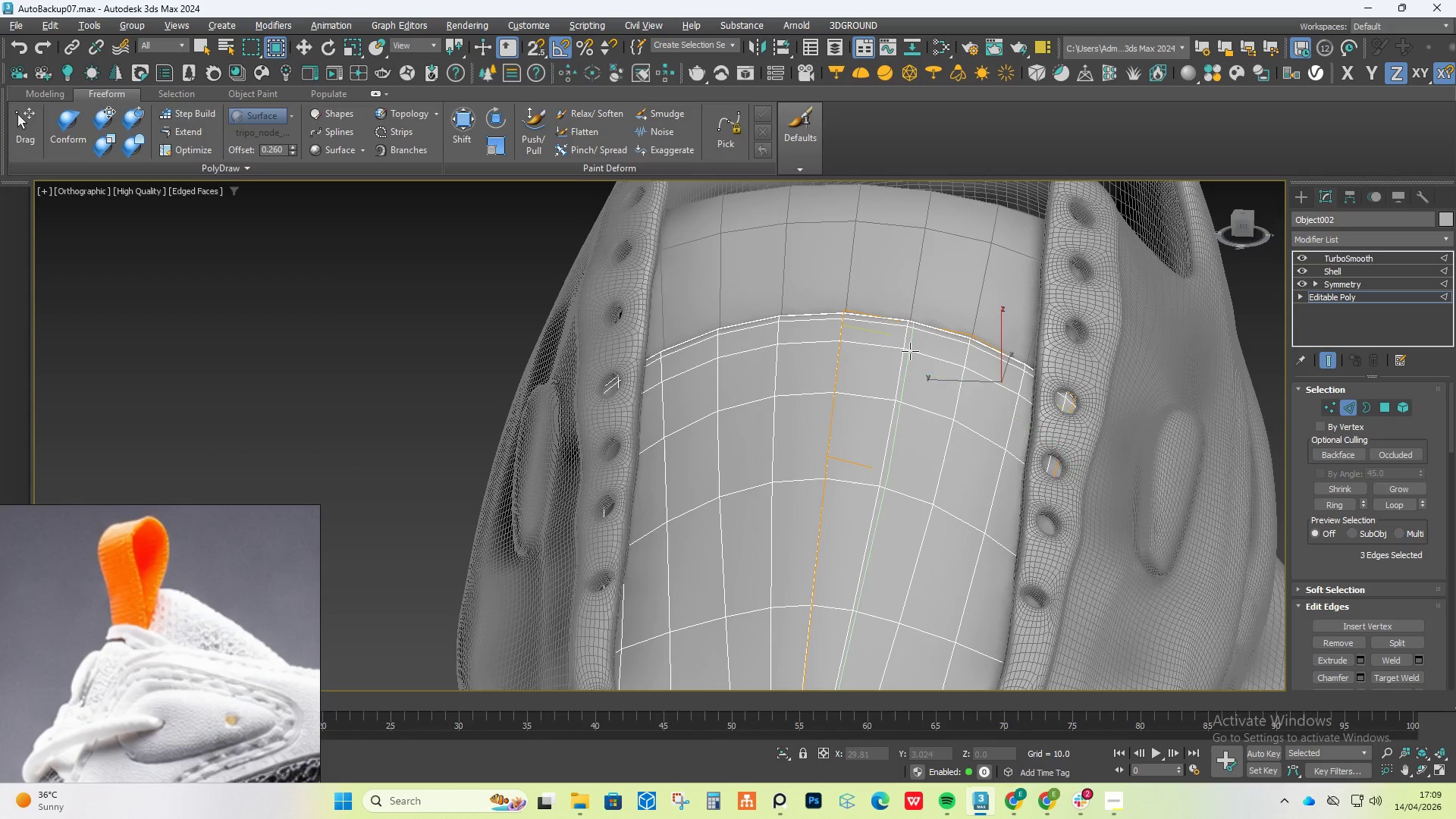 
right_click([957, 389])
 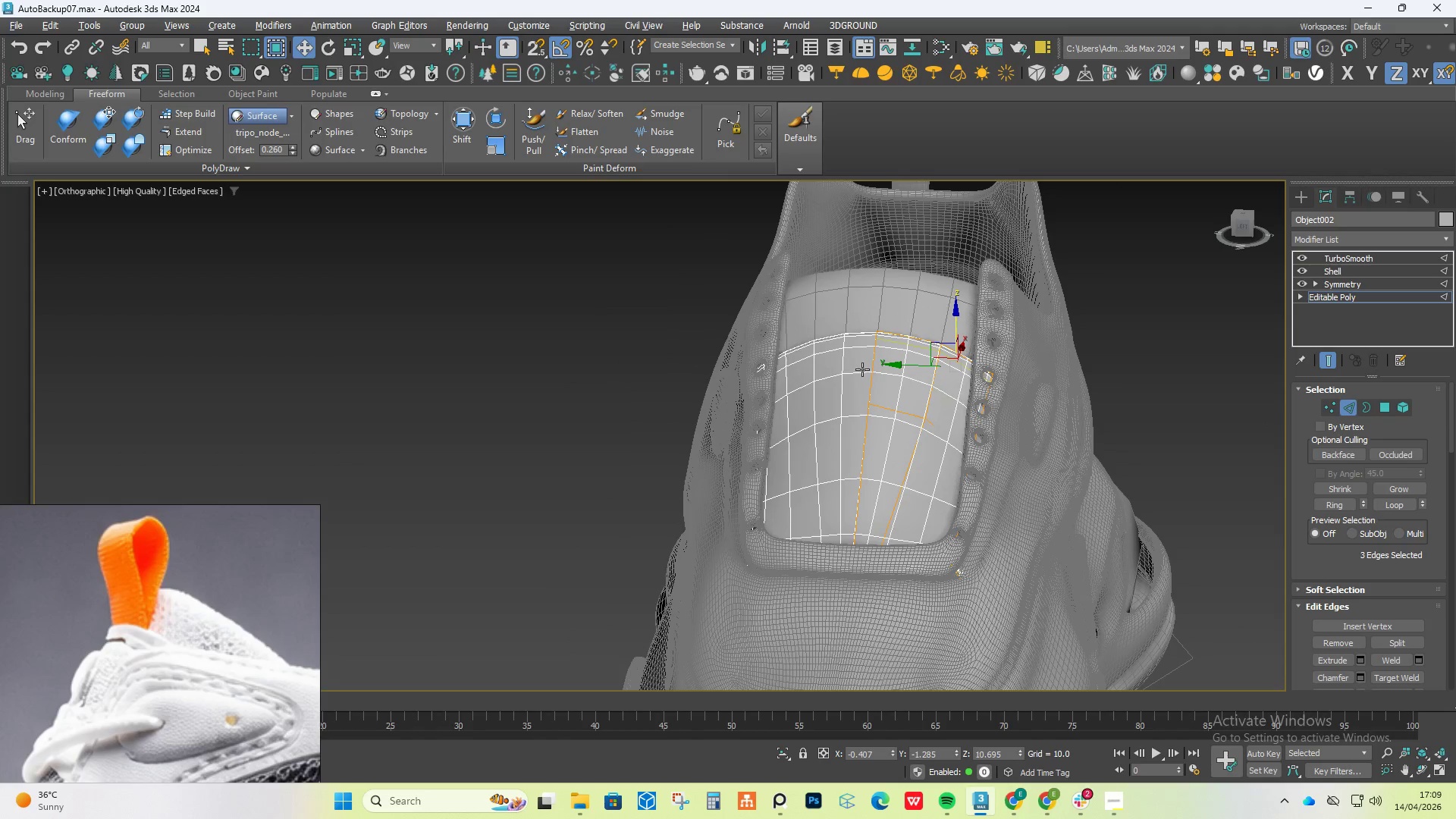 
scroll: coordinate [910, 351], scroll_direction: down, amount: 2.0
 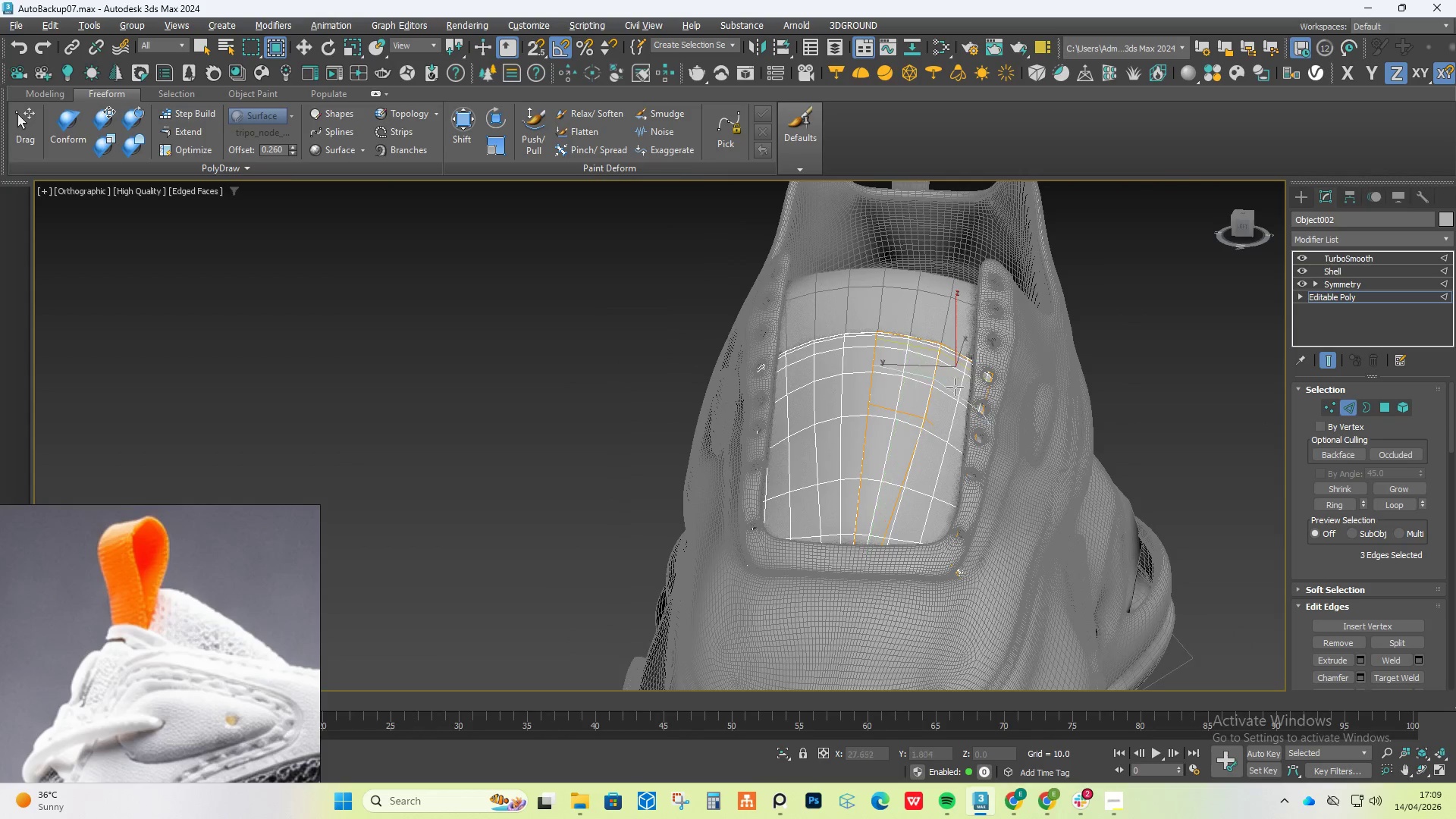 
hold_key(key=AltLeft, duration=0.55)
 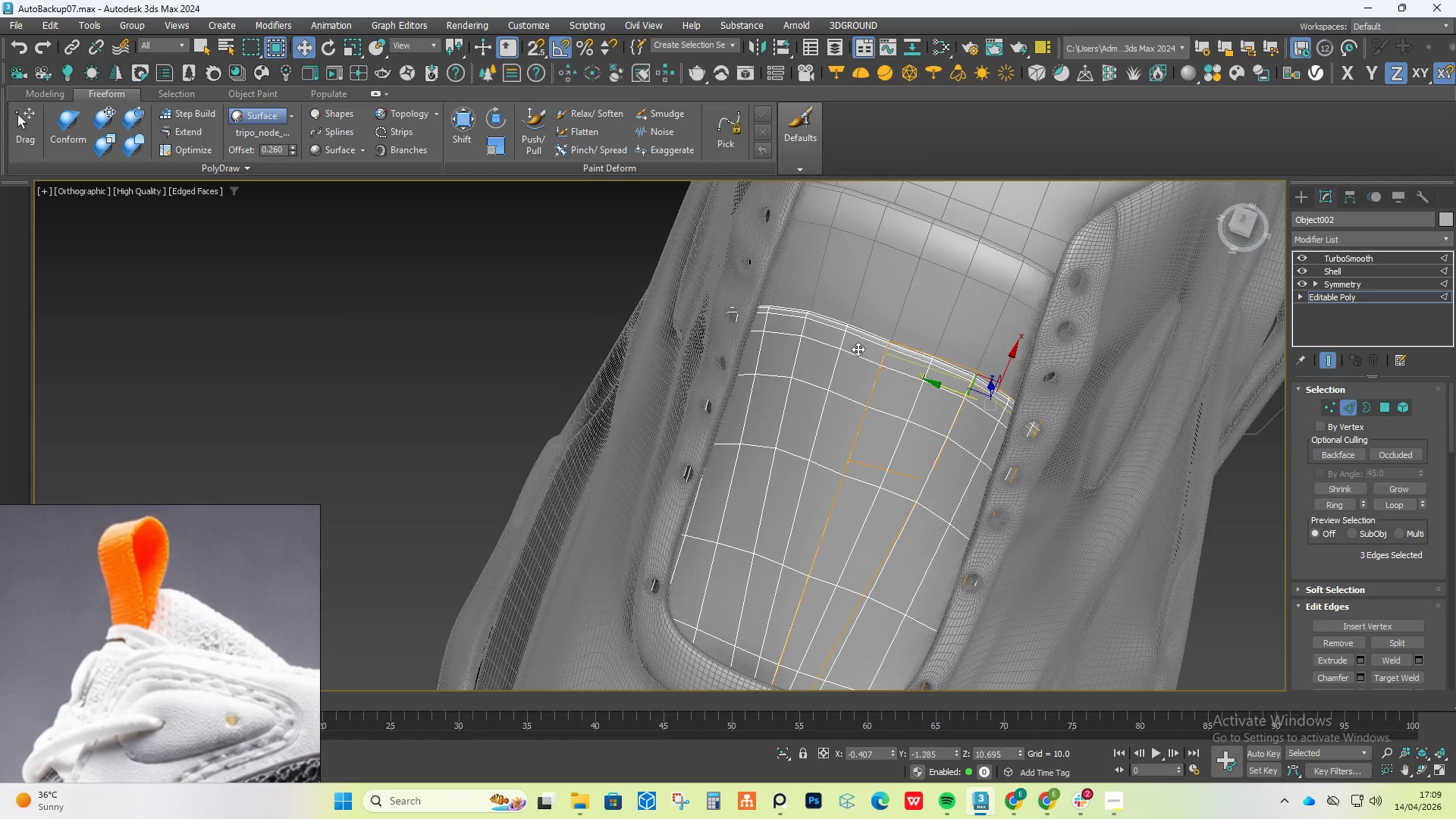 
scroll: coordinate [853, 371], scroll_direction: down, amount: 2.0
 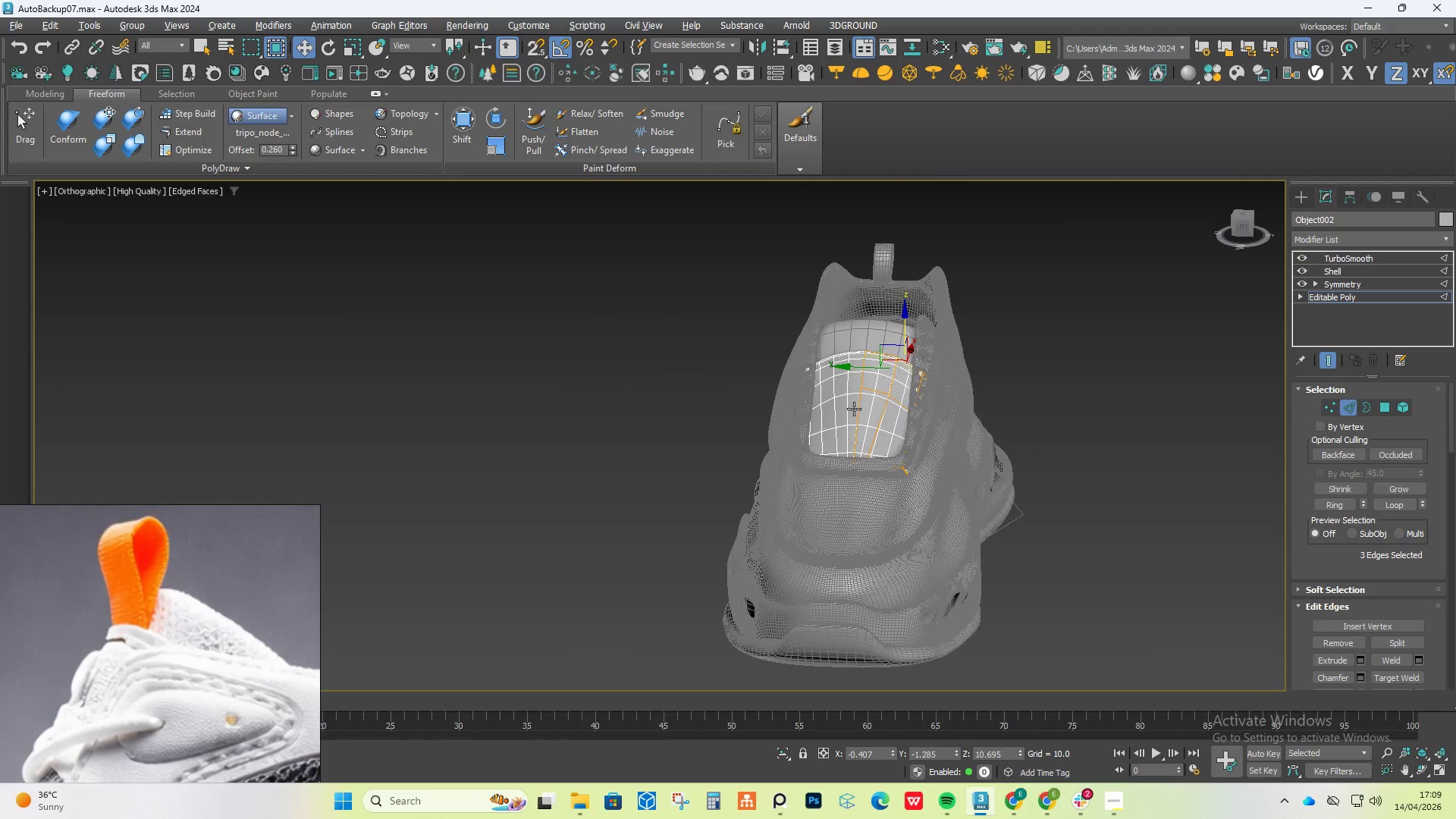 
hold_key(key=AltLeft, duration=3.64)
scroll: coordinate [880, 338], scroll_direction: up, amount: 7.0
 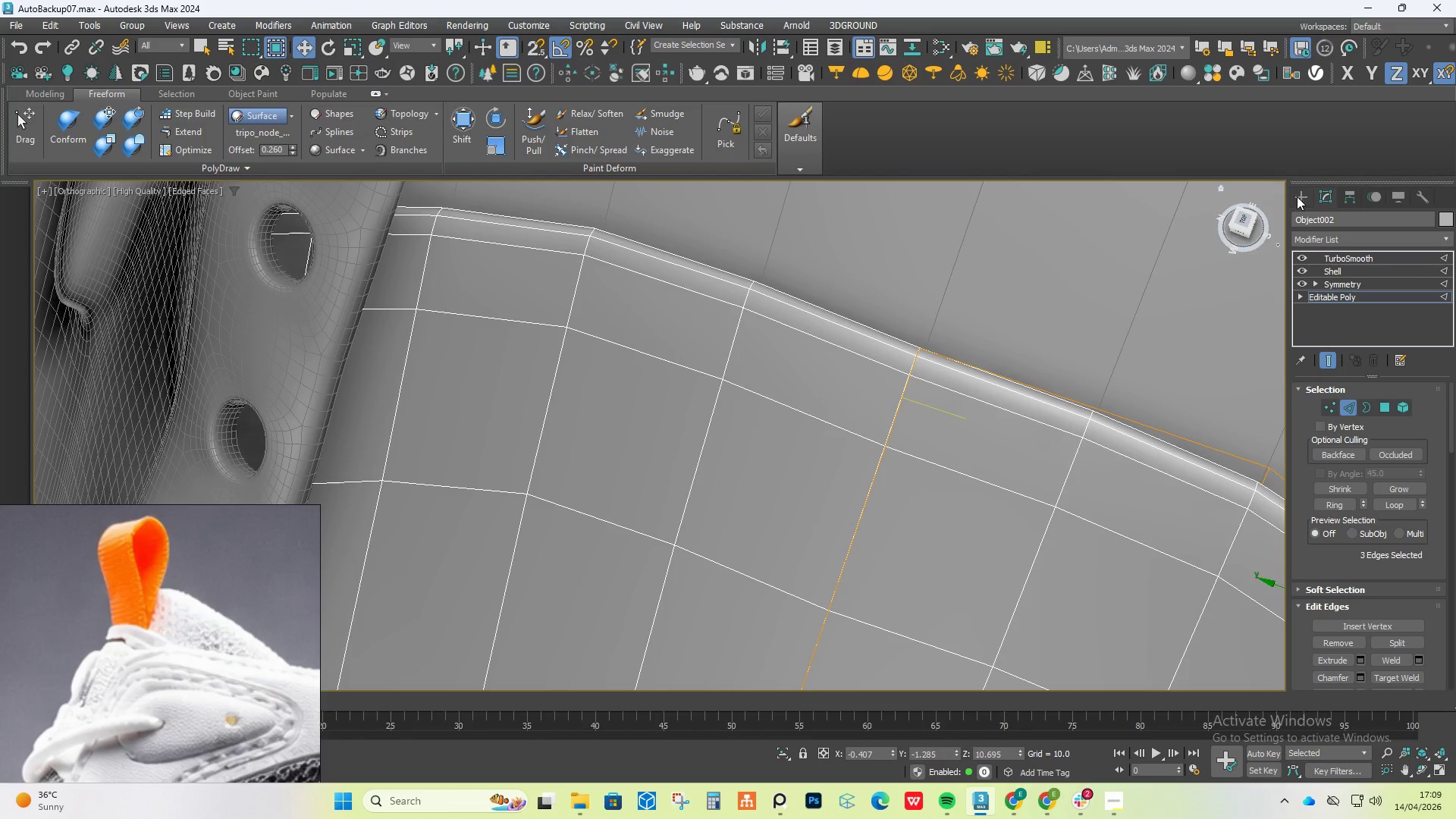 
scroll: coordinate [924, 291], scroll_direction: down, amount: 4.0
 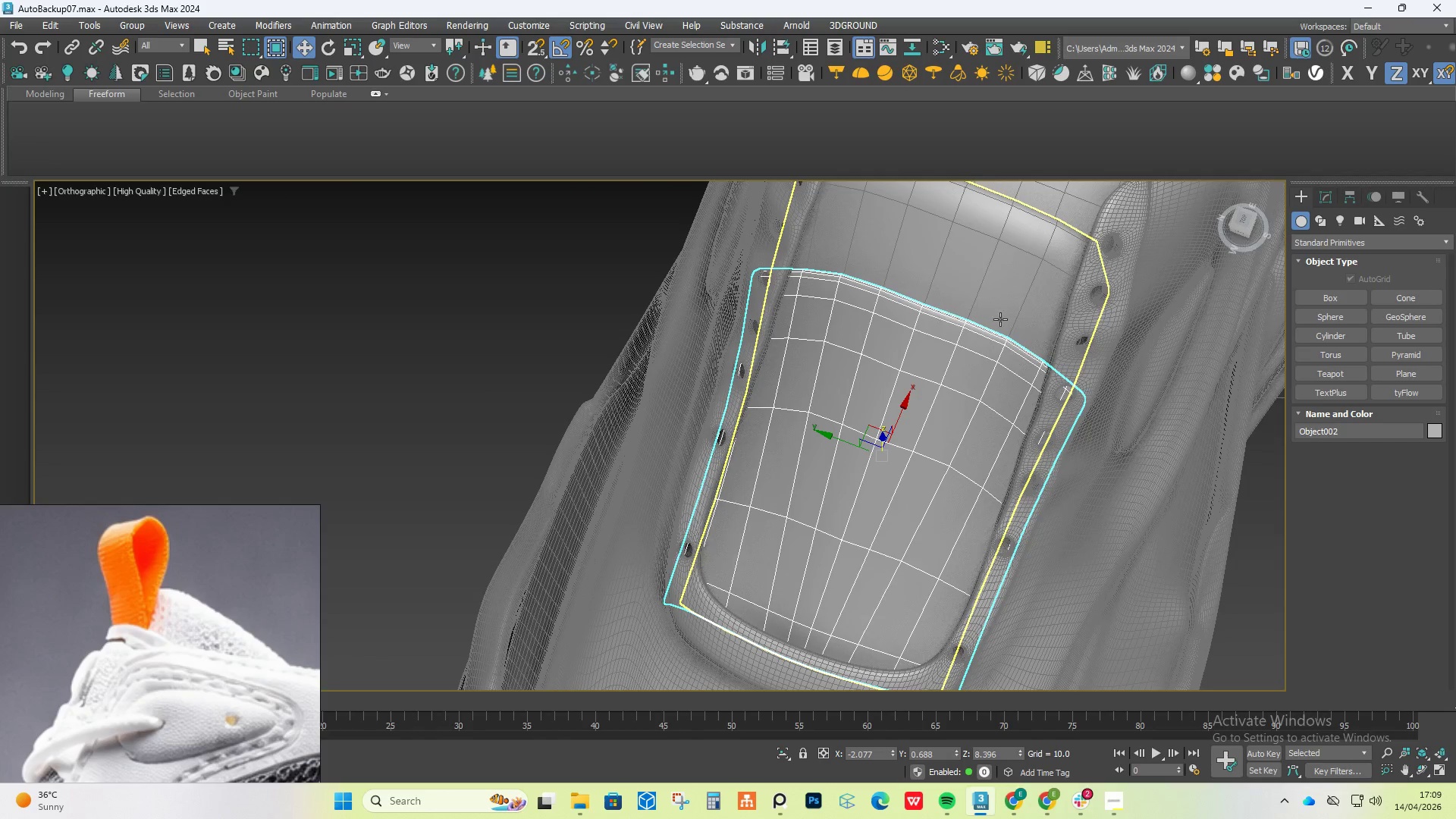 
hold_key(key=AltLeft, duration=0.62)
 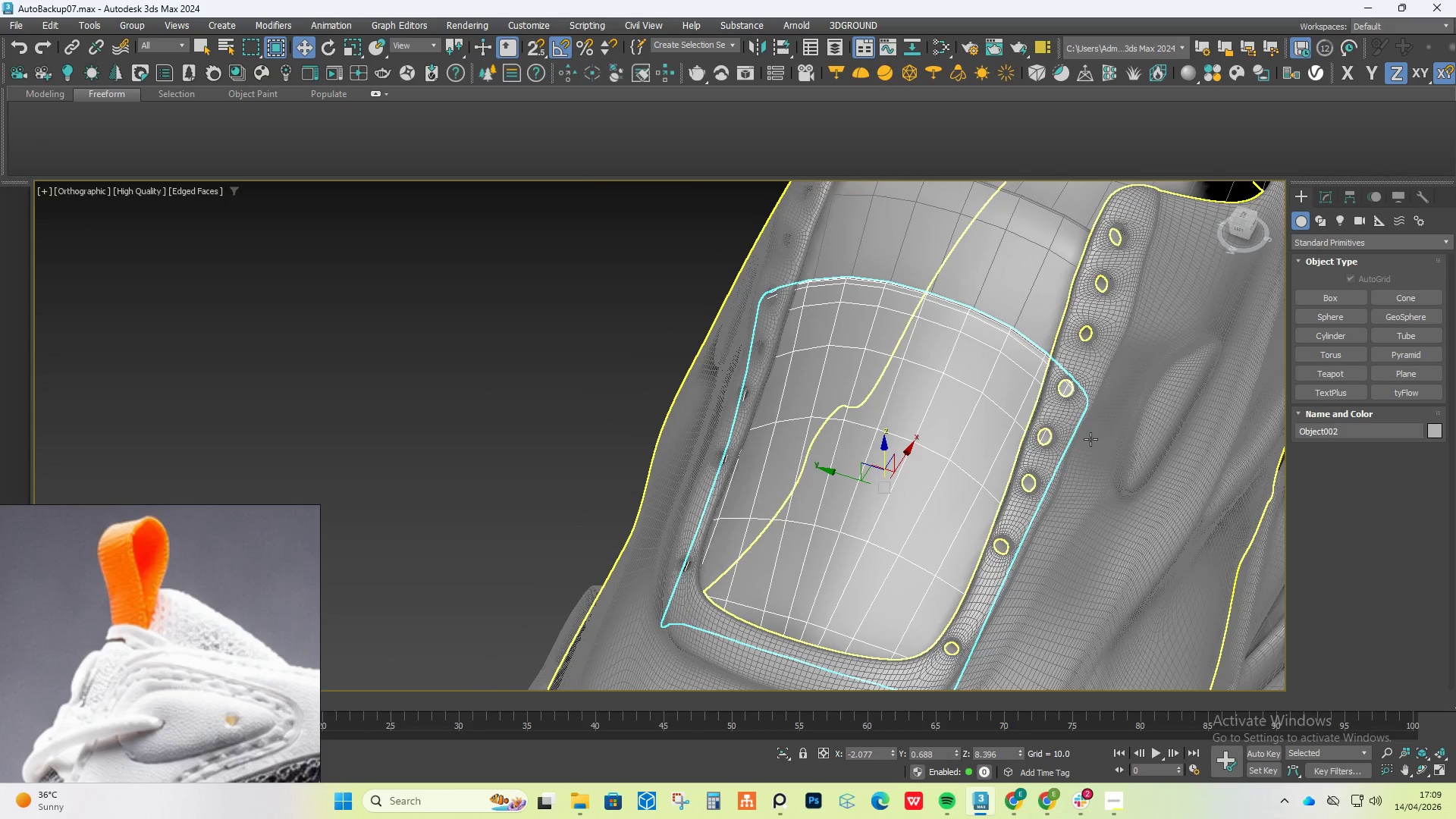 
hold_key(key=AltLeft, duration=0.38)
 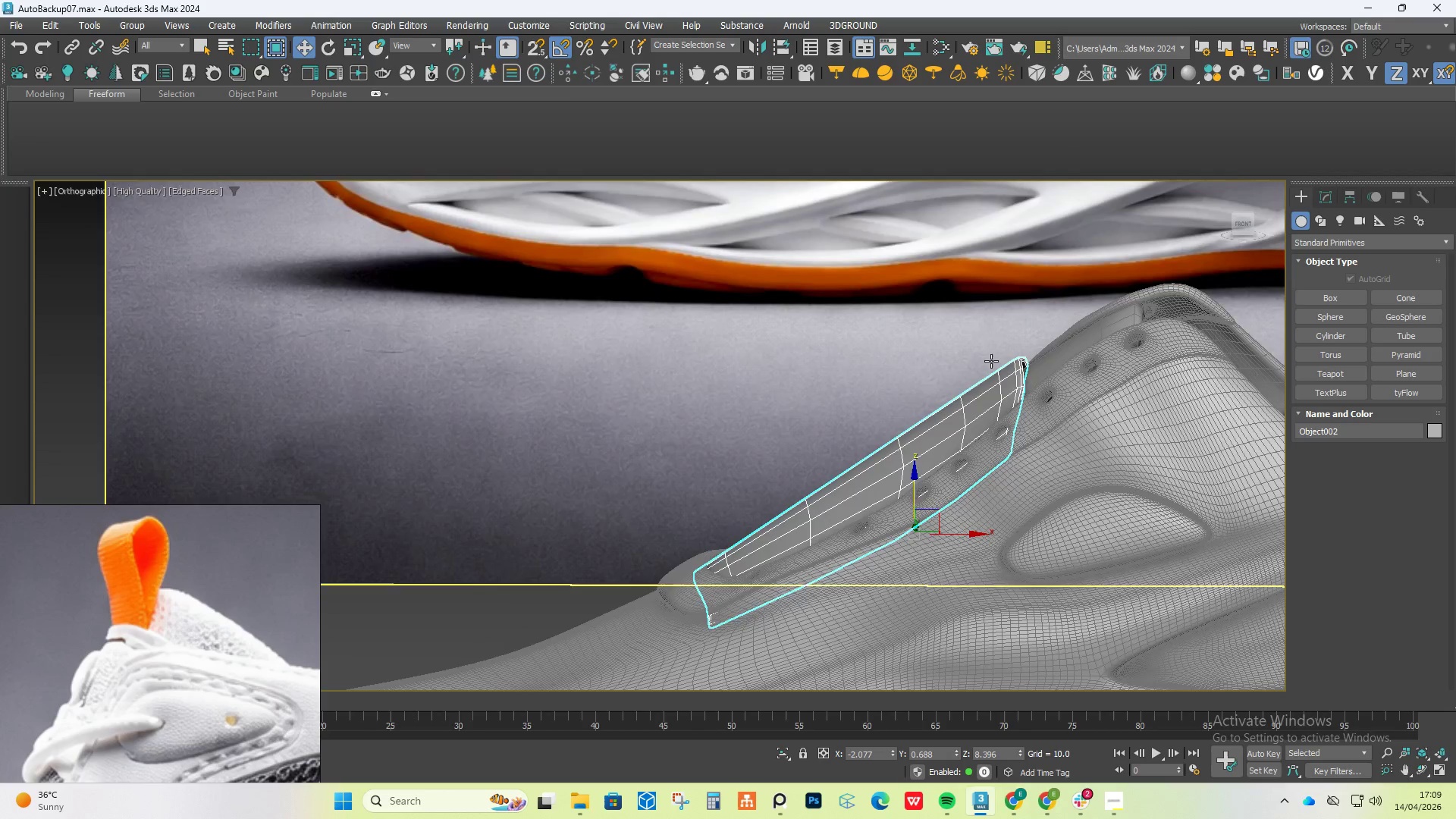 
hold_key(key=AltLeft, duration=1.51)
 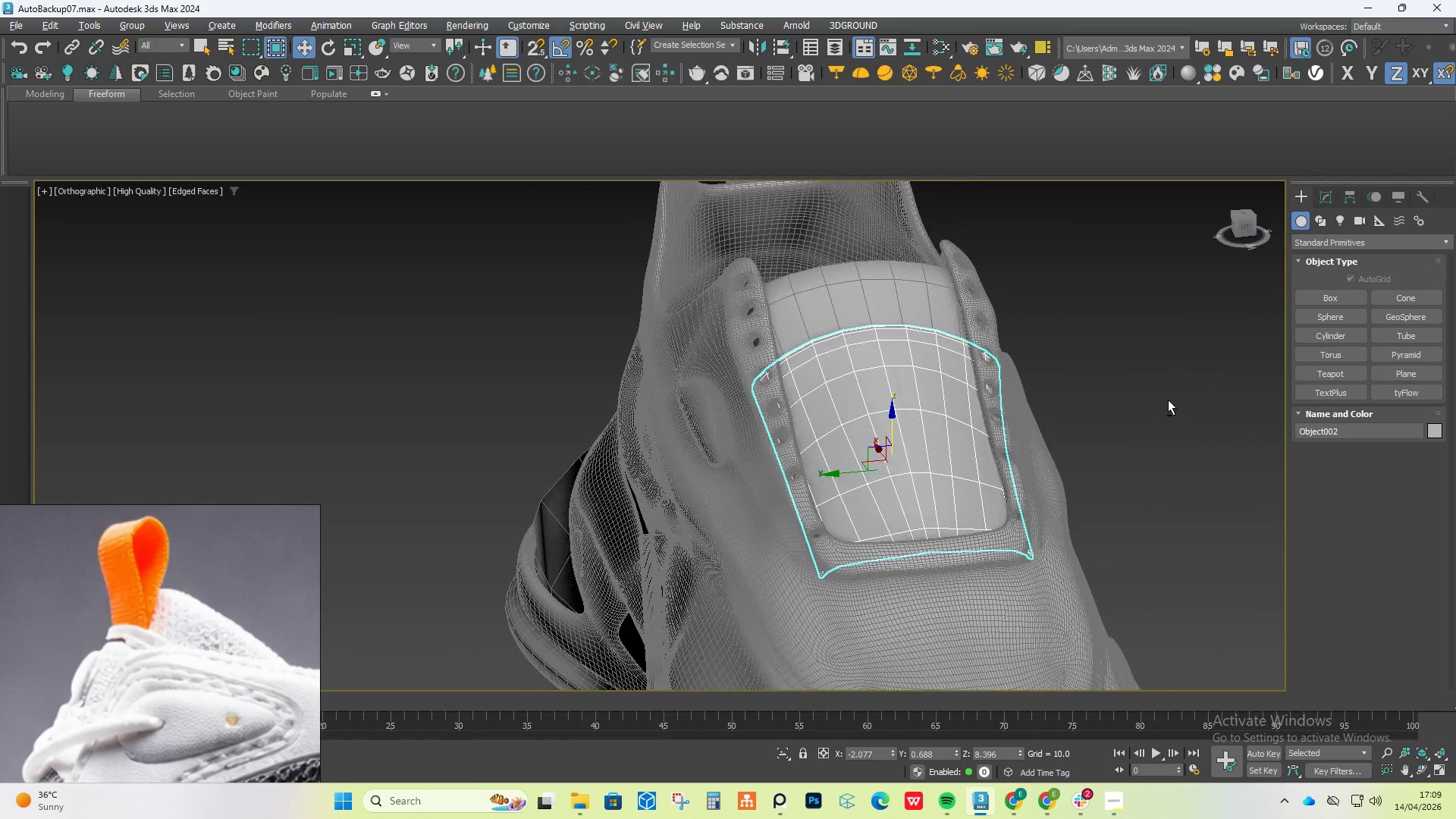 
scroll: coordinate [991, 361], scroll_direction: down, amount: 1.0
 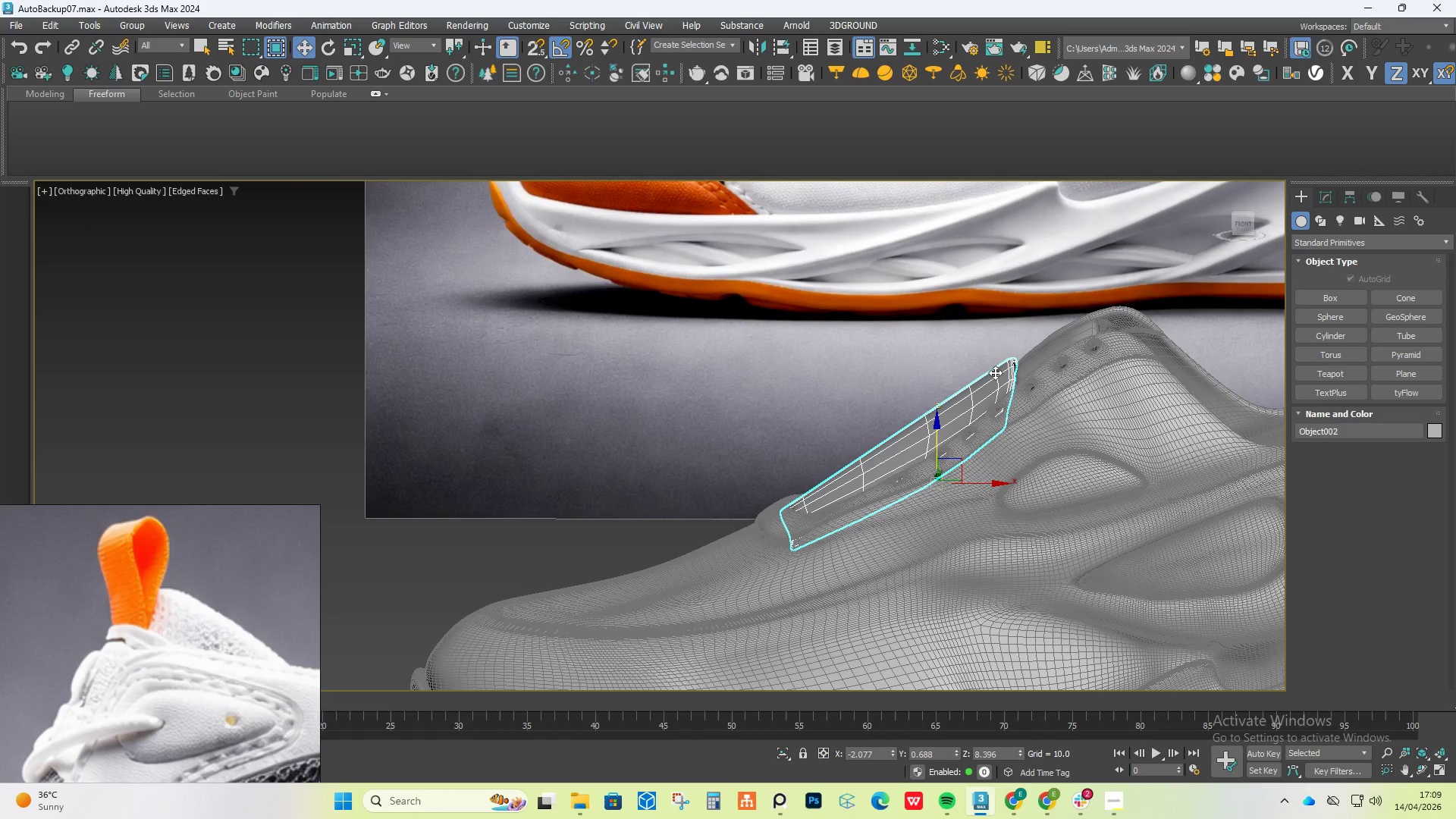 
hold_key(key=AltLeft, duration=0.75)
 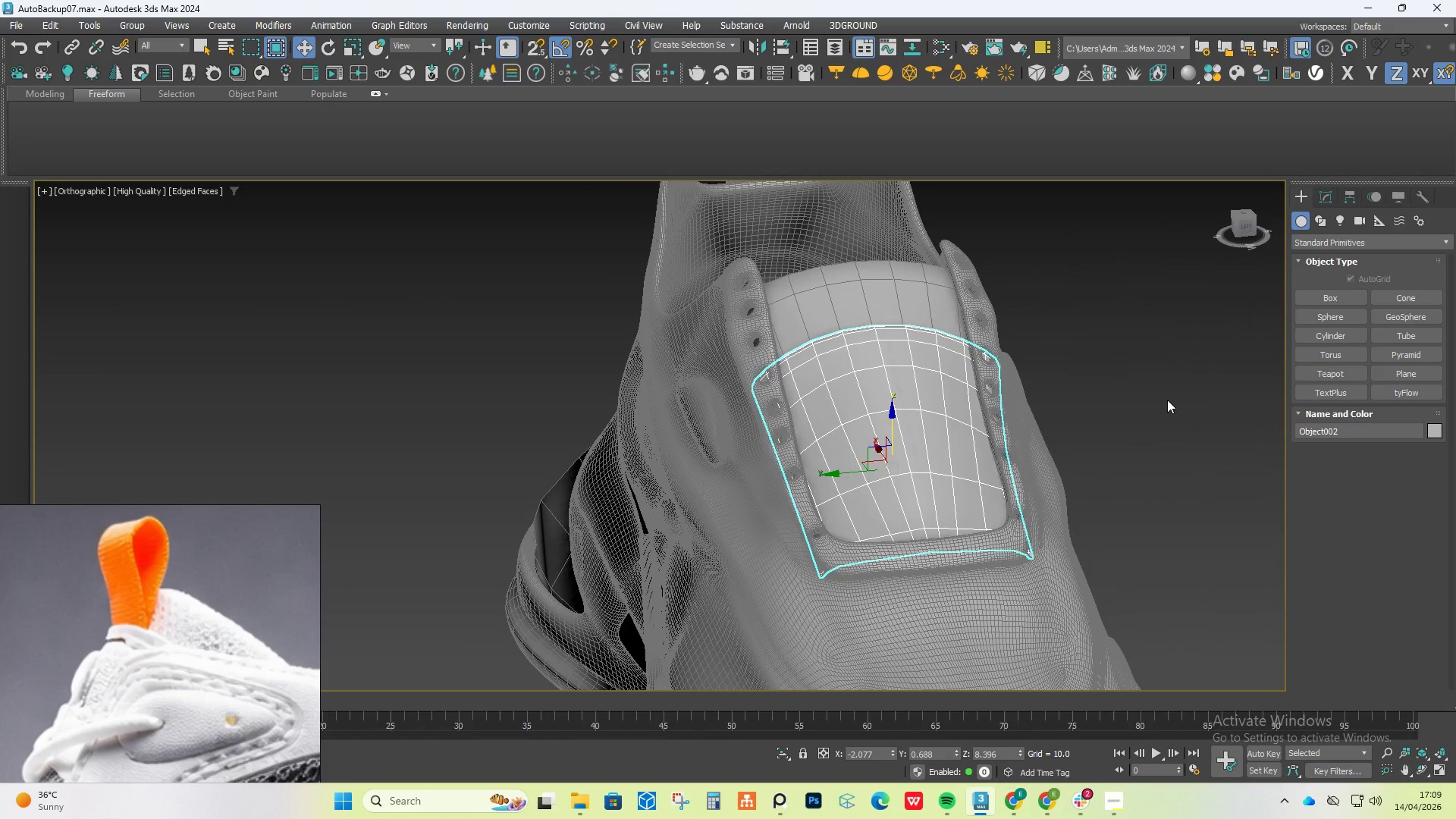 
hold_key(key=AltLeft, duration=1.09)
 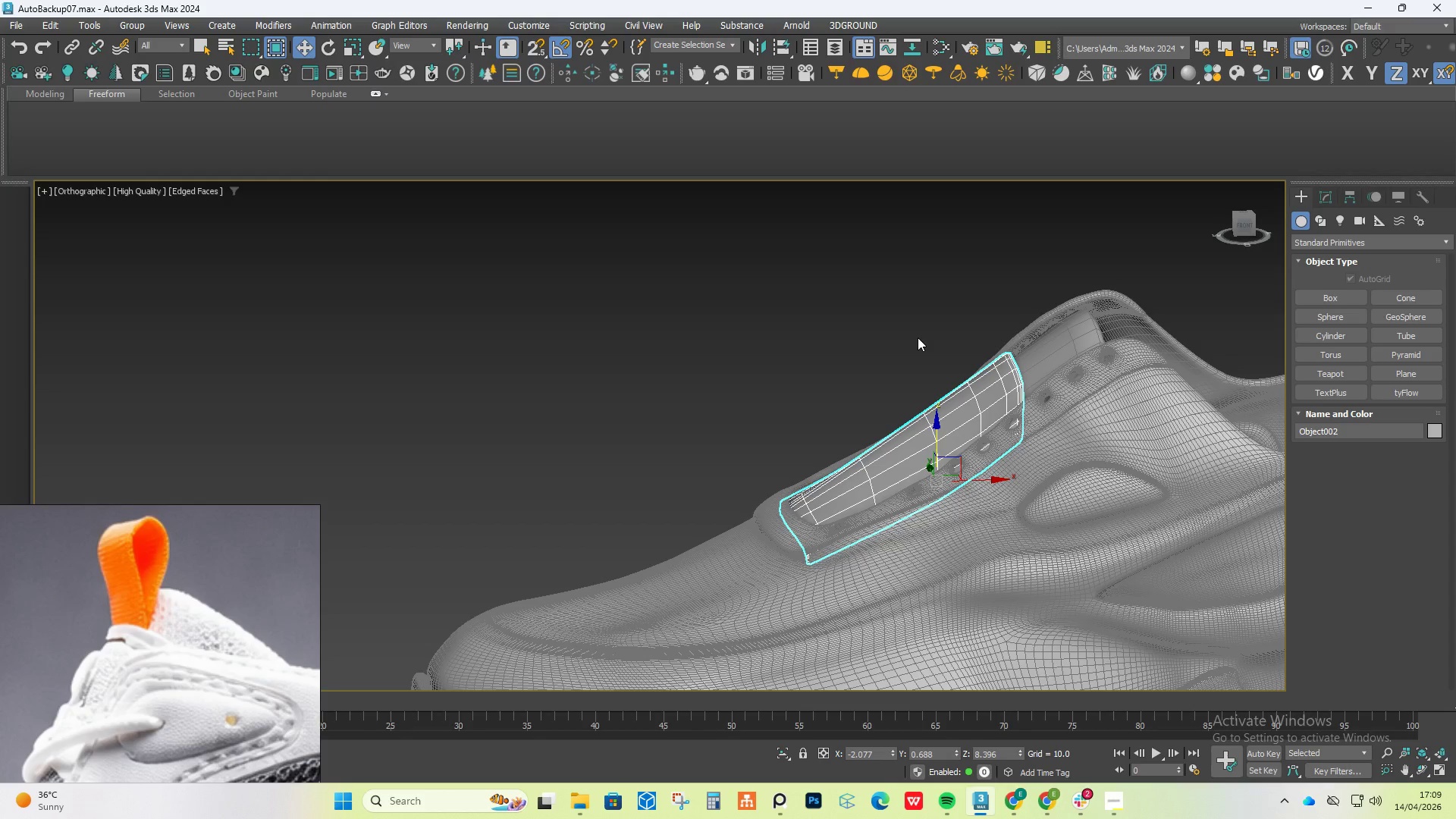 
wait(12.95)
 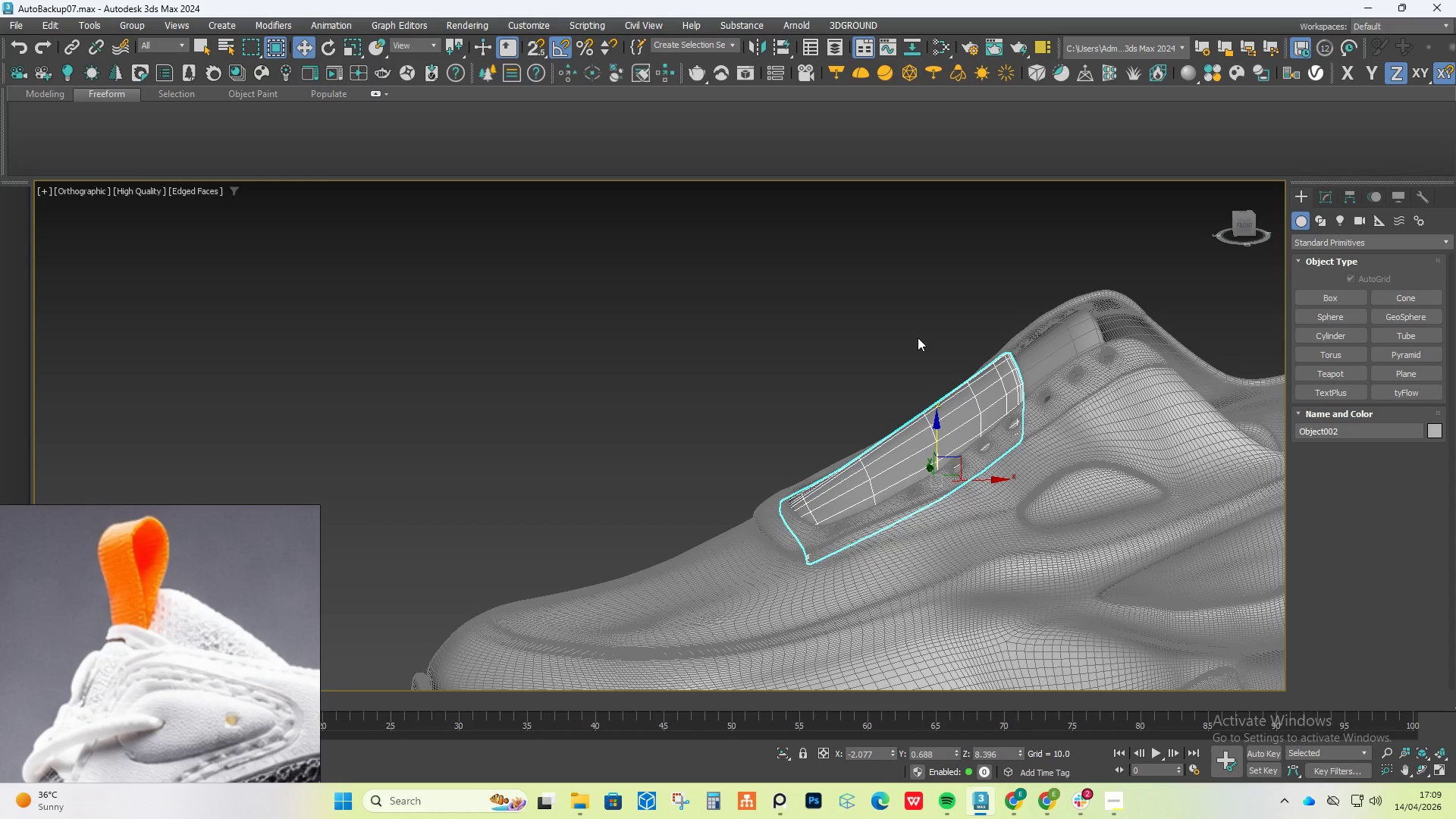 
key(F4)
 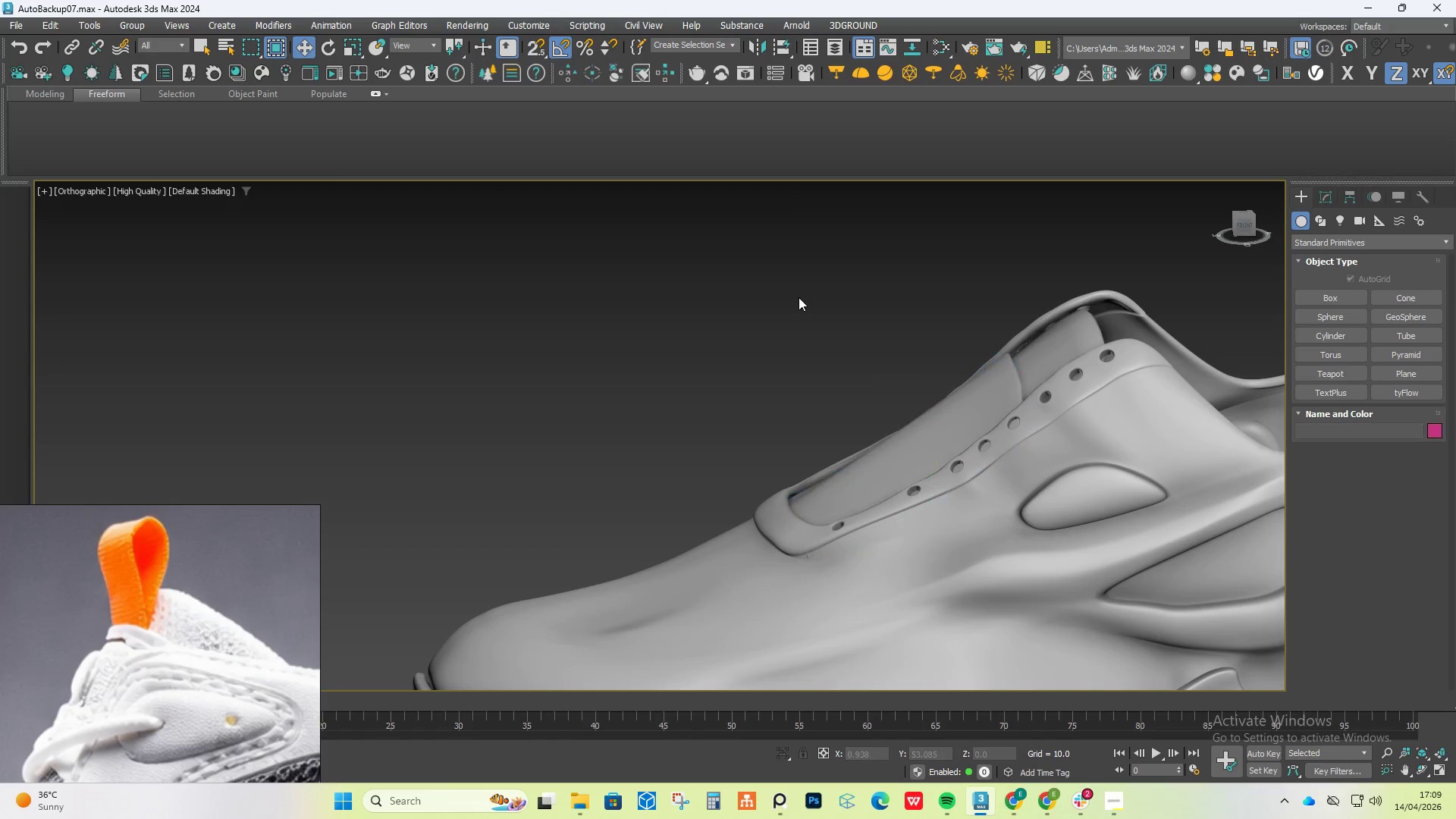 
hold_key(key=AltLeft, duration=0.56)
 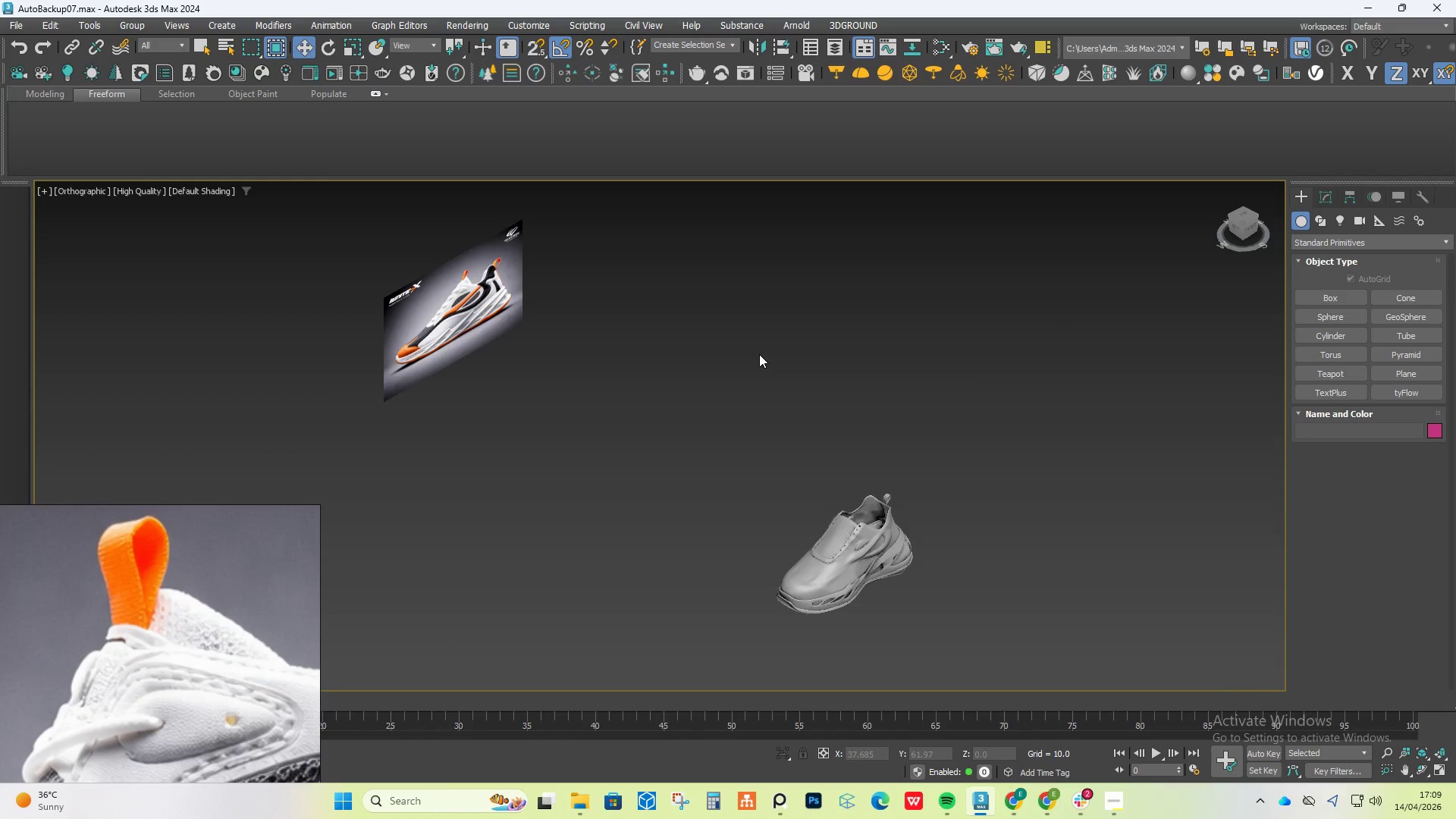 
key(Z)
 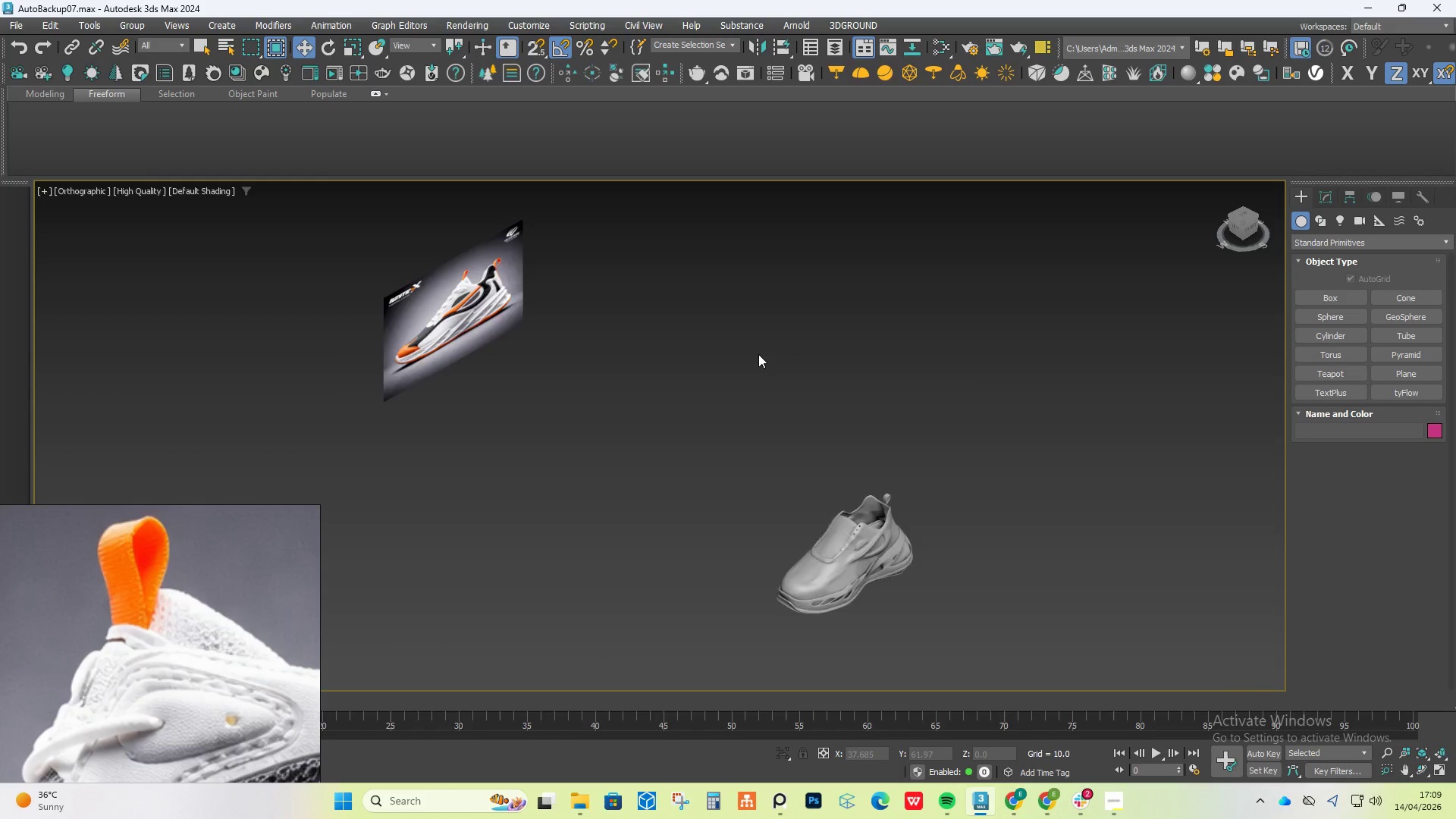 
scroll: coordinate [768, 376], scroll_direction: down, amount: 4.0
 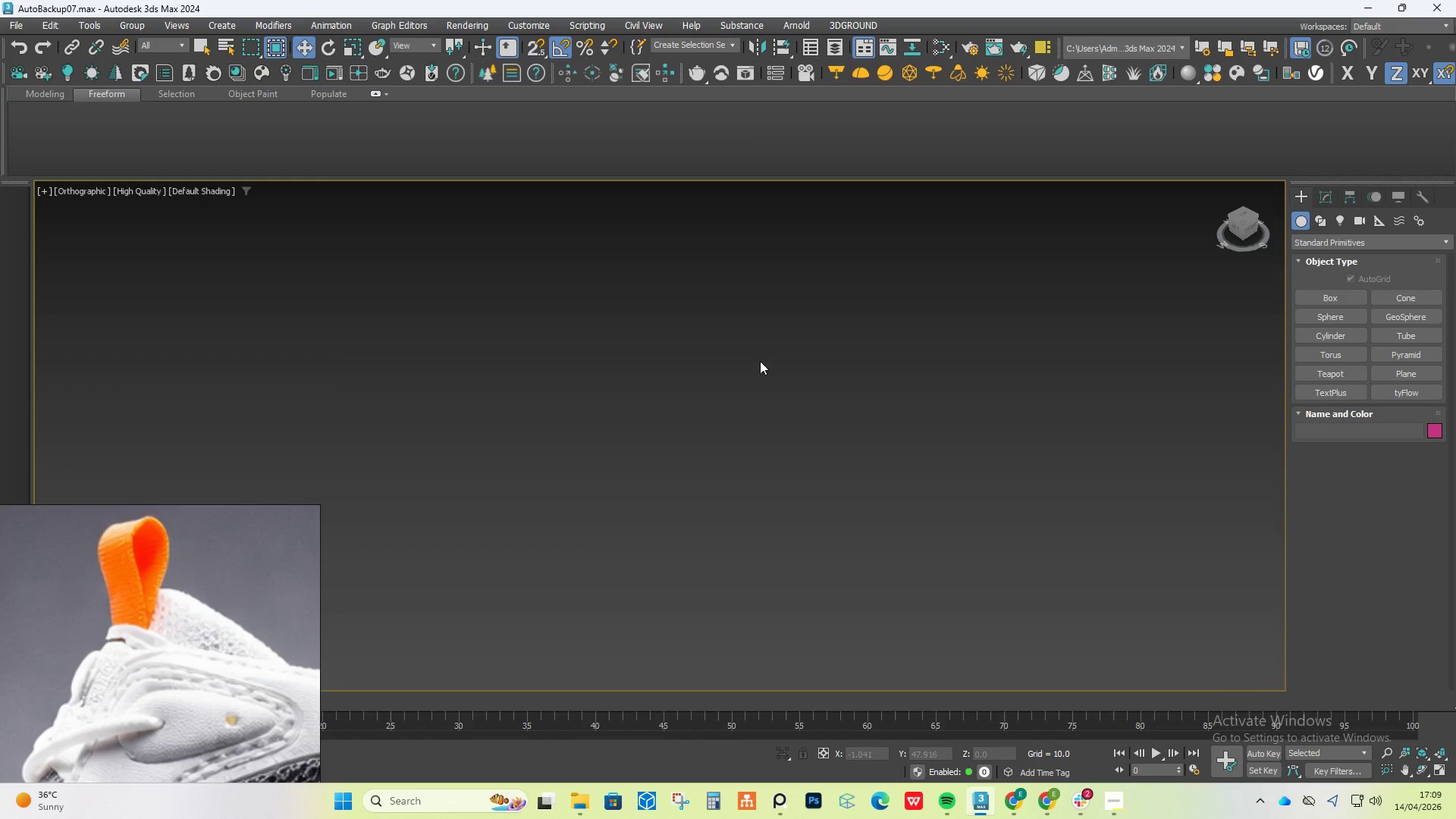 
hold_key(key=AltLeft, duration=0.62)
 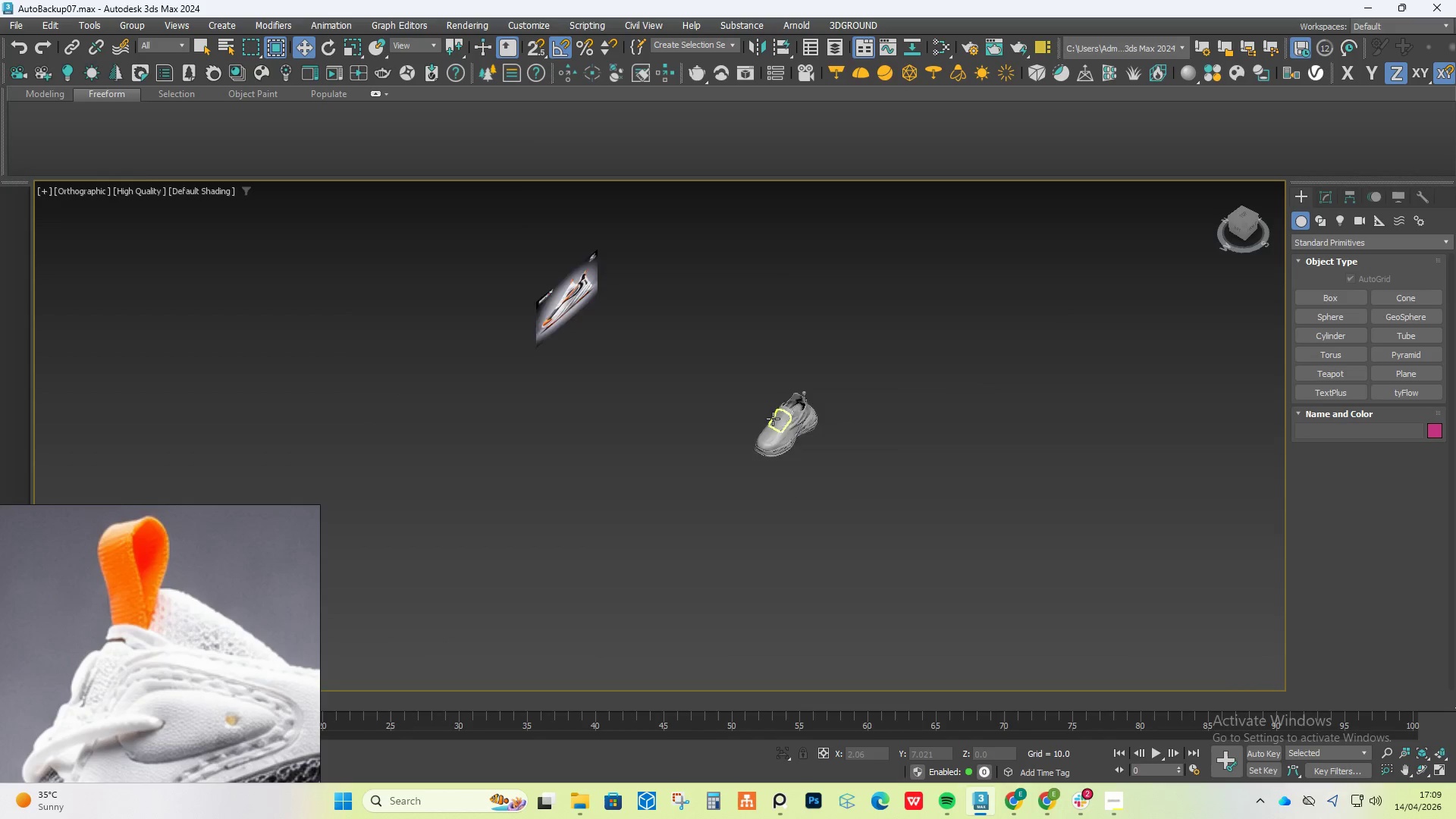 
scroll: coordinate [758, 354], scroll_direction: down, amount: 3.0
 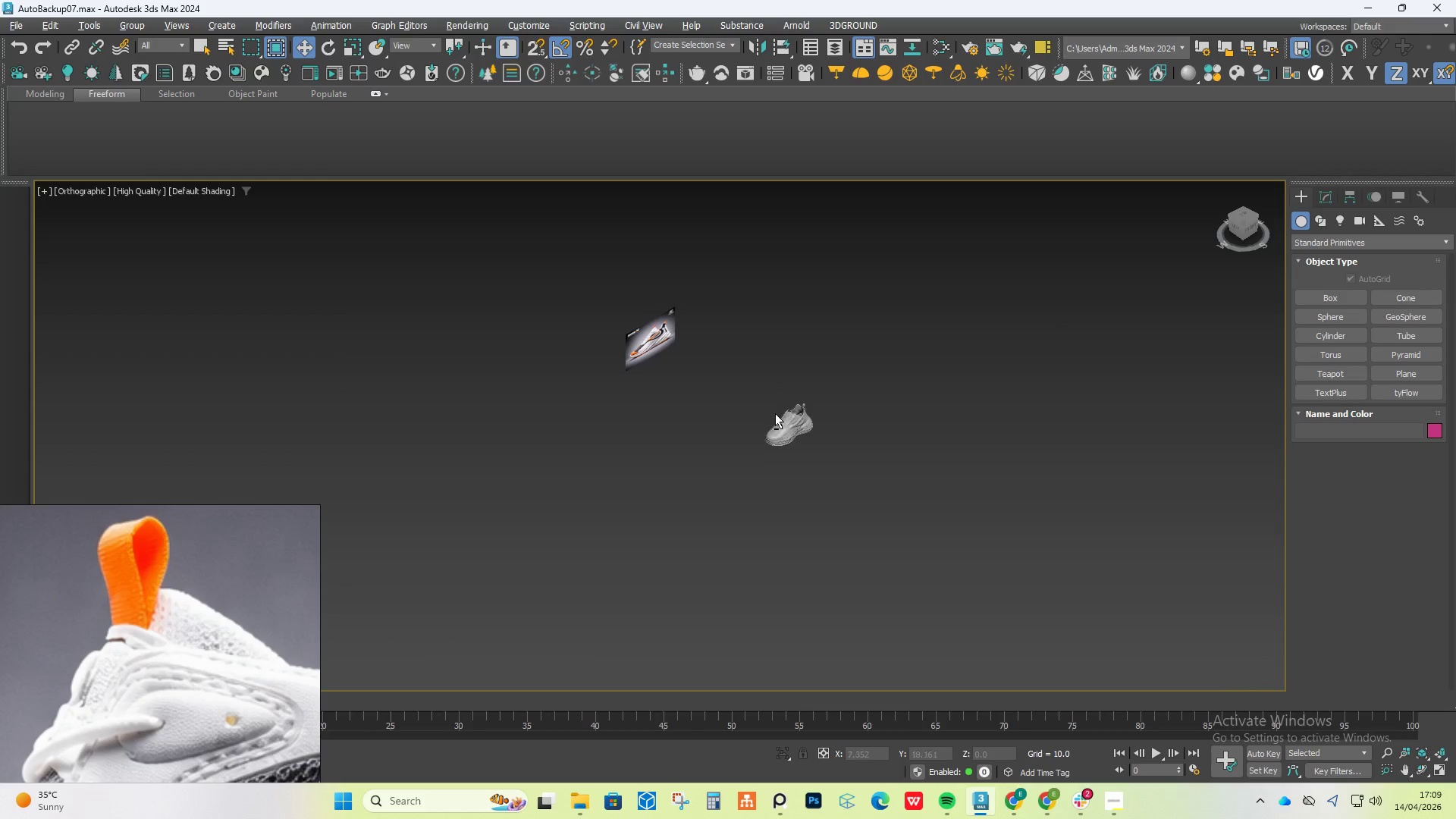 
scroll: coordinate [847, 440], scroll_direction: up, amount: 10.0
 